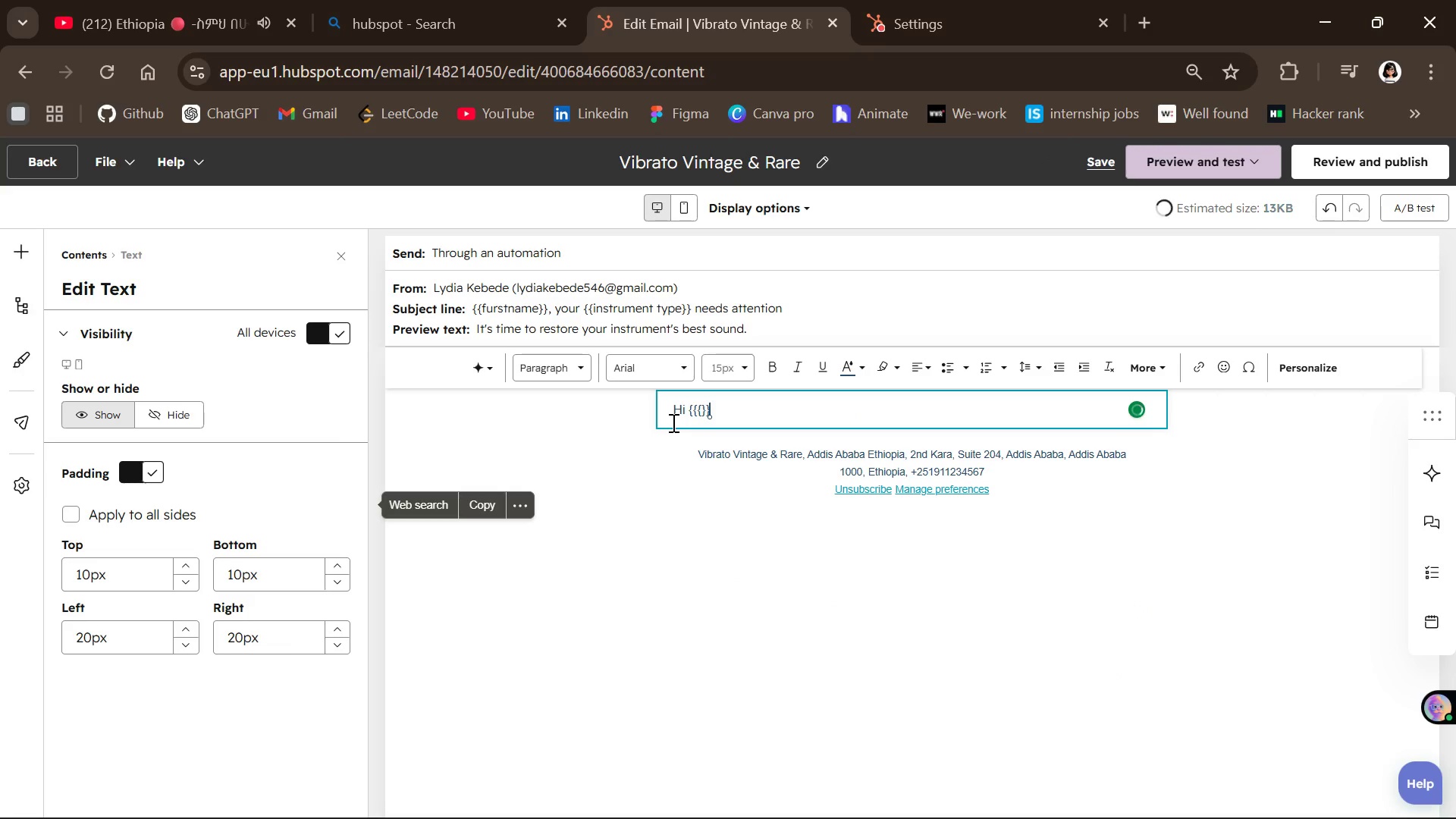 
key(Shift+Backspace)
 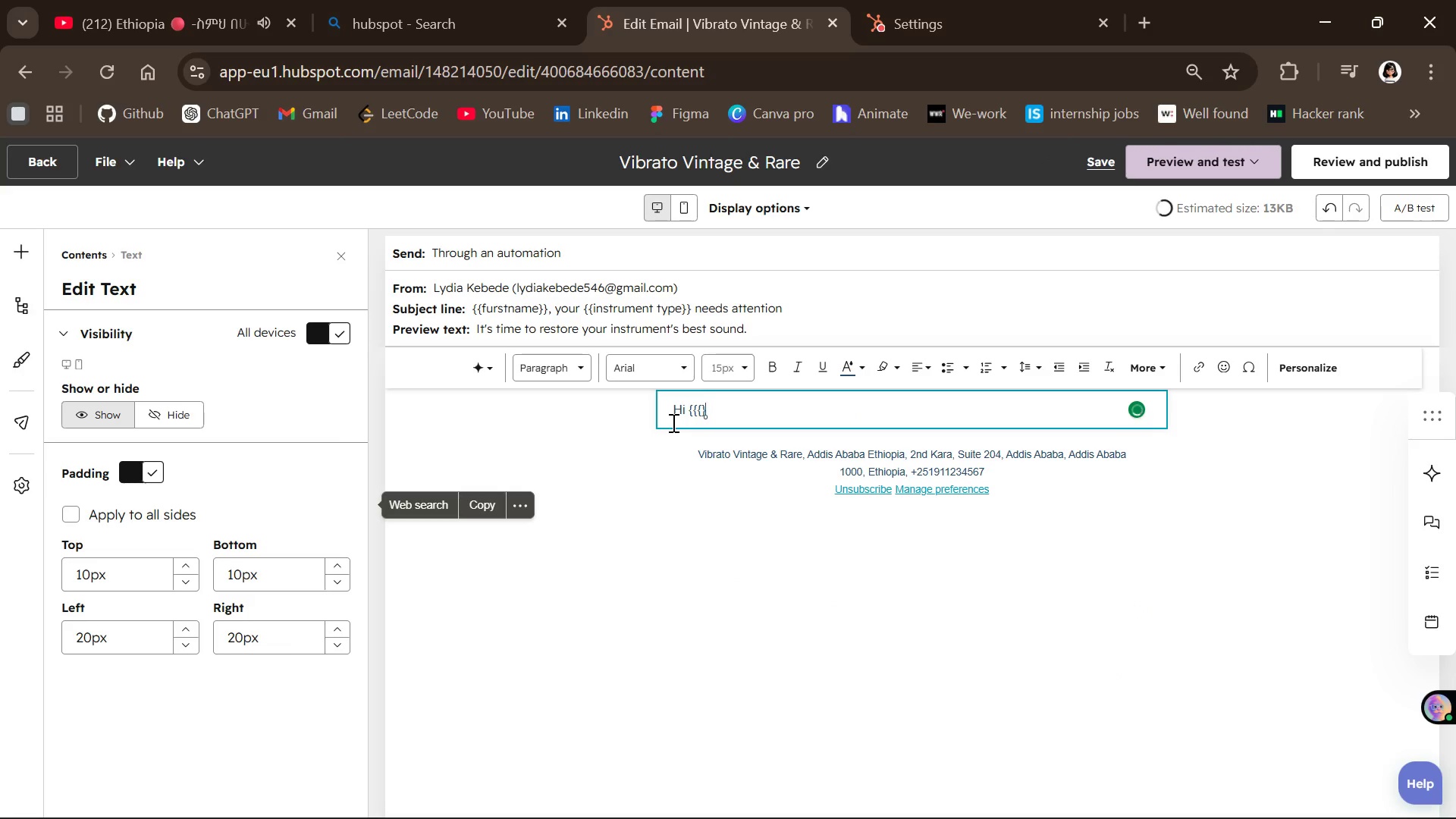 
key(Shift+Backspace)
 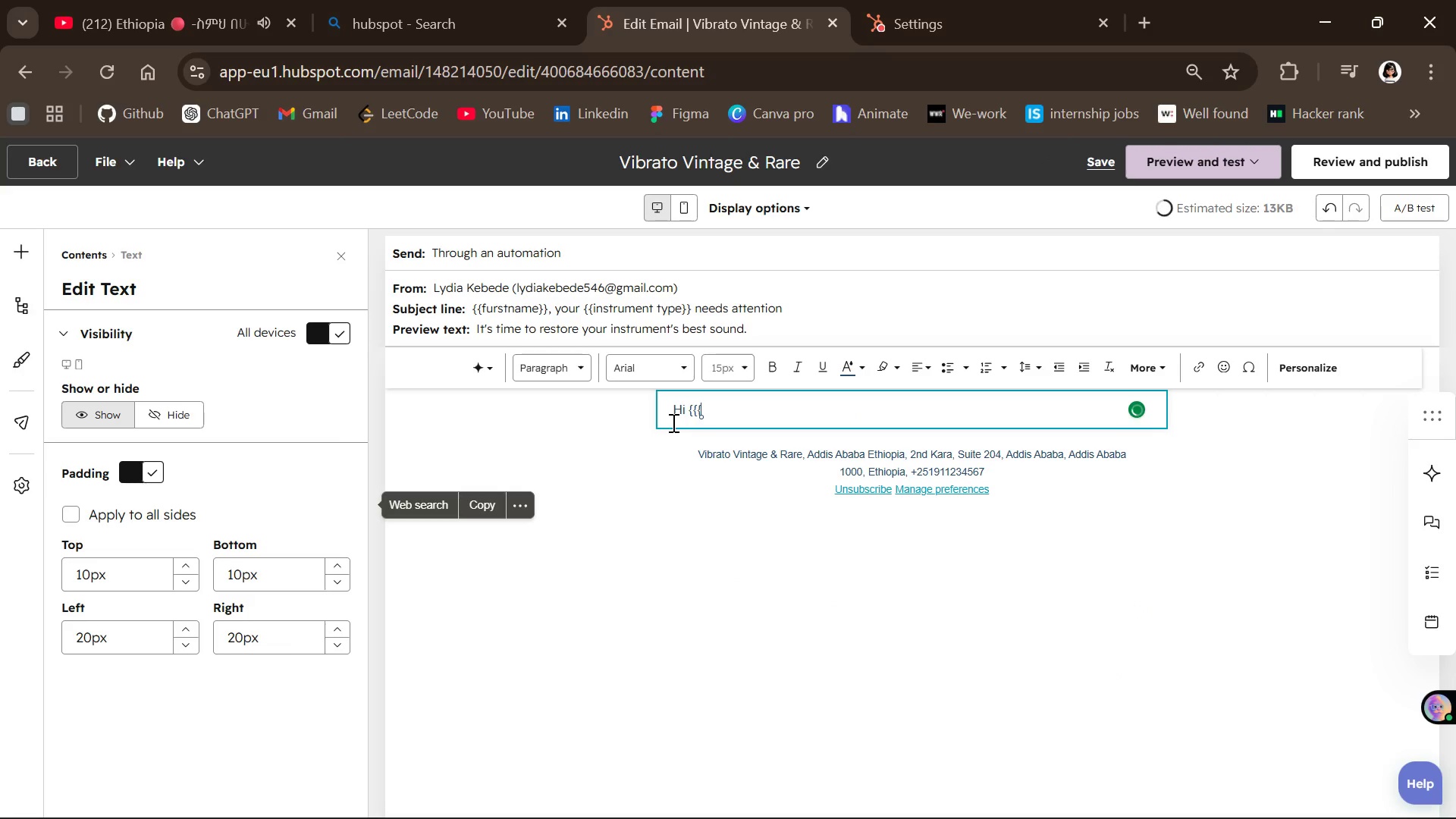 
key(Shift+Backspace)
 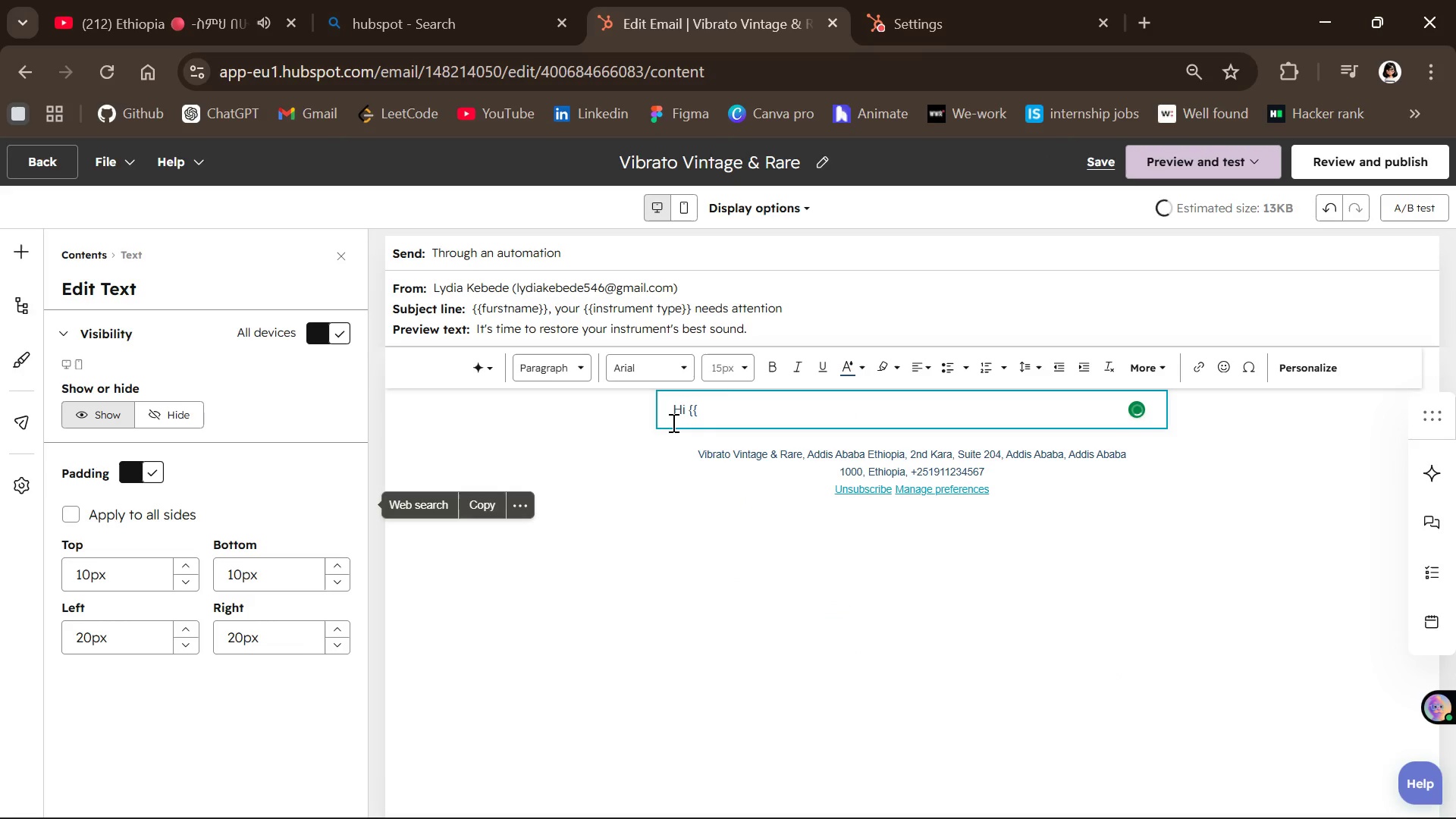 
key(Shift+BracketRight)
 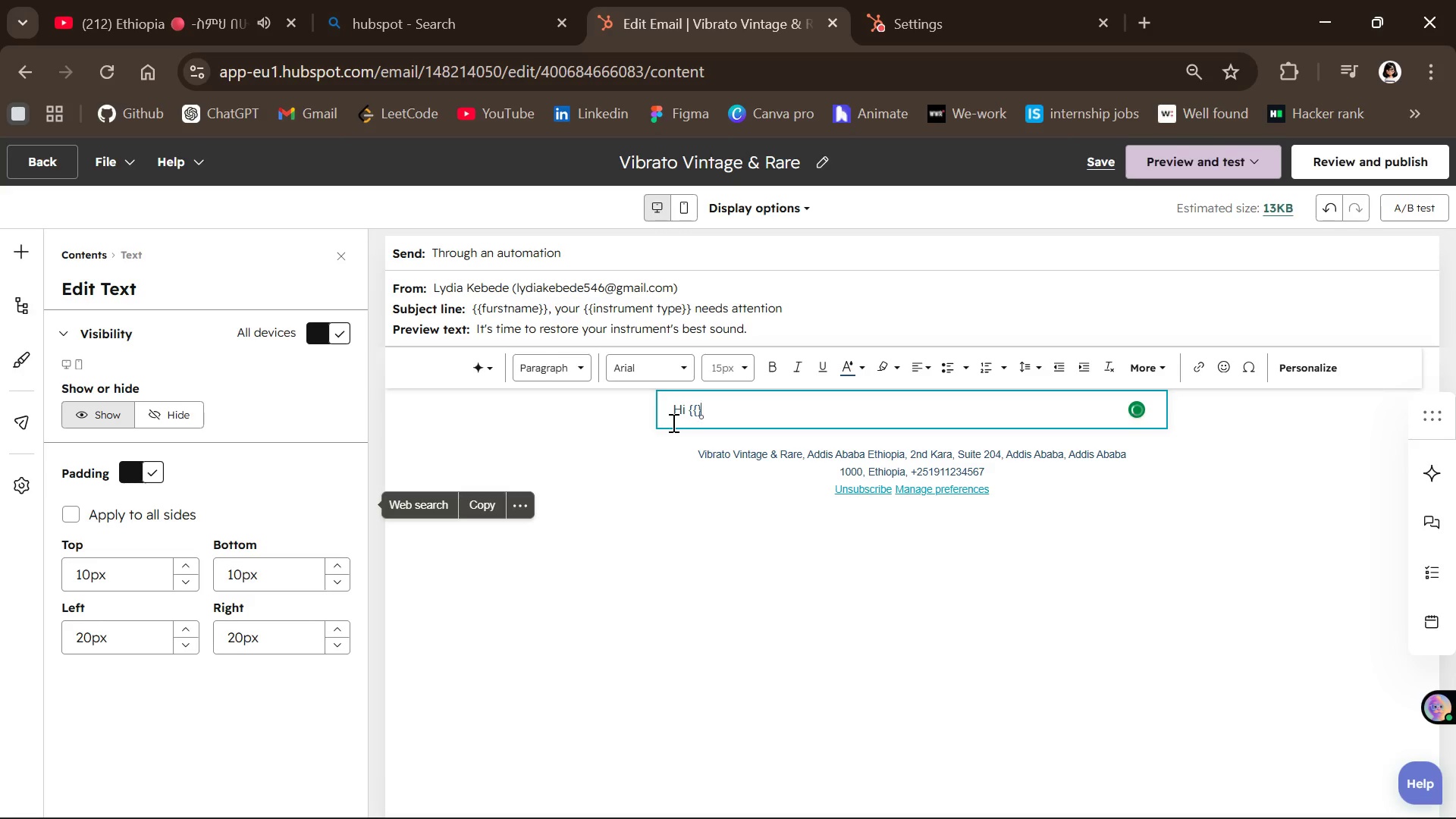 
key(Shift+BracketRight)
 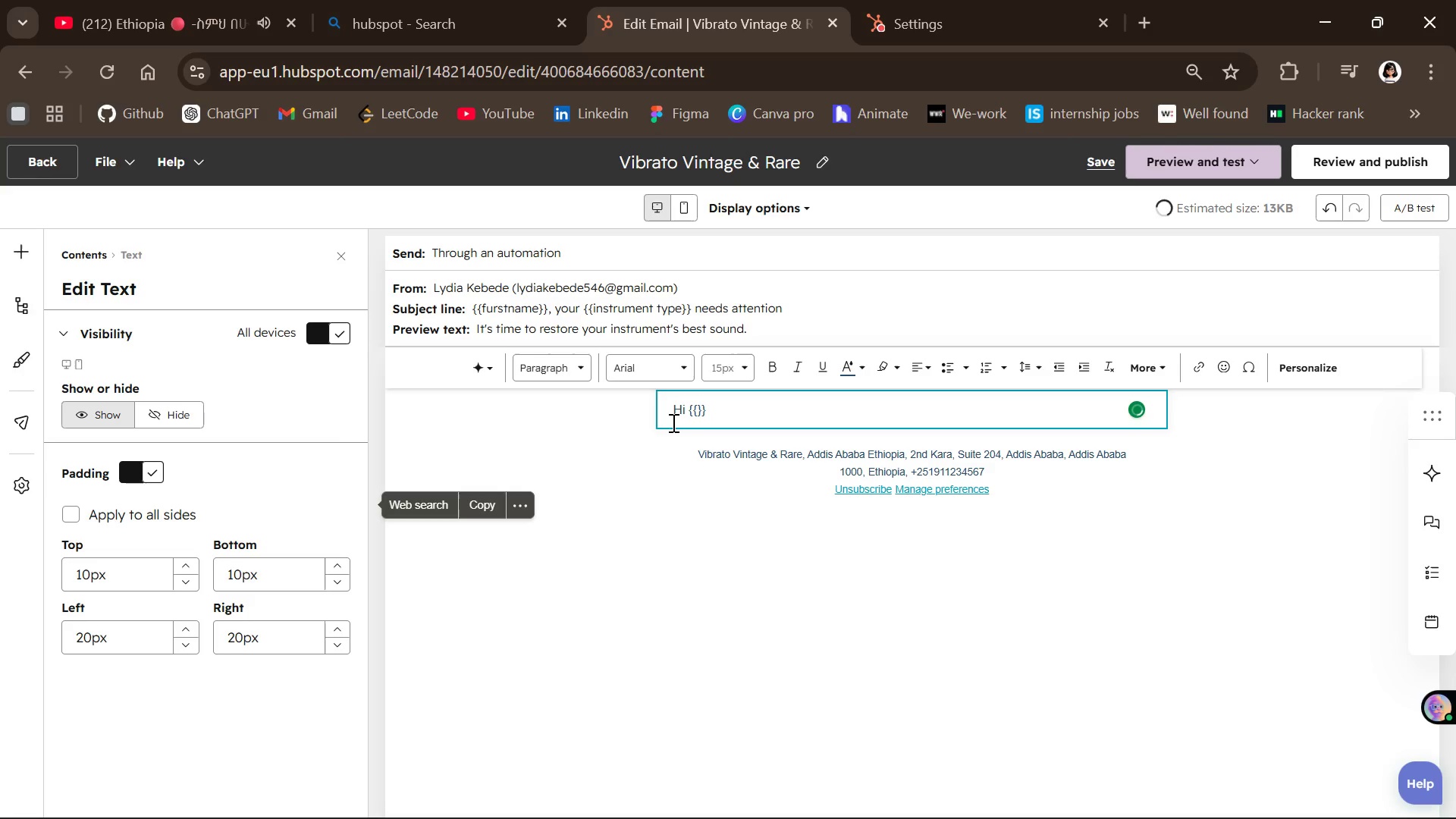 
key(ArrowLeft)
 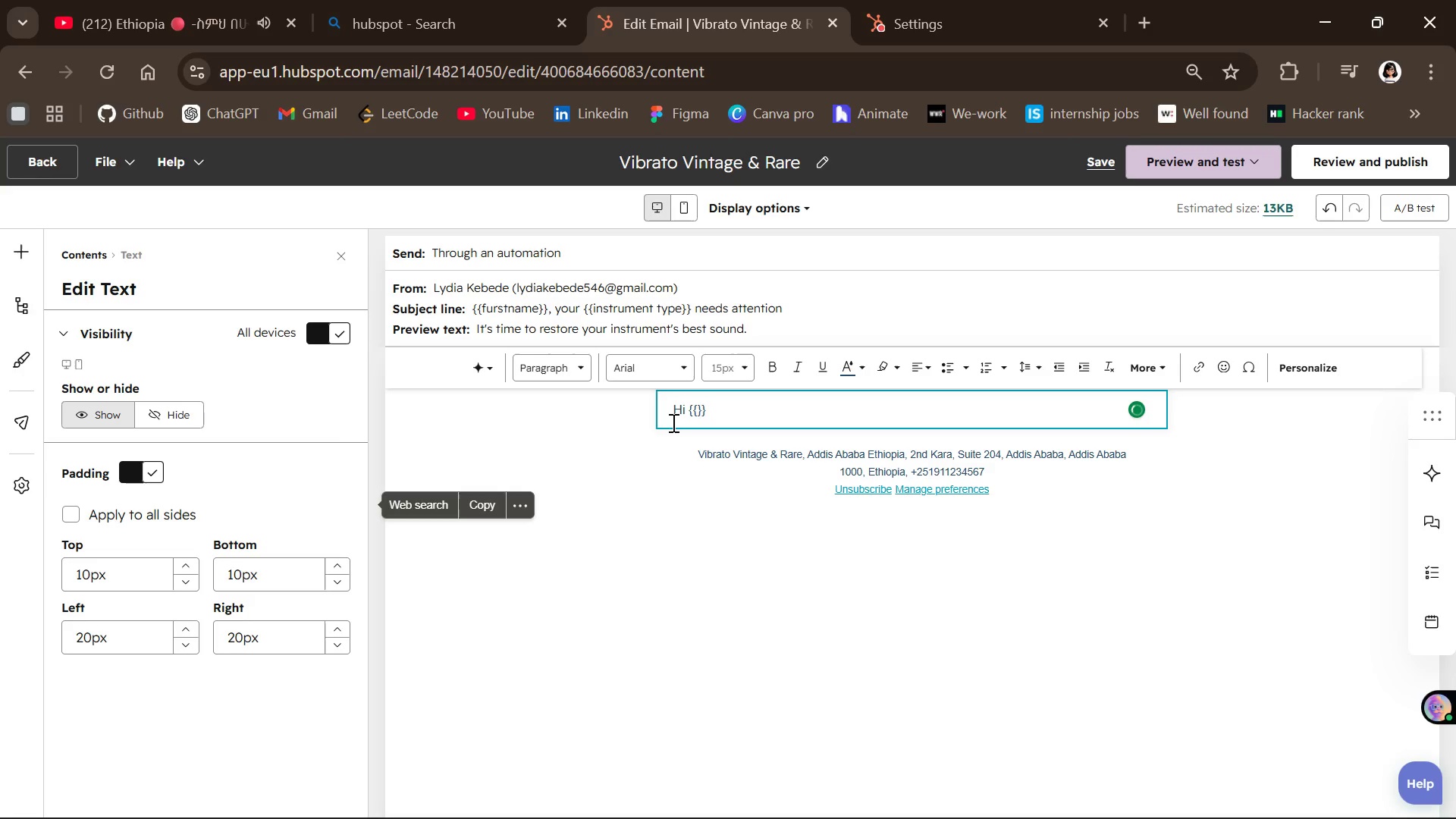 
key(ArrowLeft)
 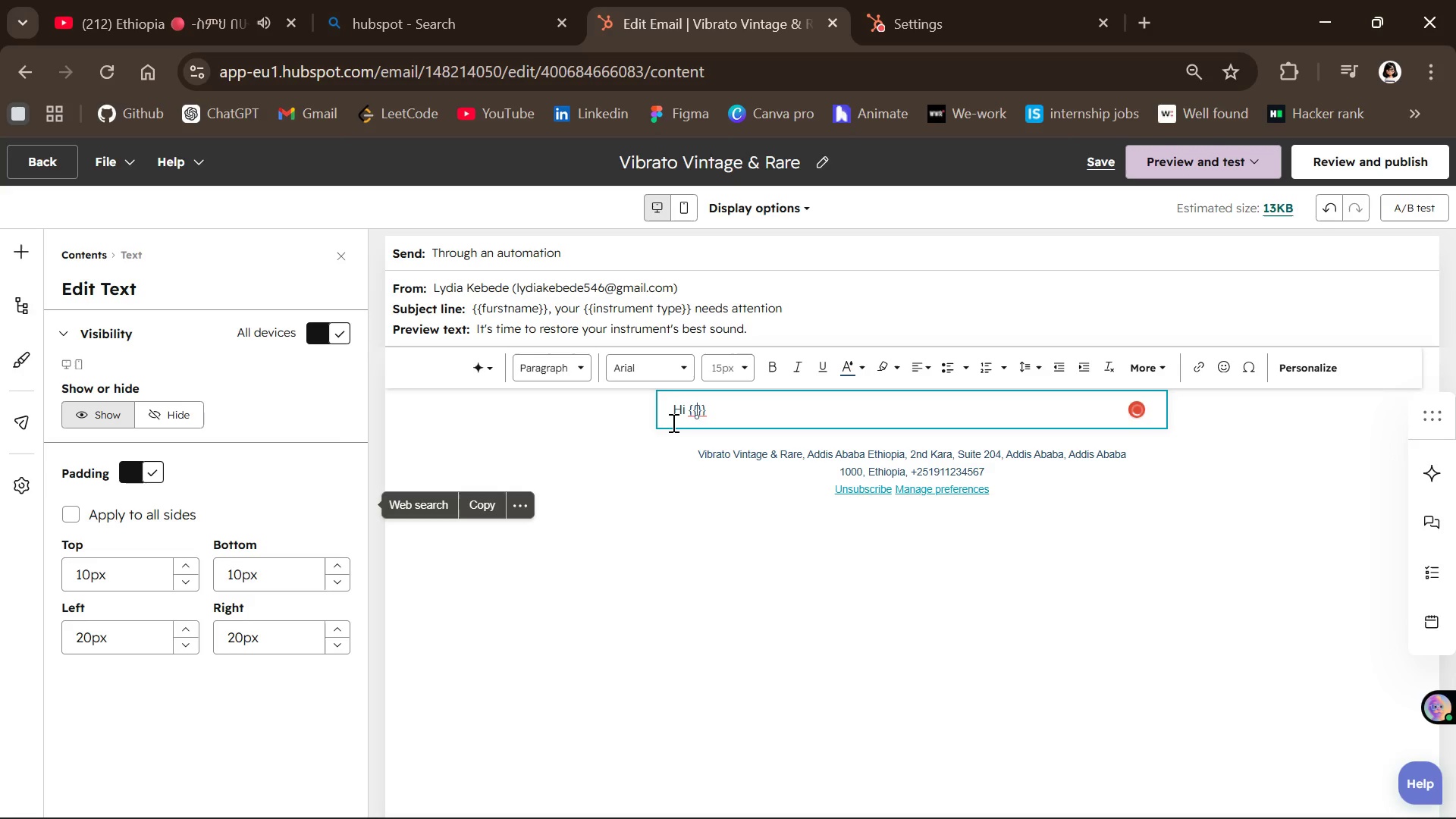 
type(firstname)
 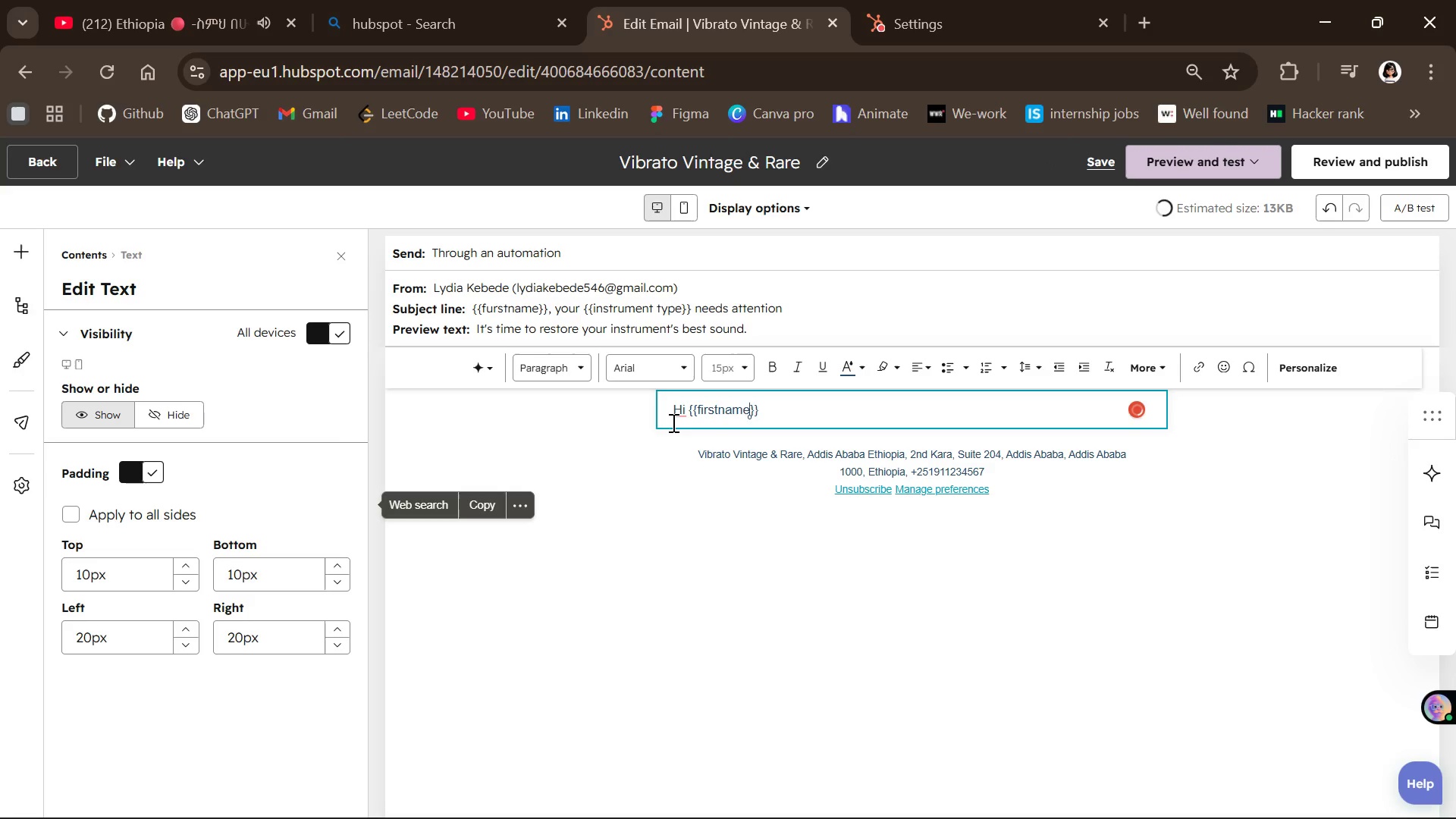 
key(ArrowRight)
 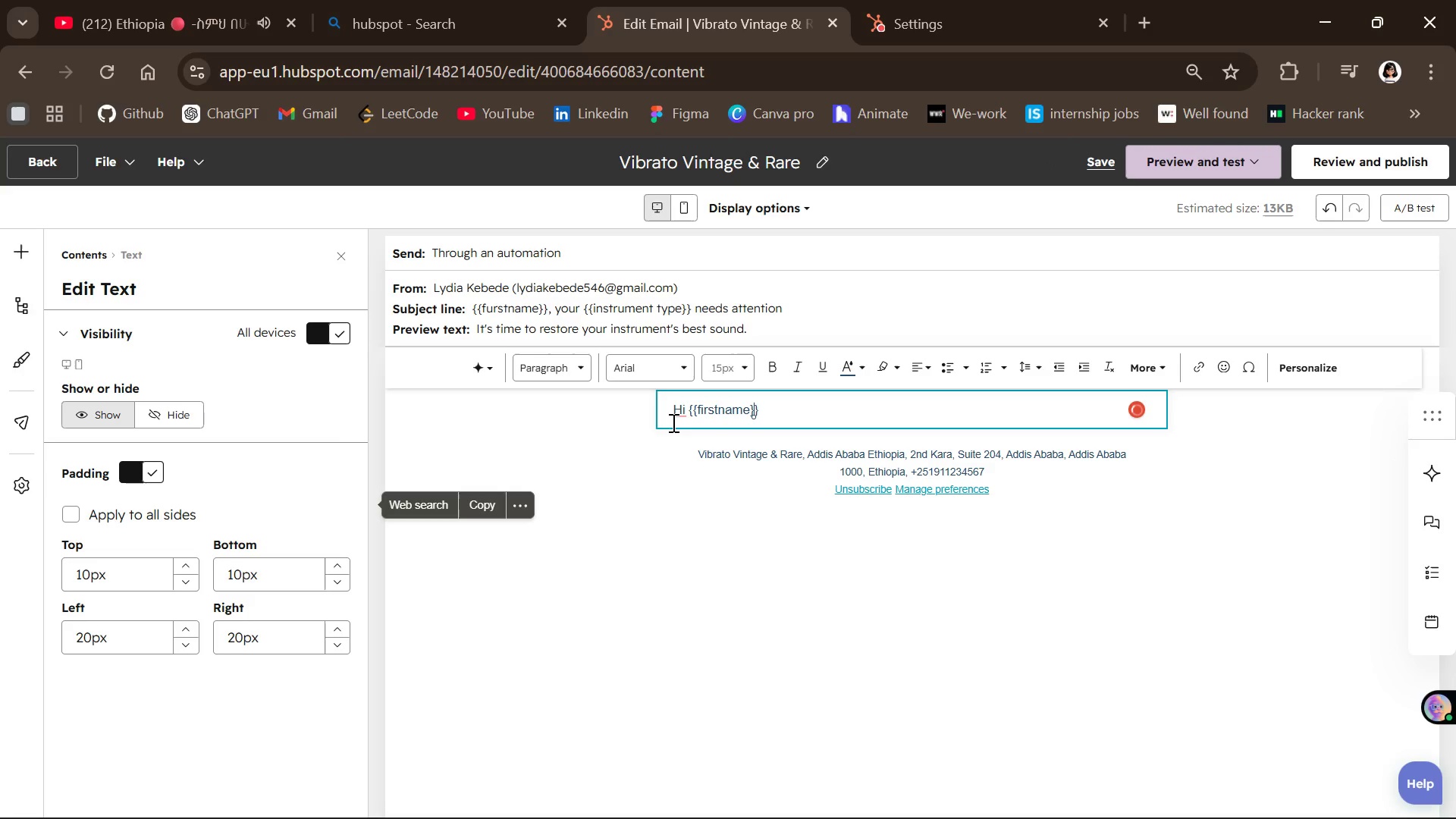 
key(ArrowRight)
 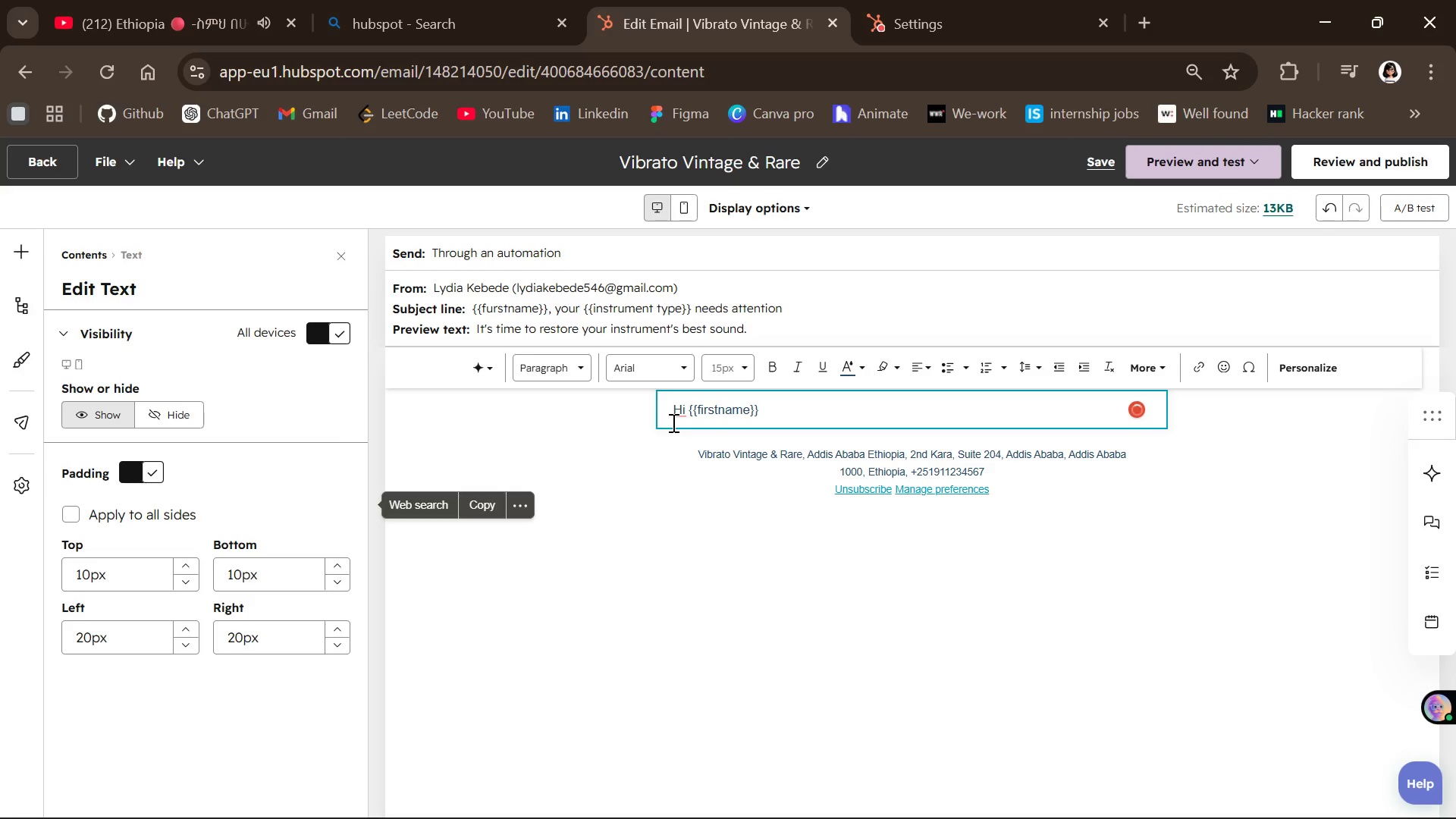 
key(Comma)
 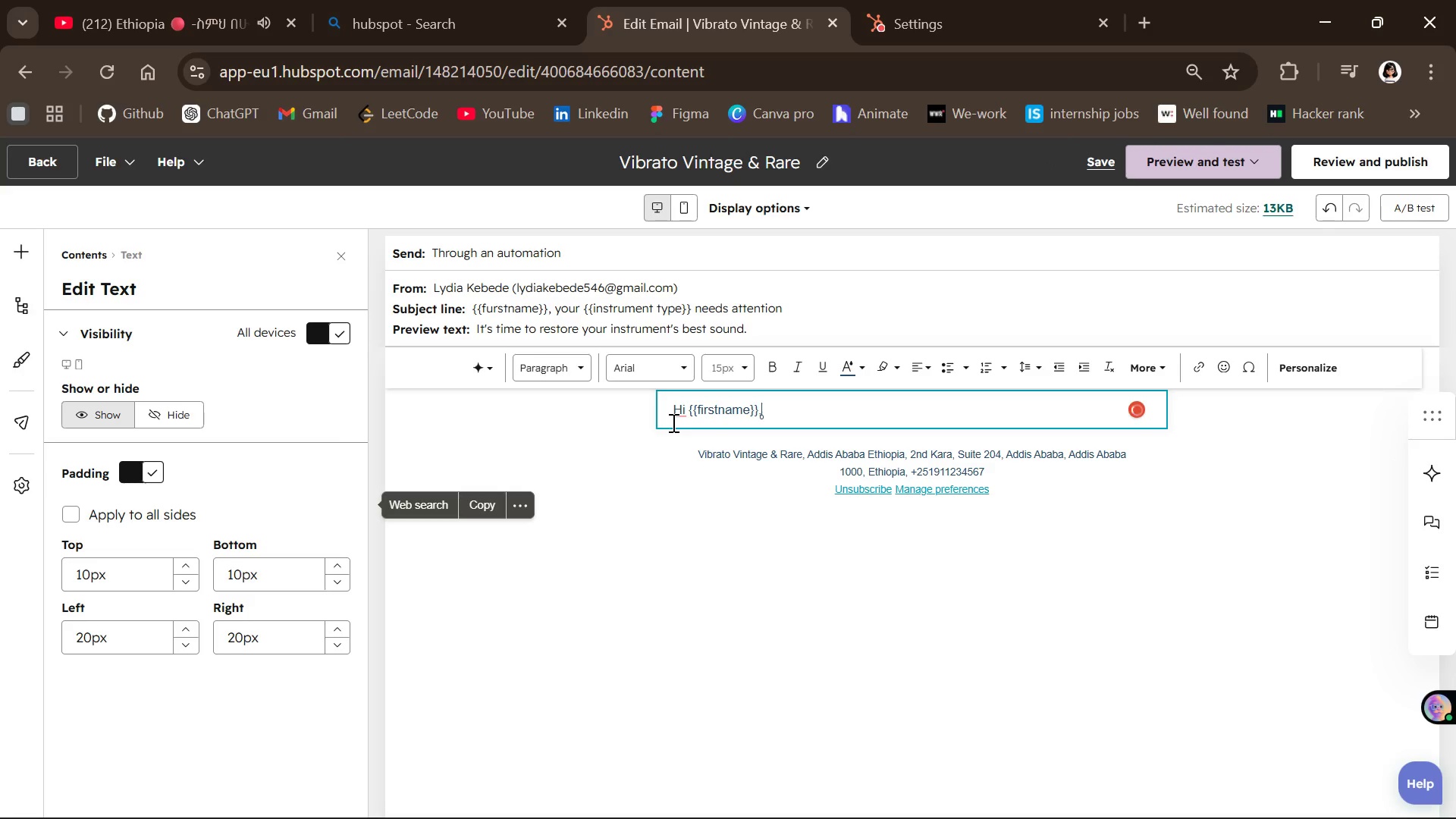 
key(Enter)
 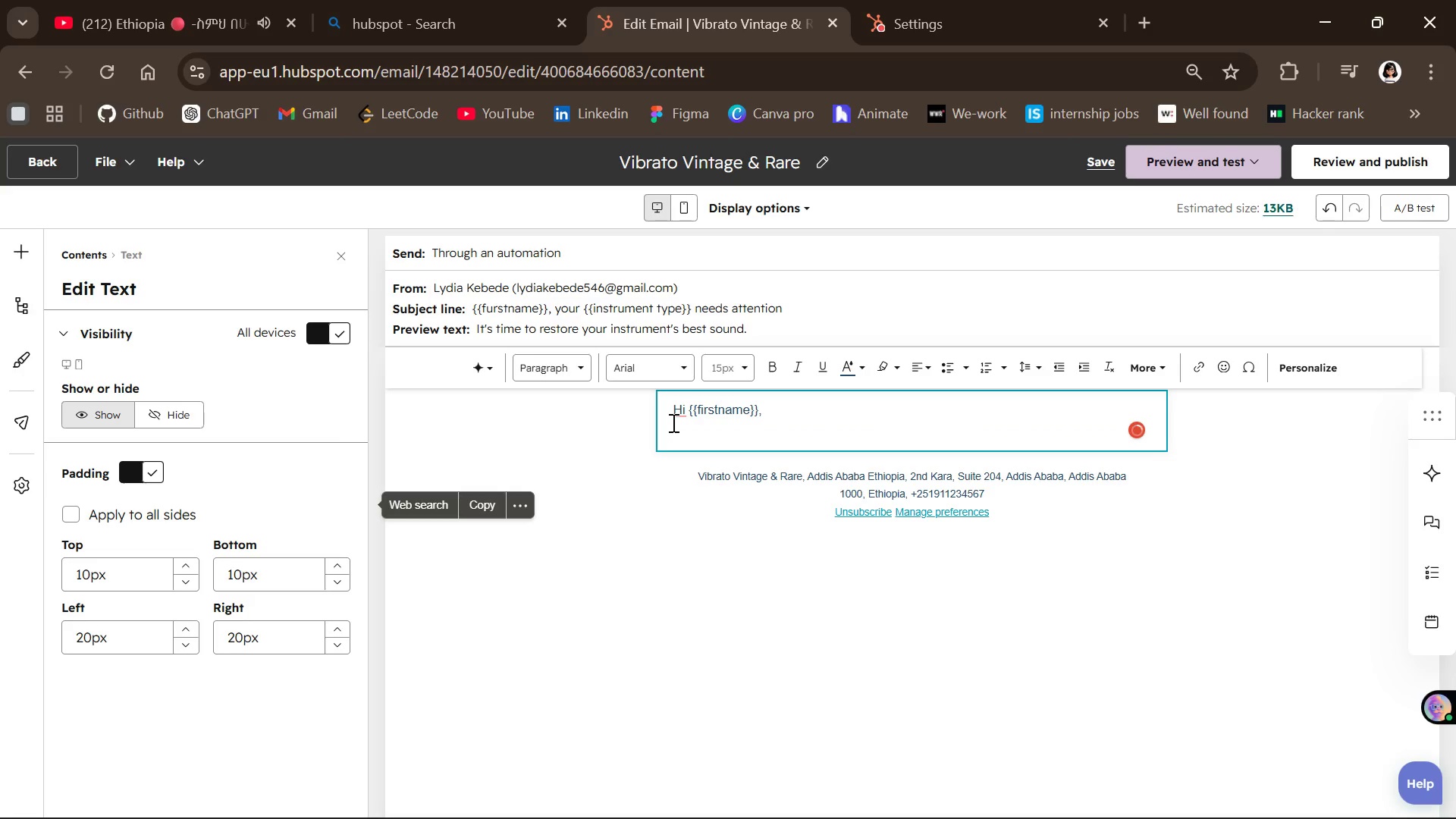 
type(it is been a while )
 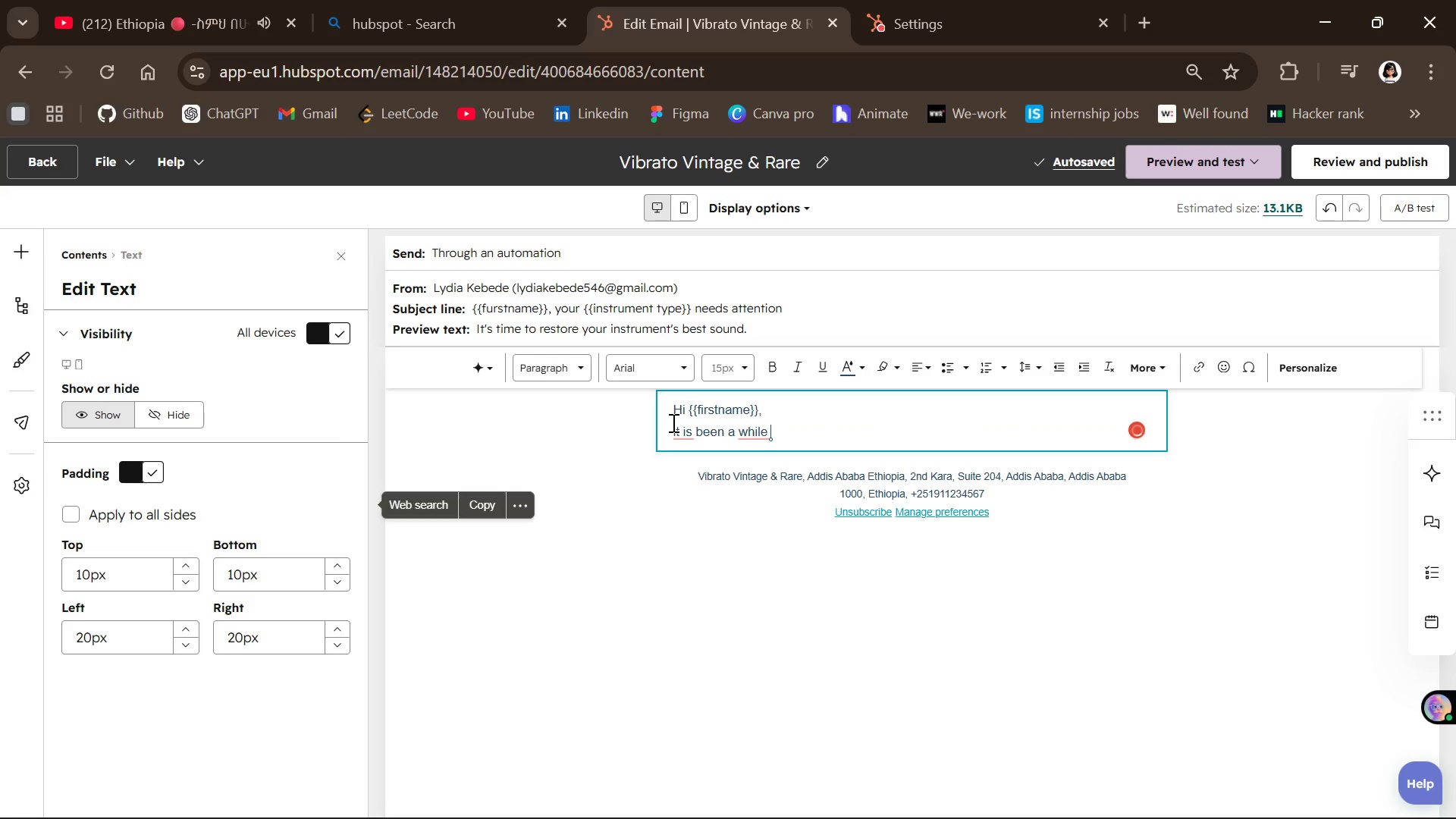 
type(since your last visi )
key(Backspace)
type(t on )
 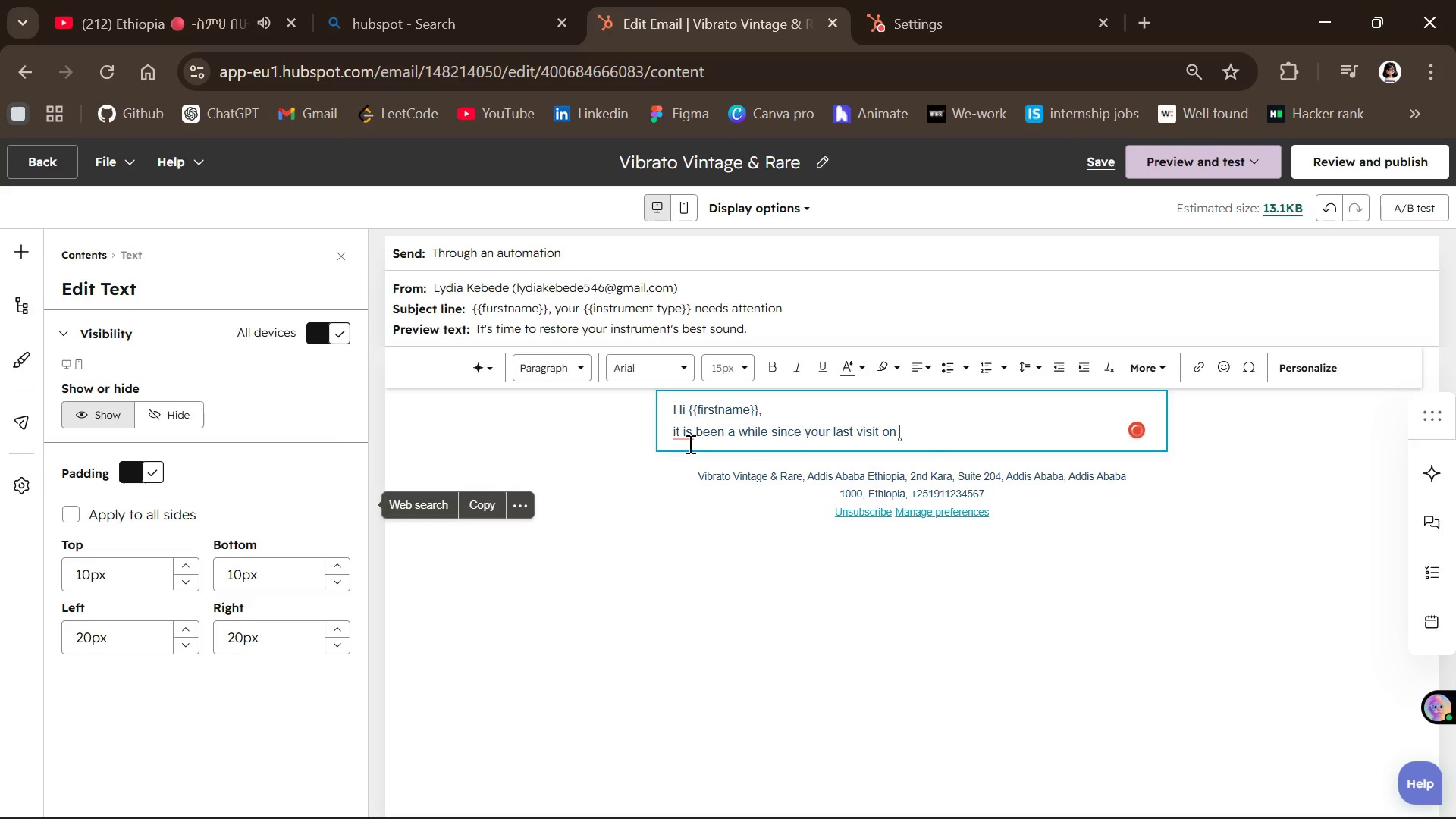 
left_click([686, 435])
 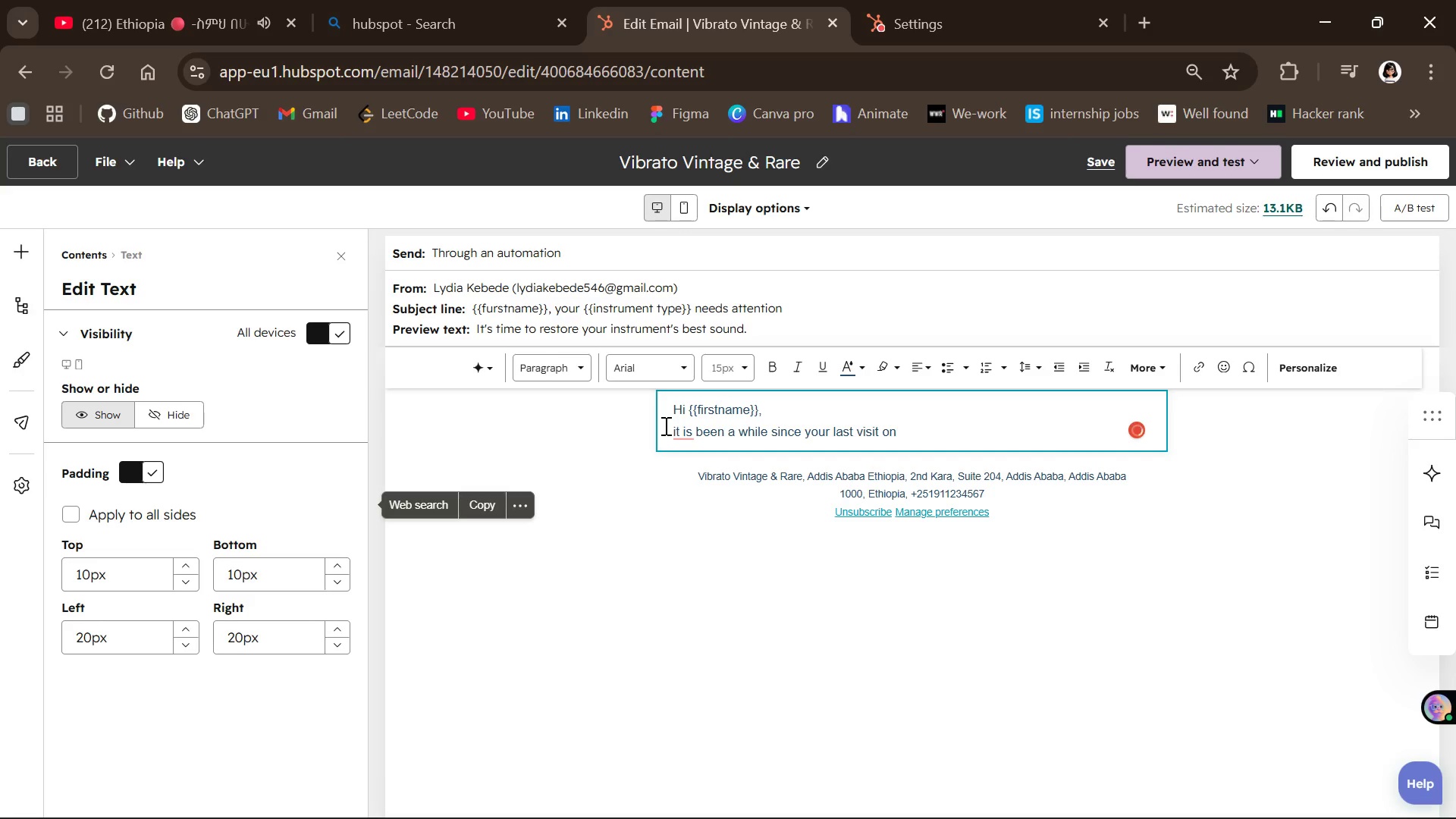 
mouse_move([691, 455])
 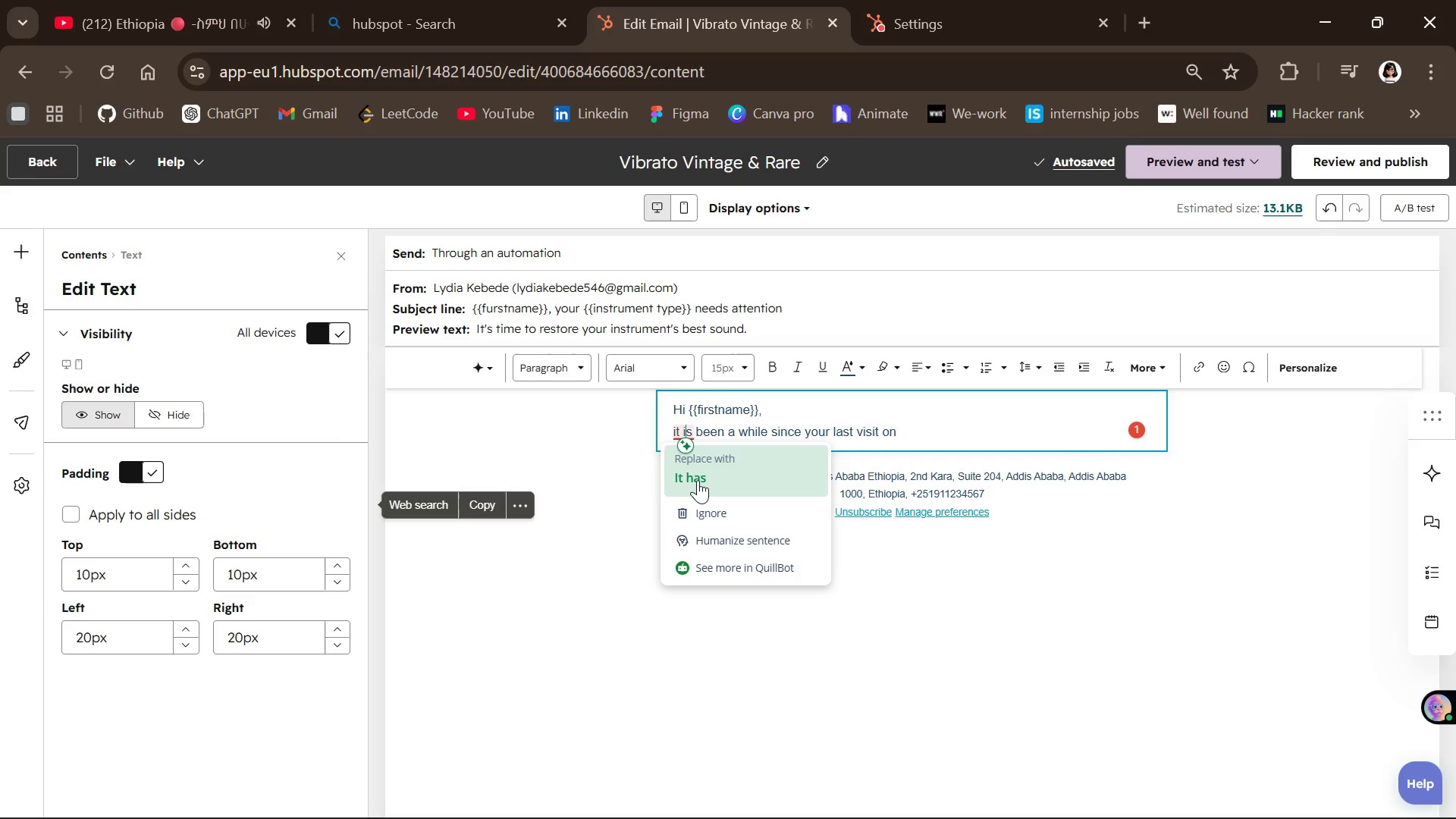 
left_click([698, 480])
 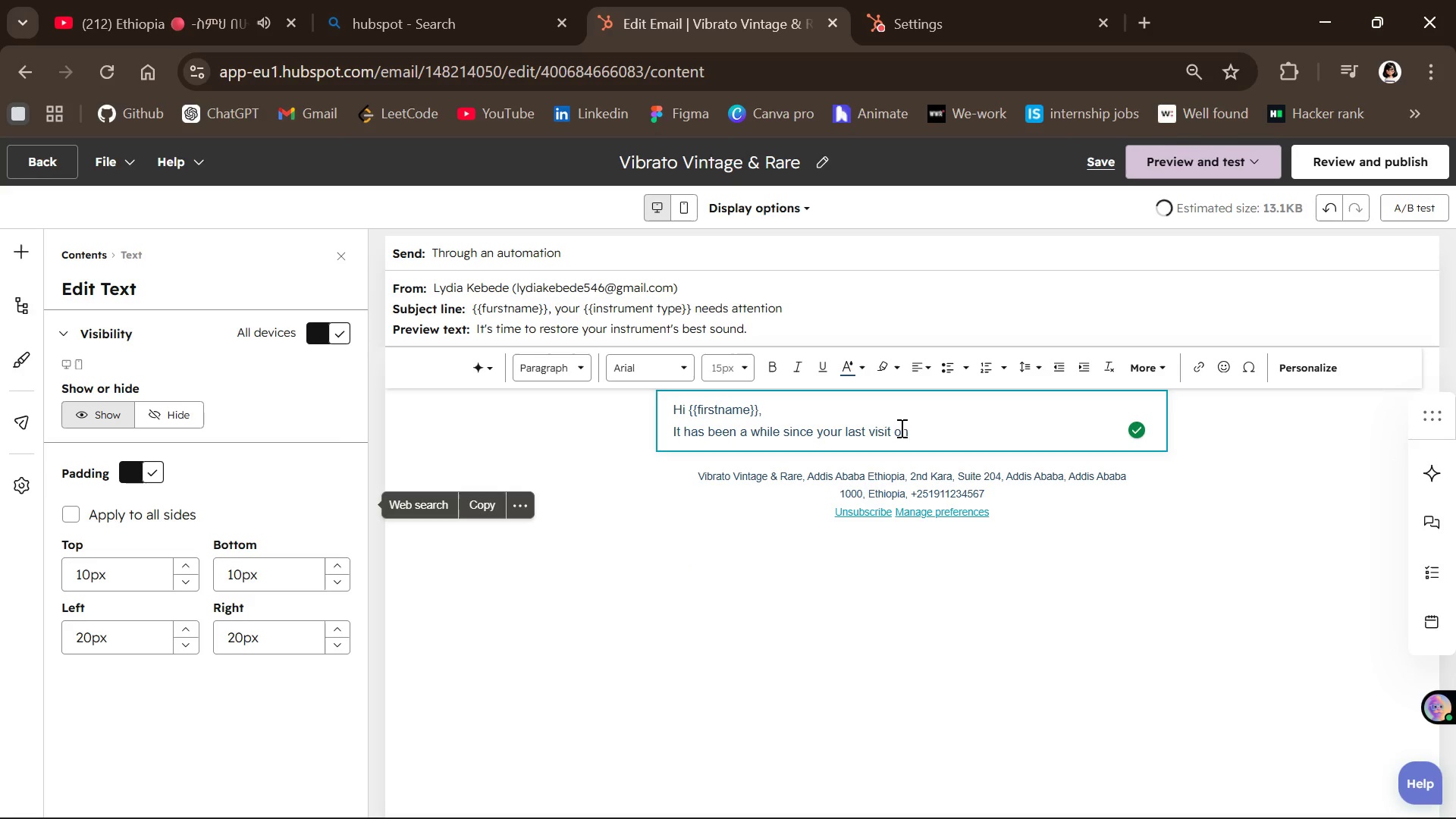 
left_click([924, 434])
 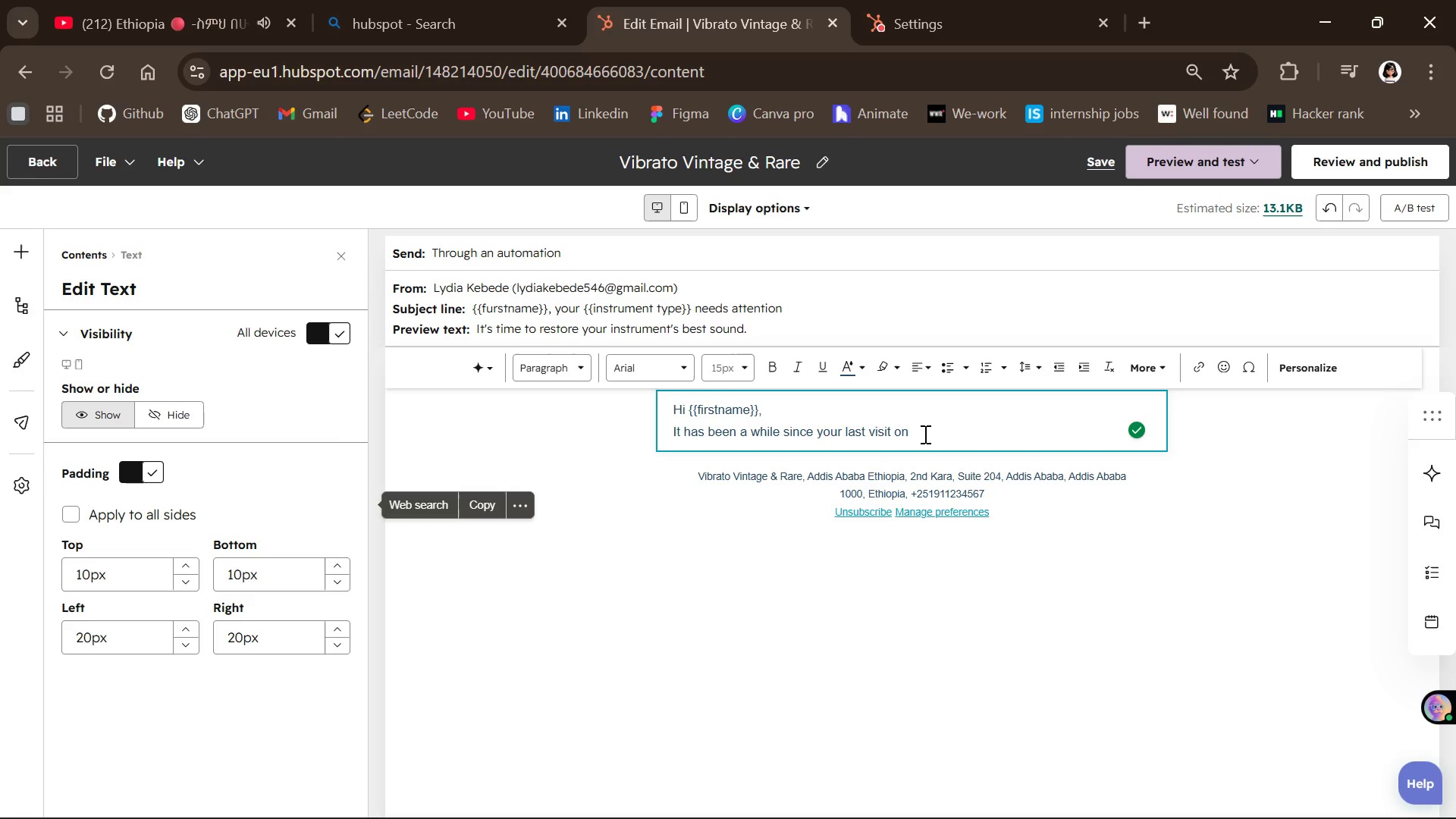 
key(Shift+BracketLeft)
 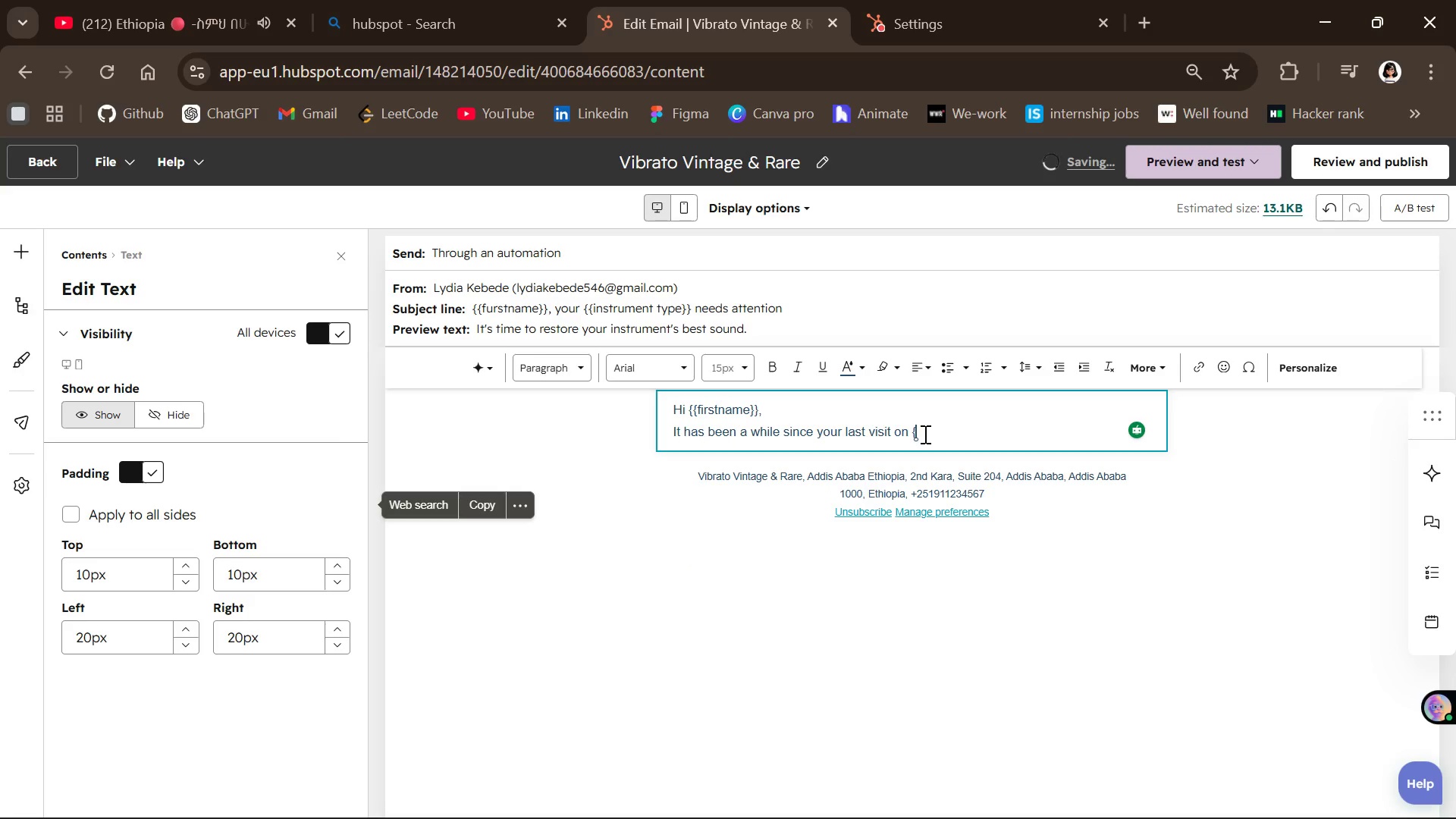 
key(Shift+BracketLeft)
 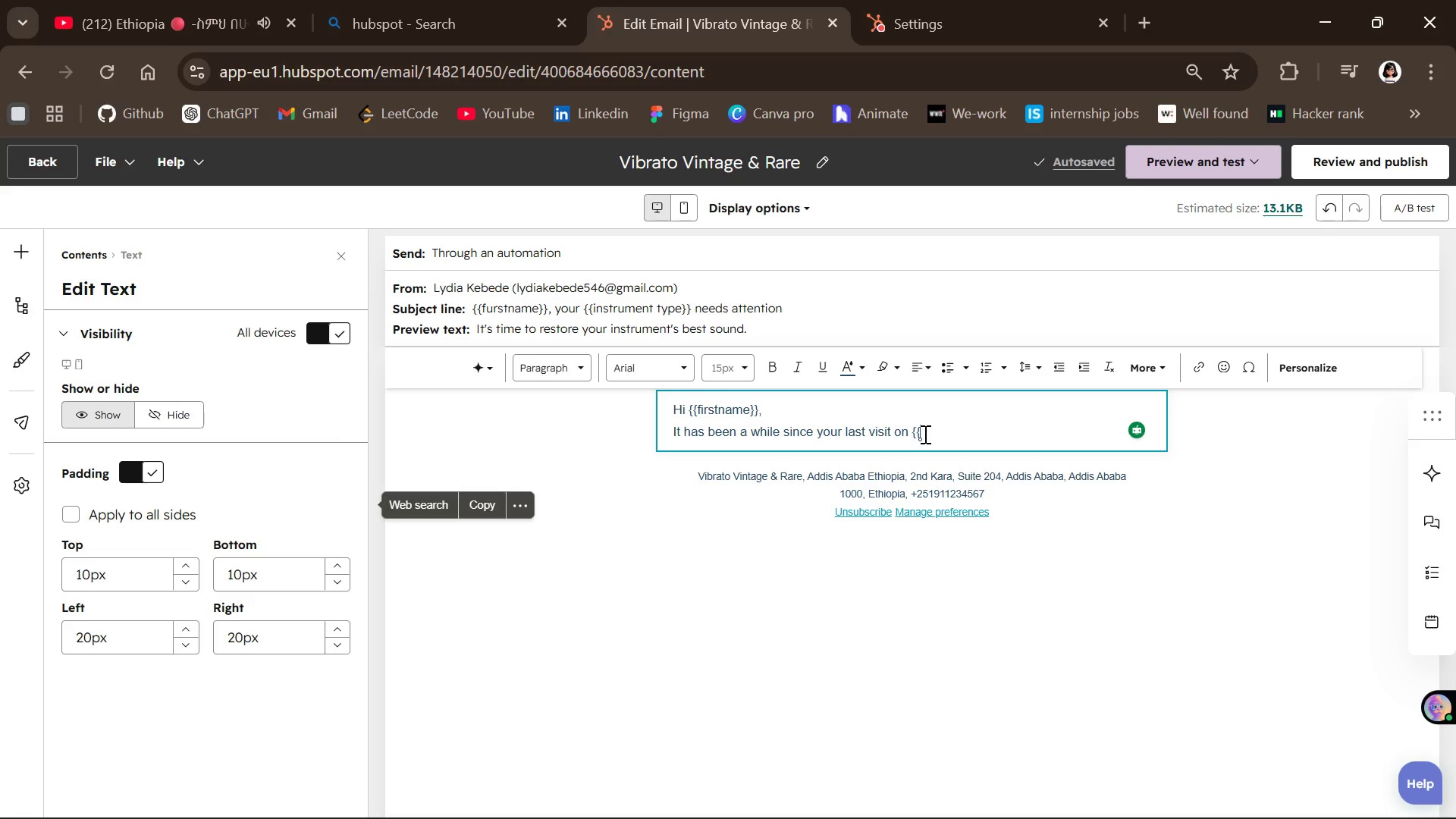 
key(Shift+BracketRight)
 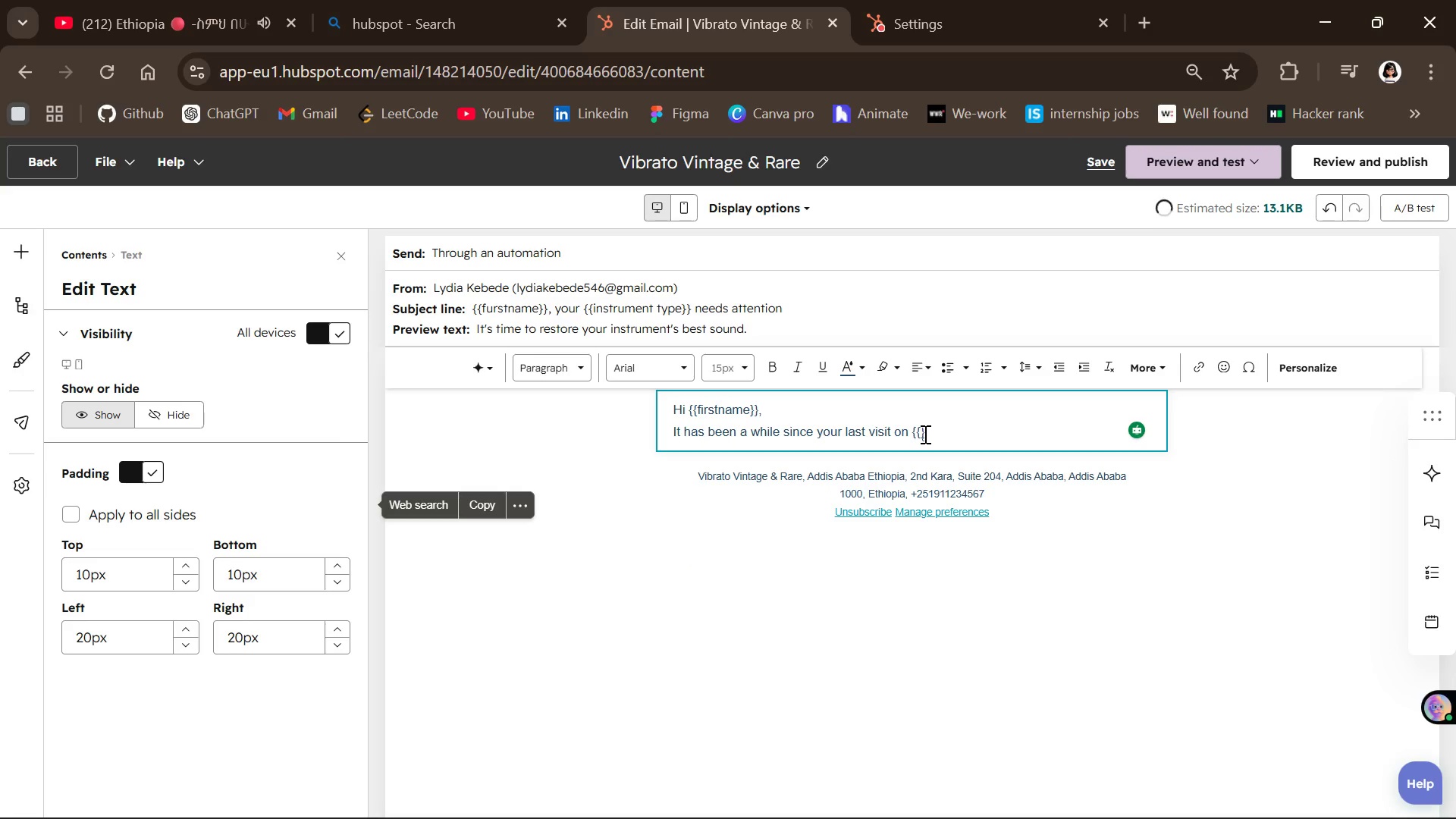 
key(Shift+BracketRight)
 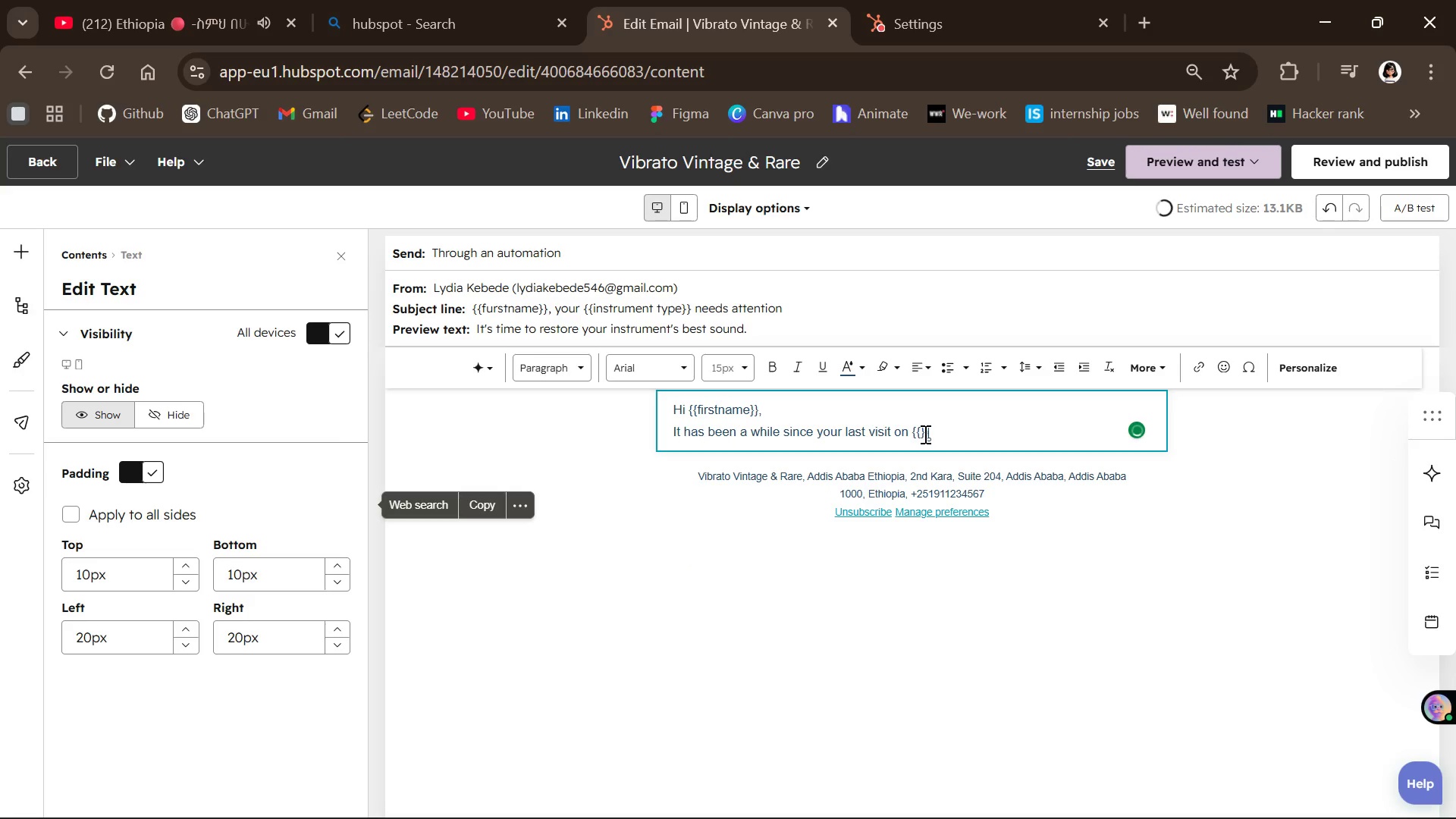 
key(ArrowLeft)
 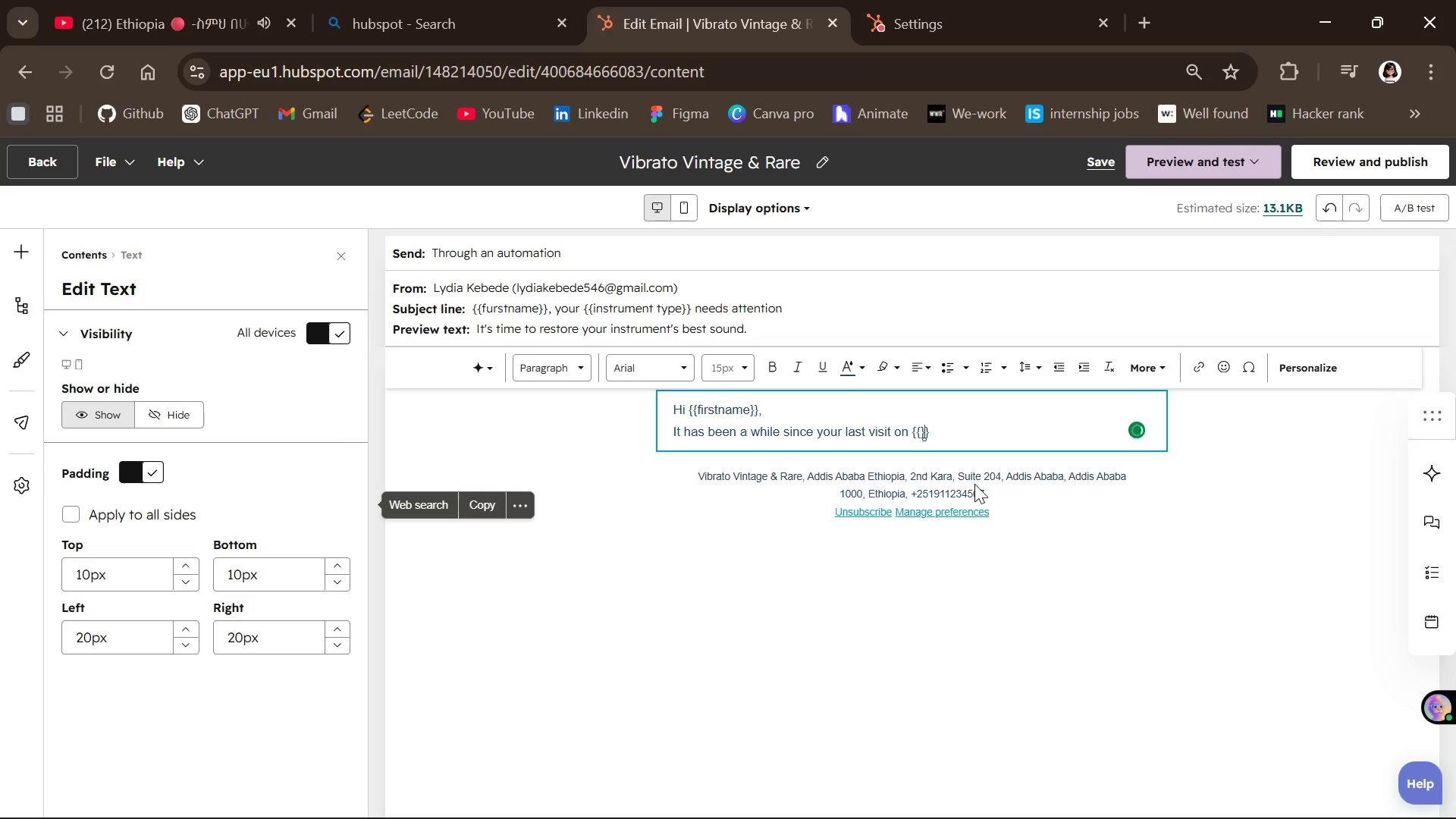 
key(ArrowLeft)
 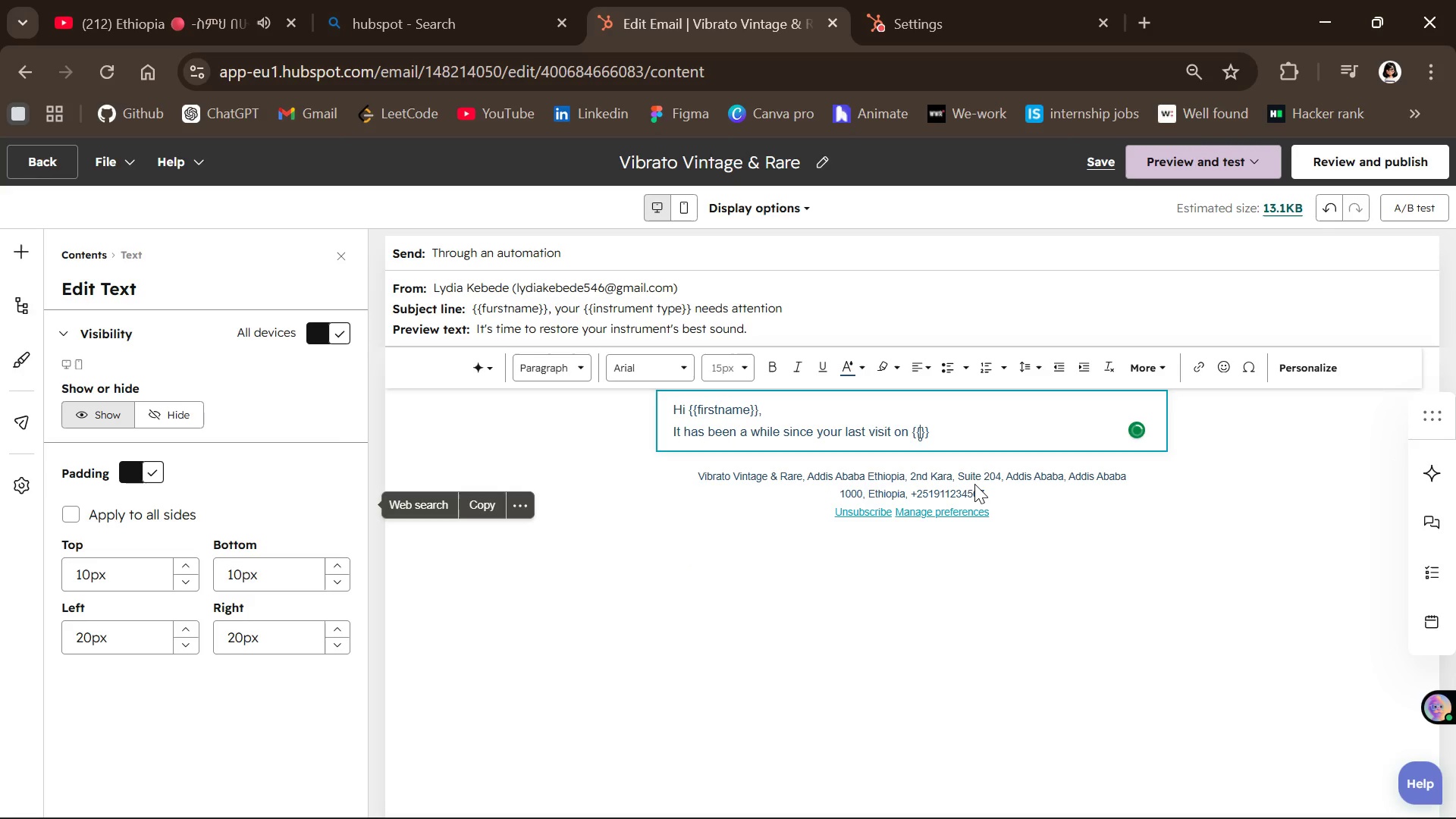 
type(last_purchase)
 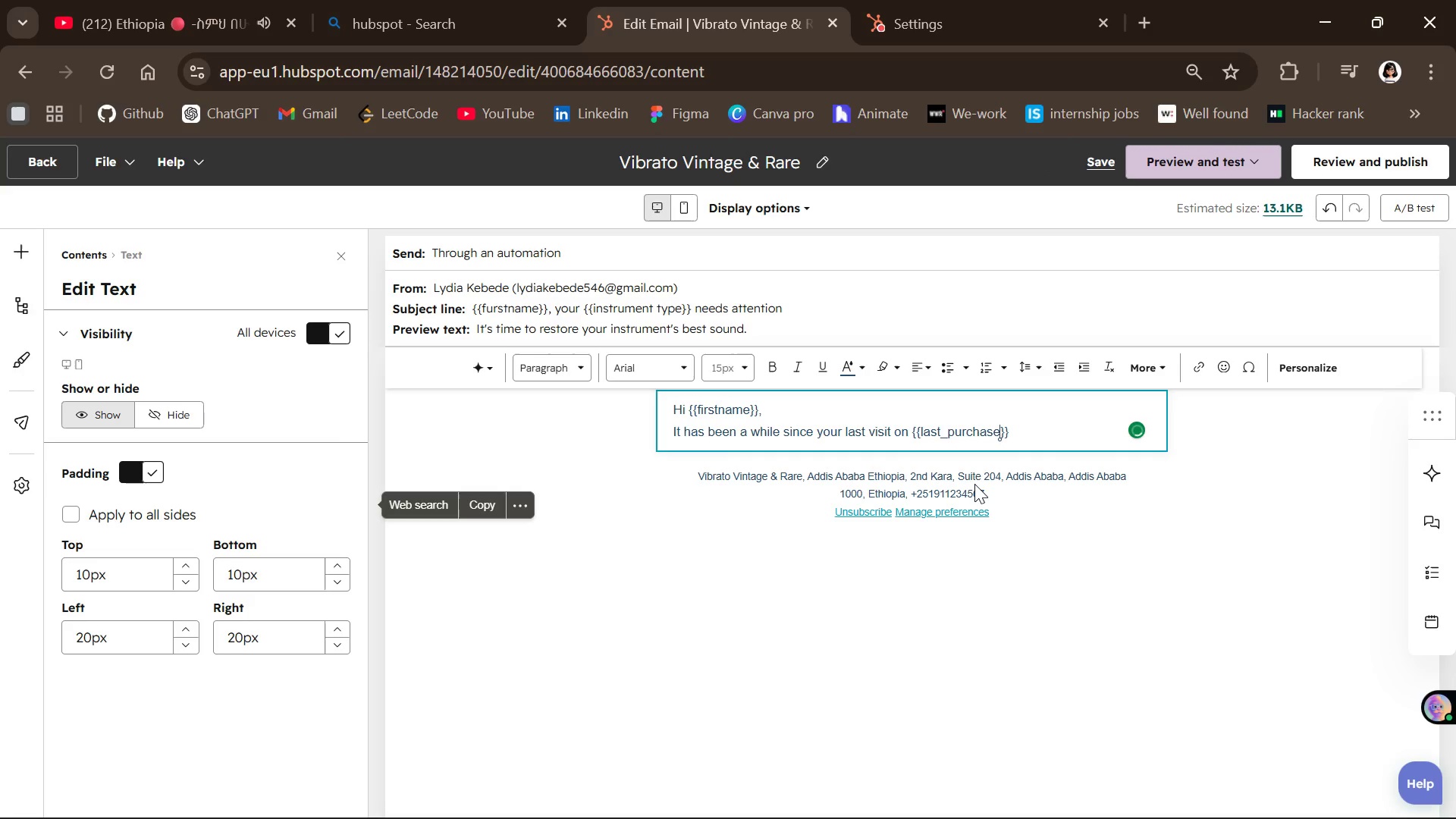 
type(_date)
 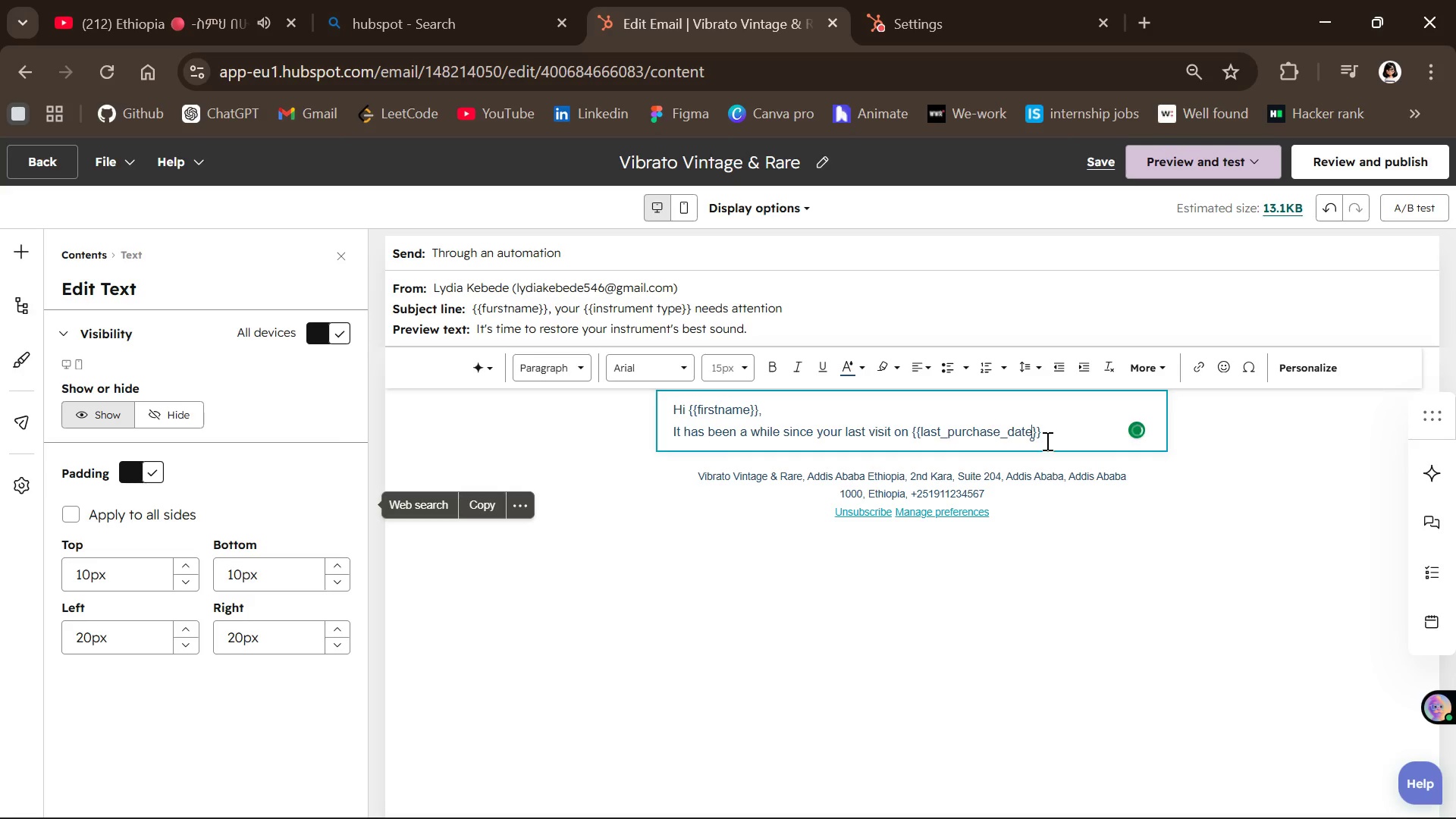 
left_click([1050, 425])
 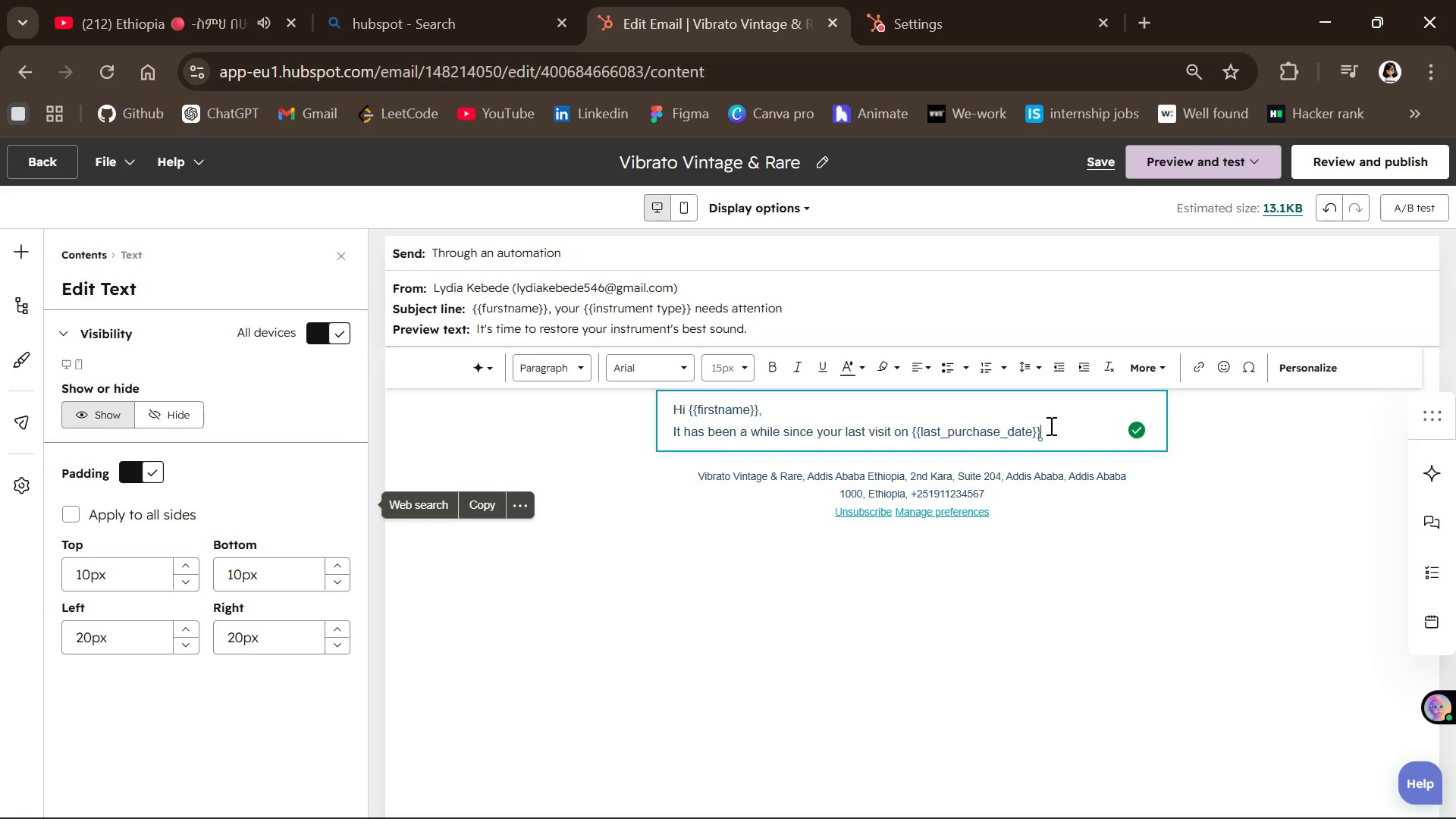 
key(Period)
 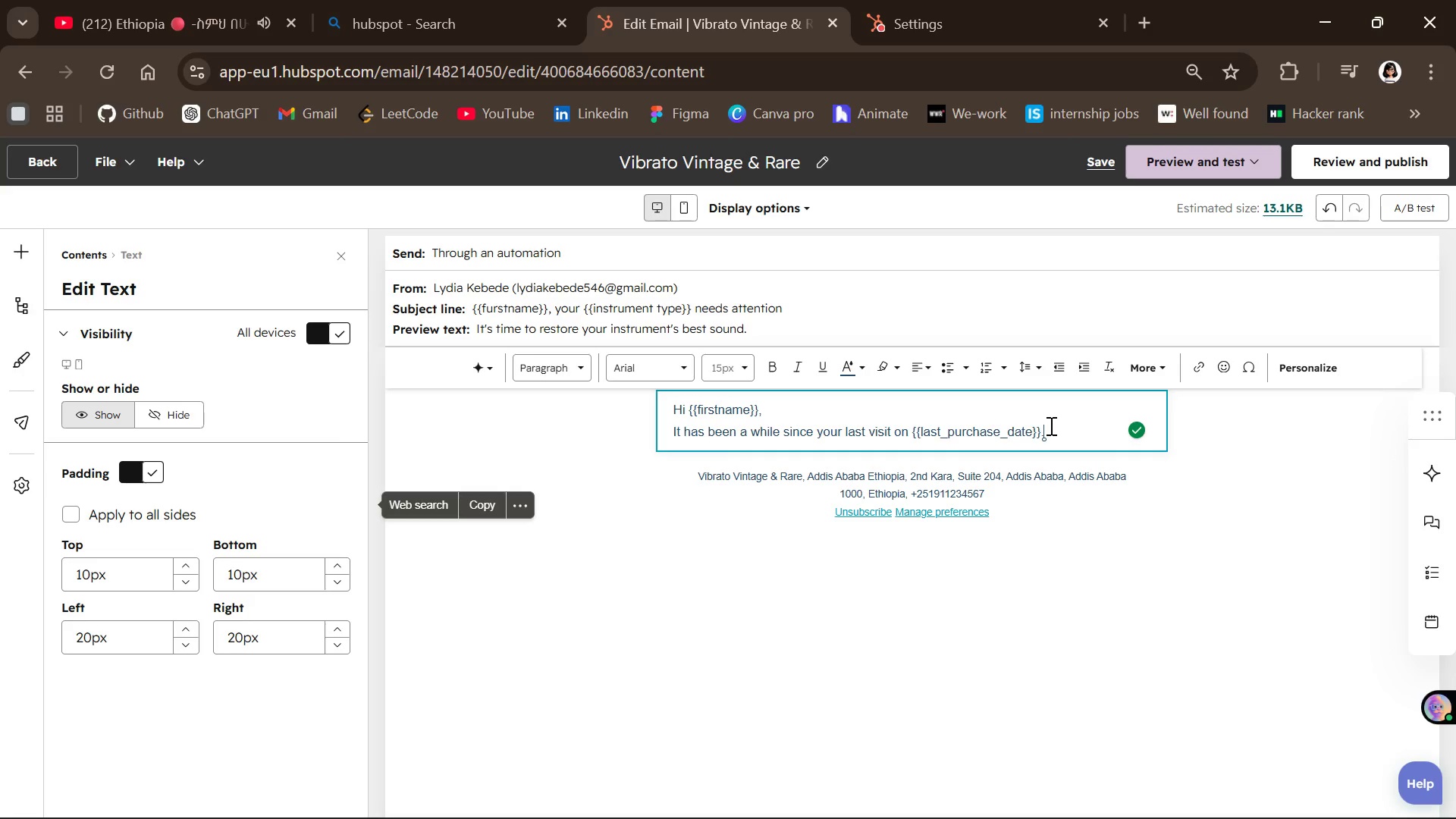 
key(Shift+Enter)
 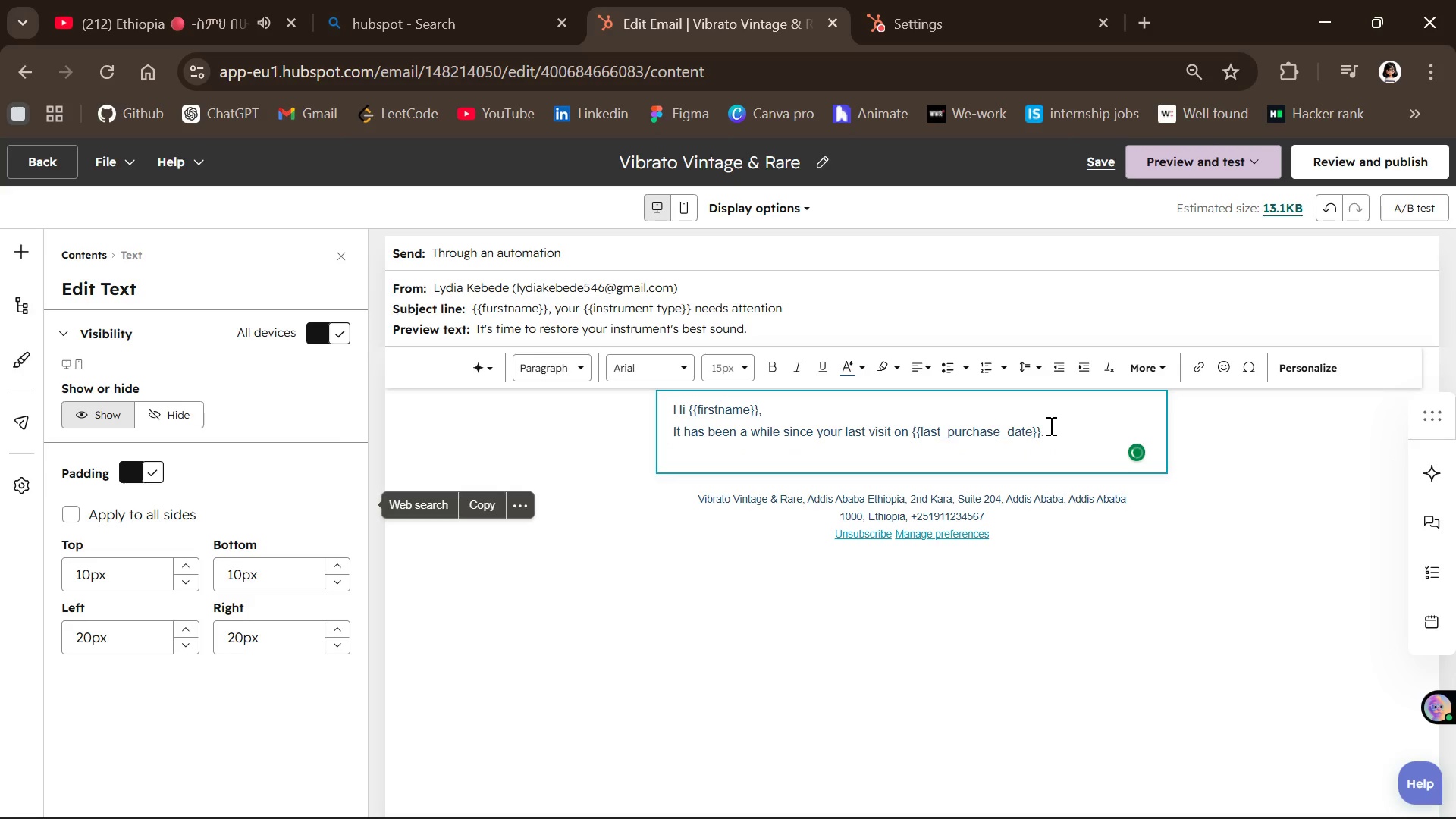 
type(Your {{}})
 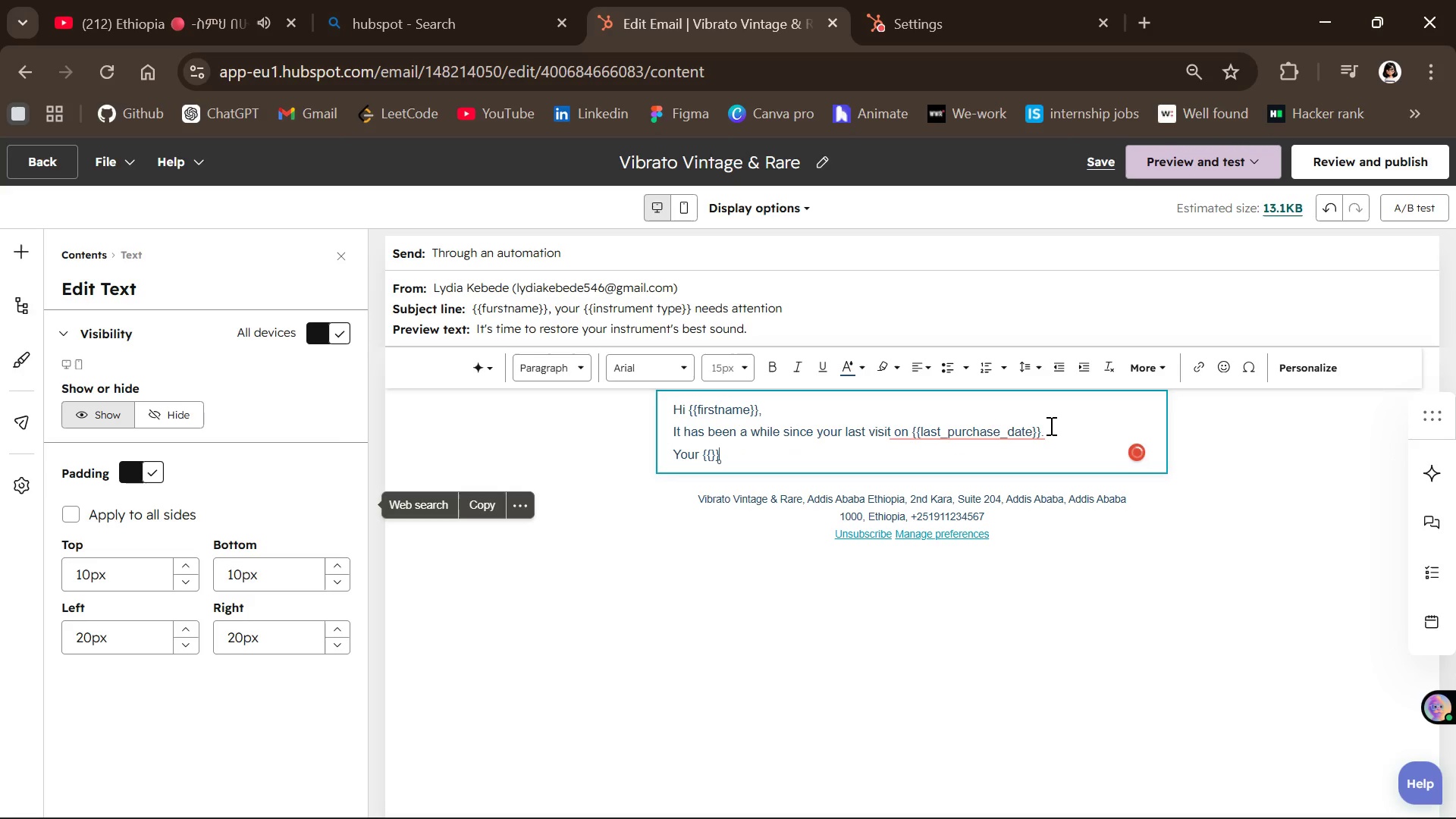 
key(Shift+ArrowLeft)
 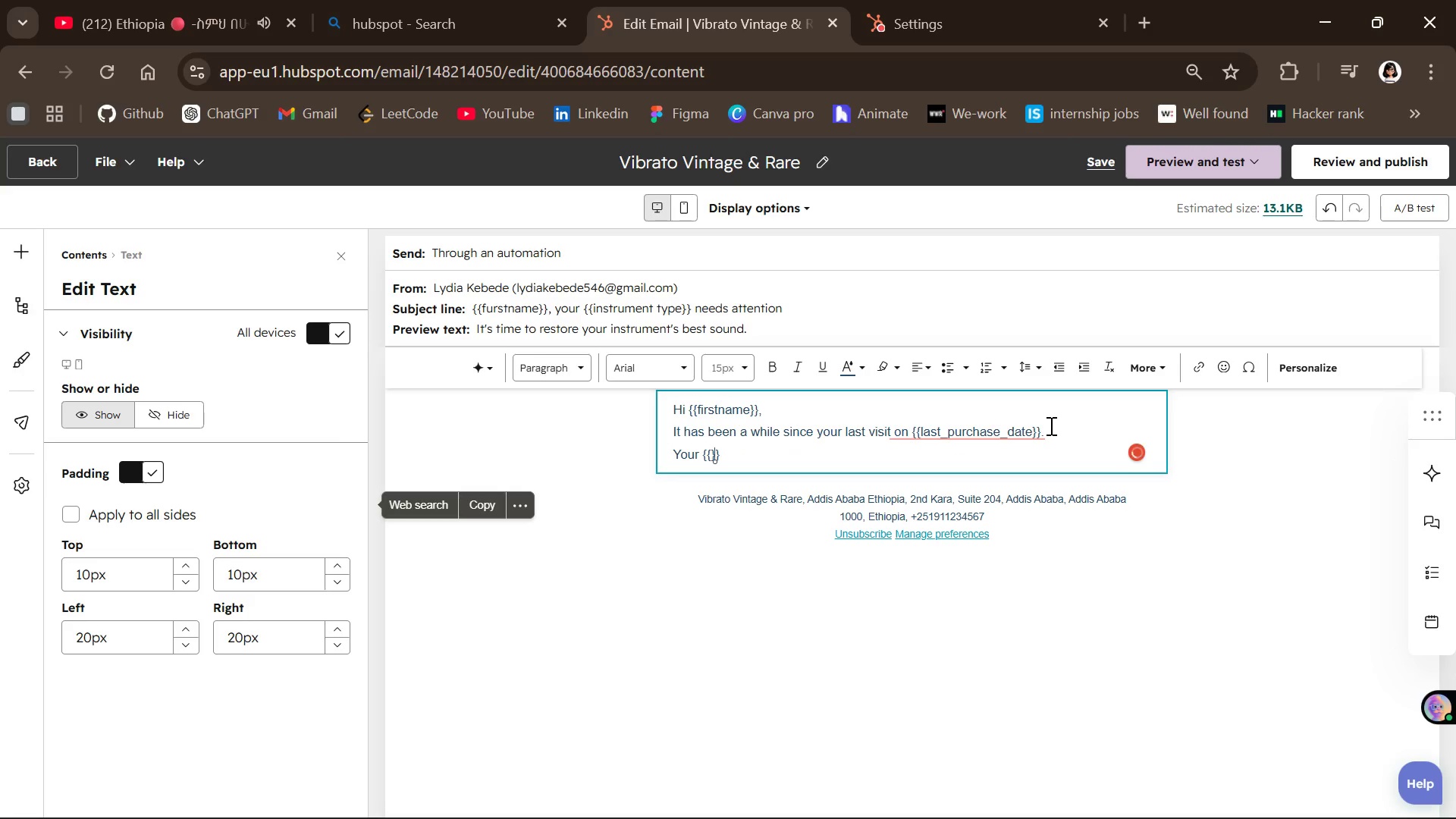 
key(Shift+ArrowLeft)
 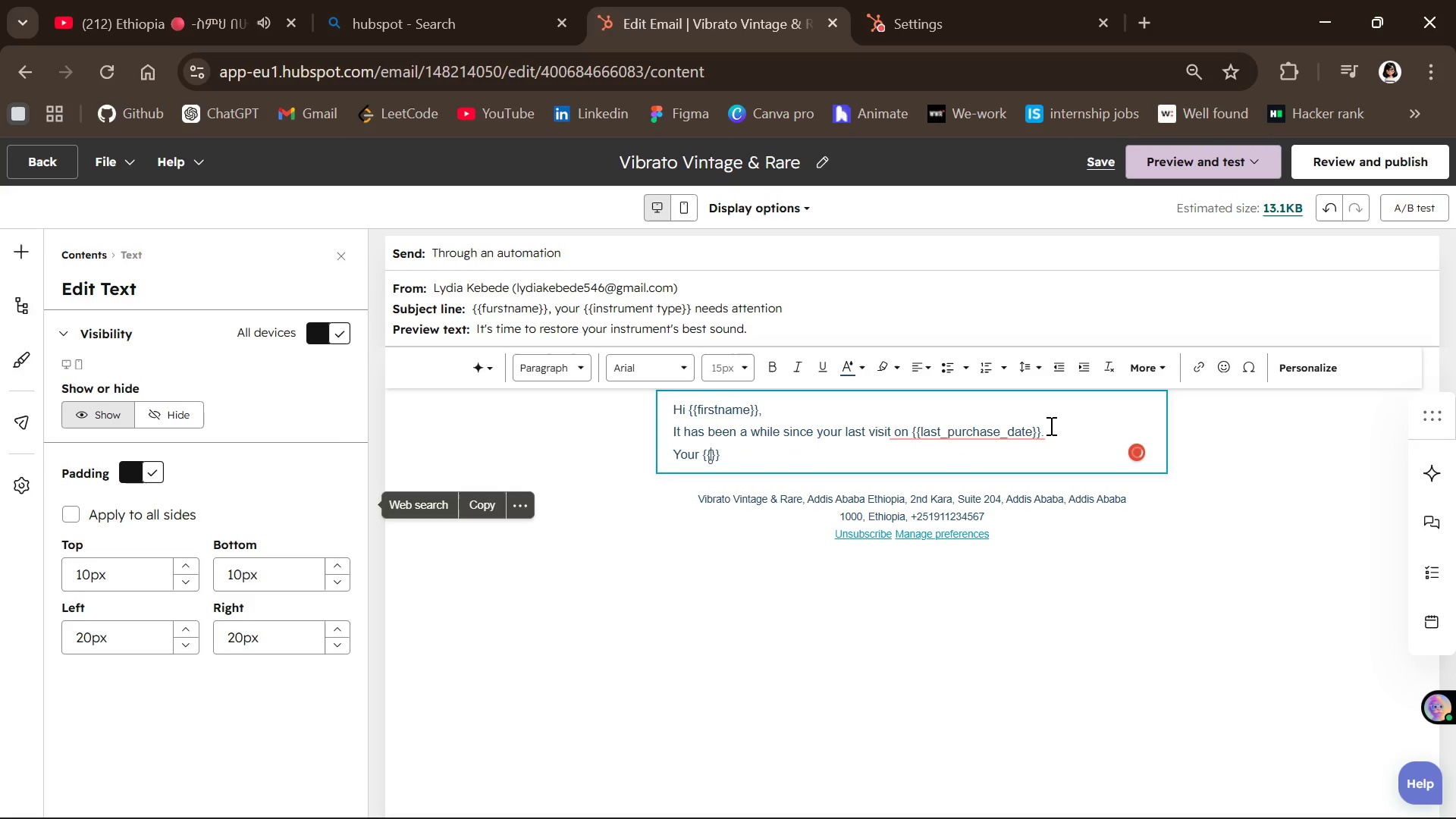 
type(INSTRUMENT)
 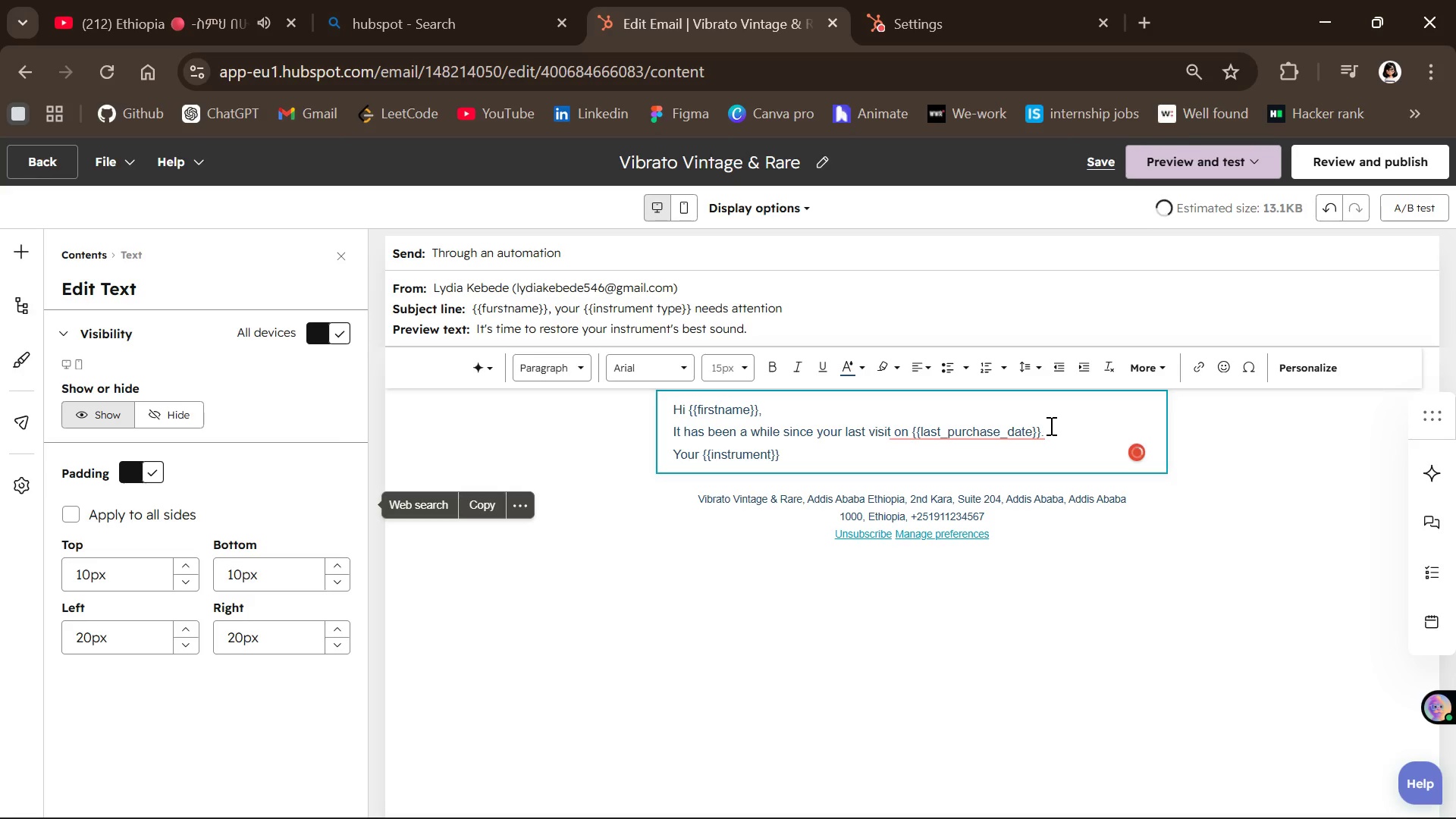 
key(Control+Shift+Minus)
 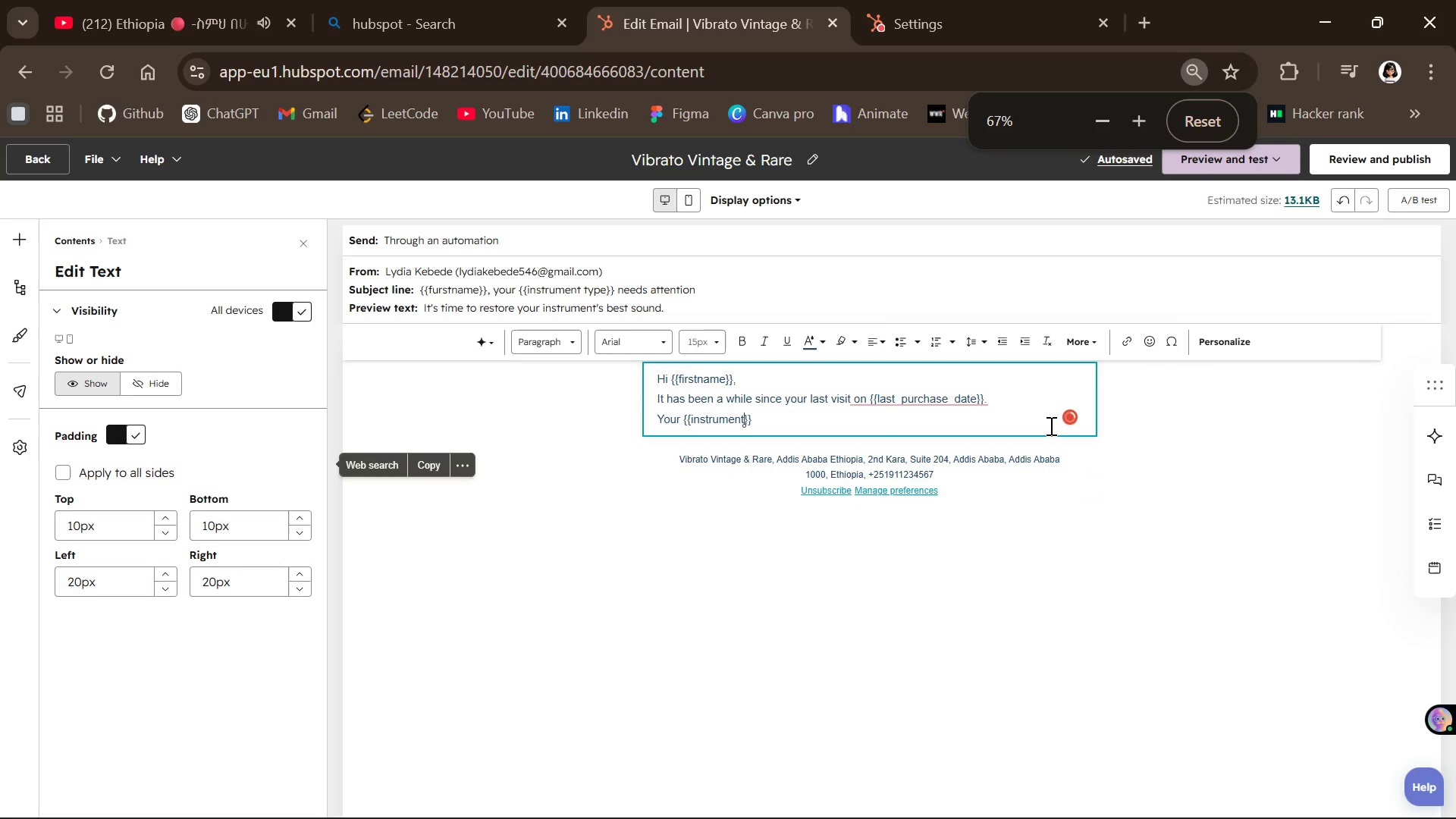 
type(ty)
key(Backspace)
key(Backspace)
type(_type)
 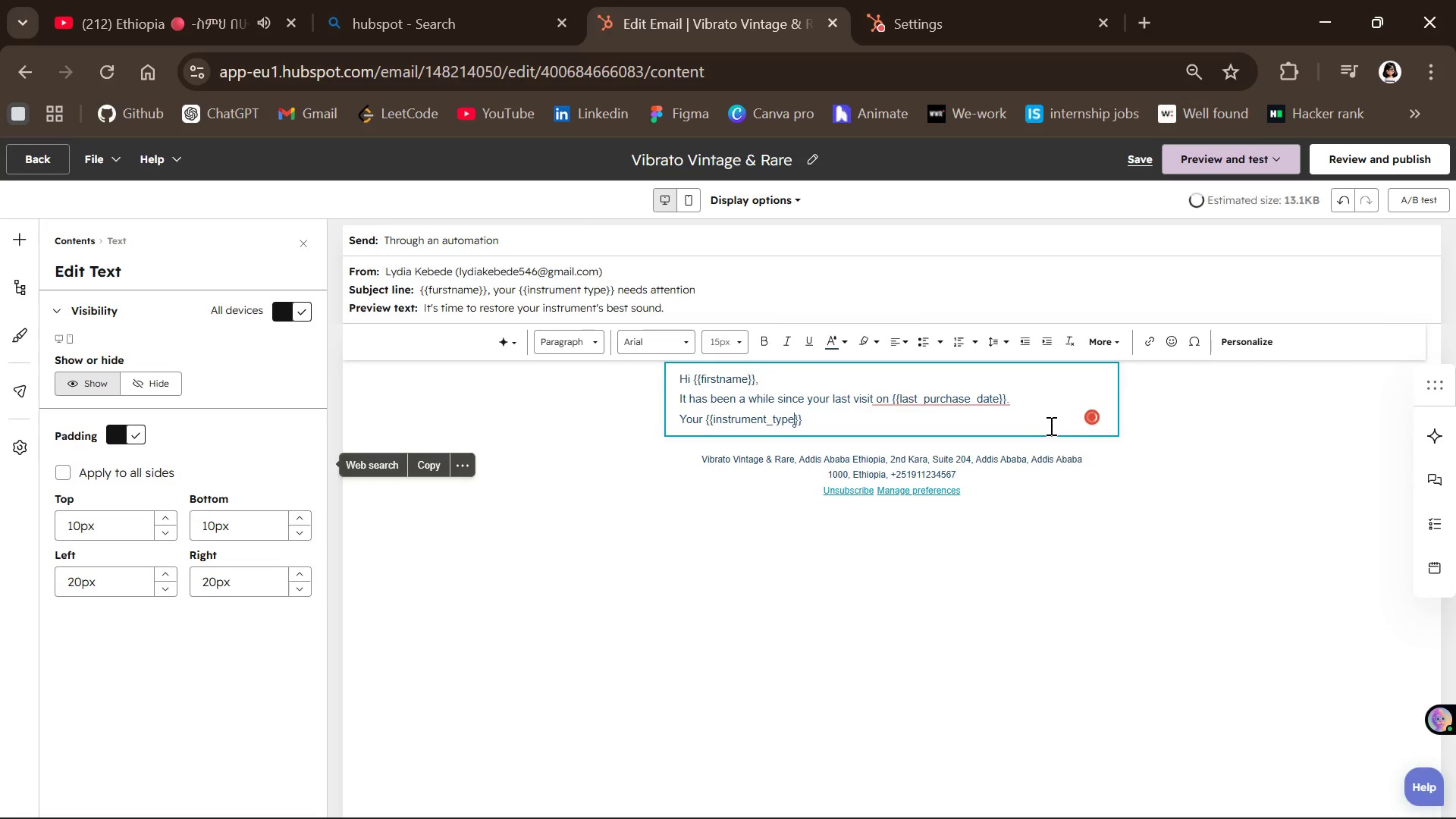 
left_click([817, 413])
 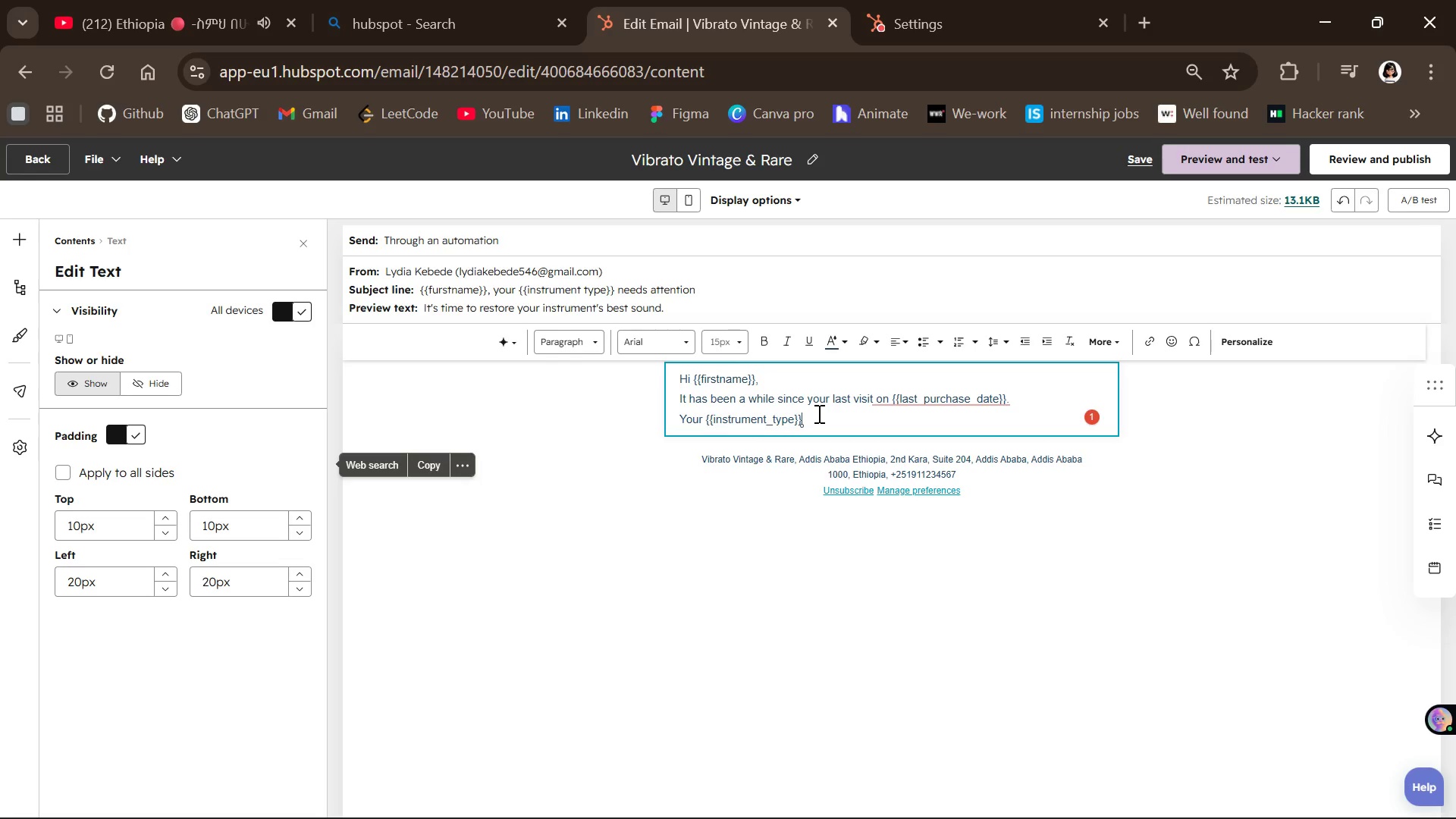 
type( needs )
 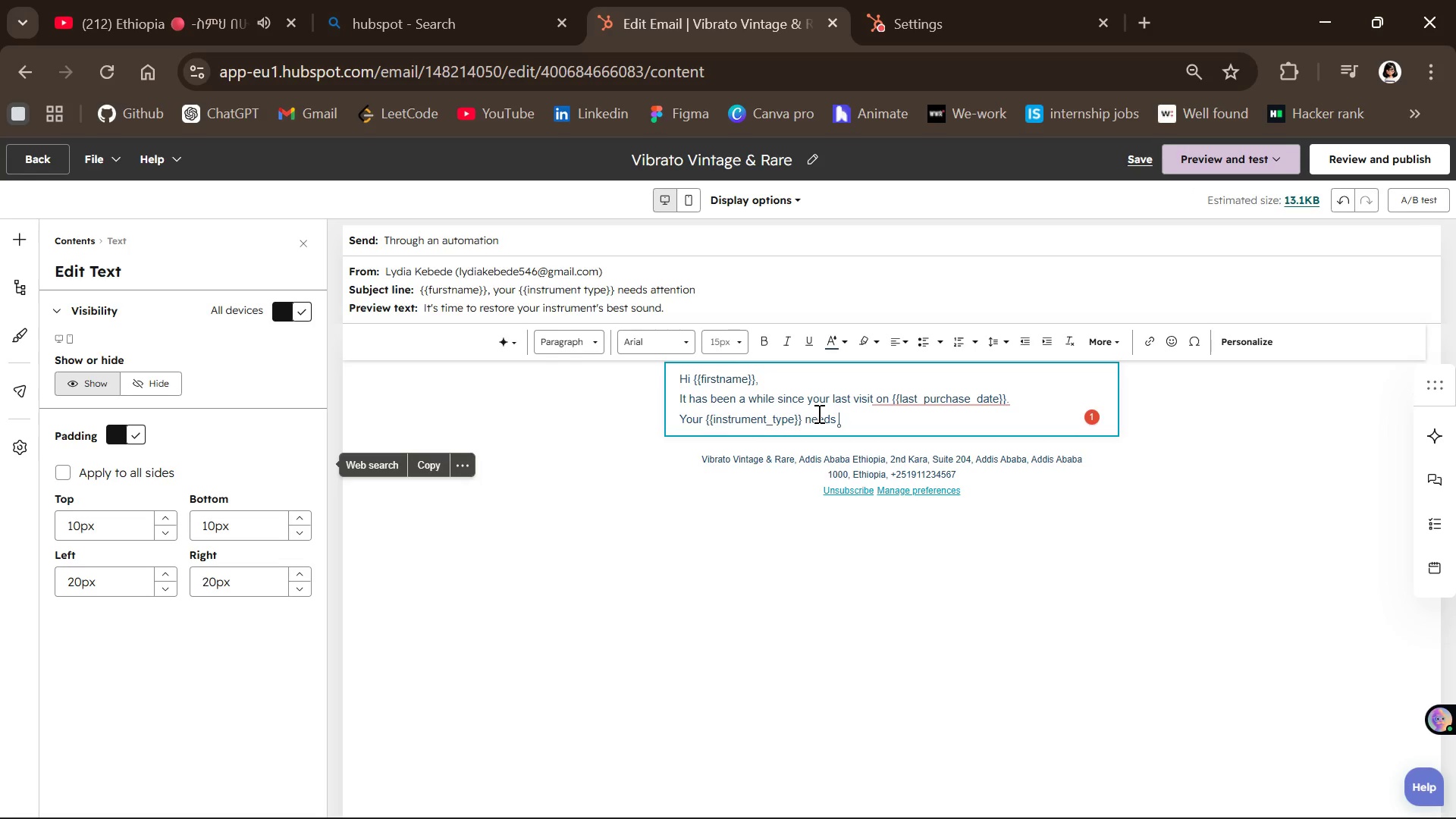 
type(regular care to maintain )
 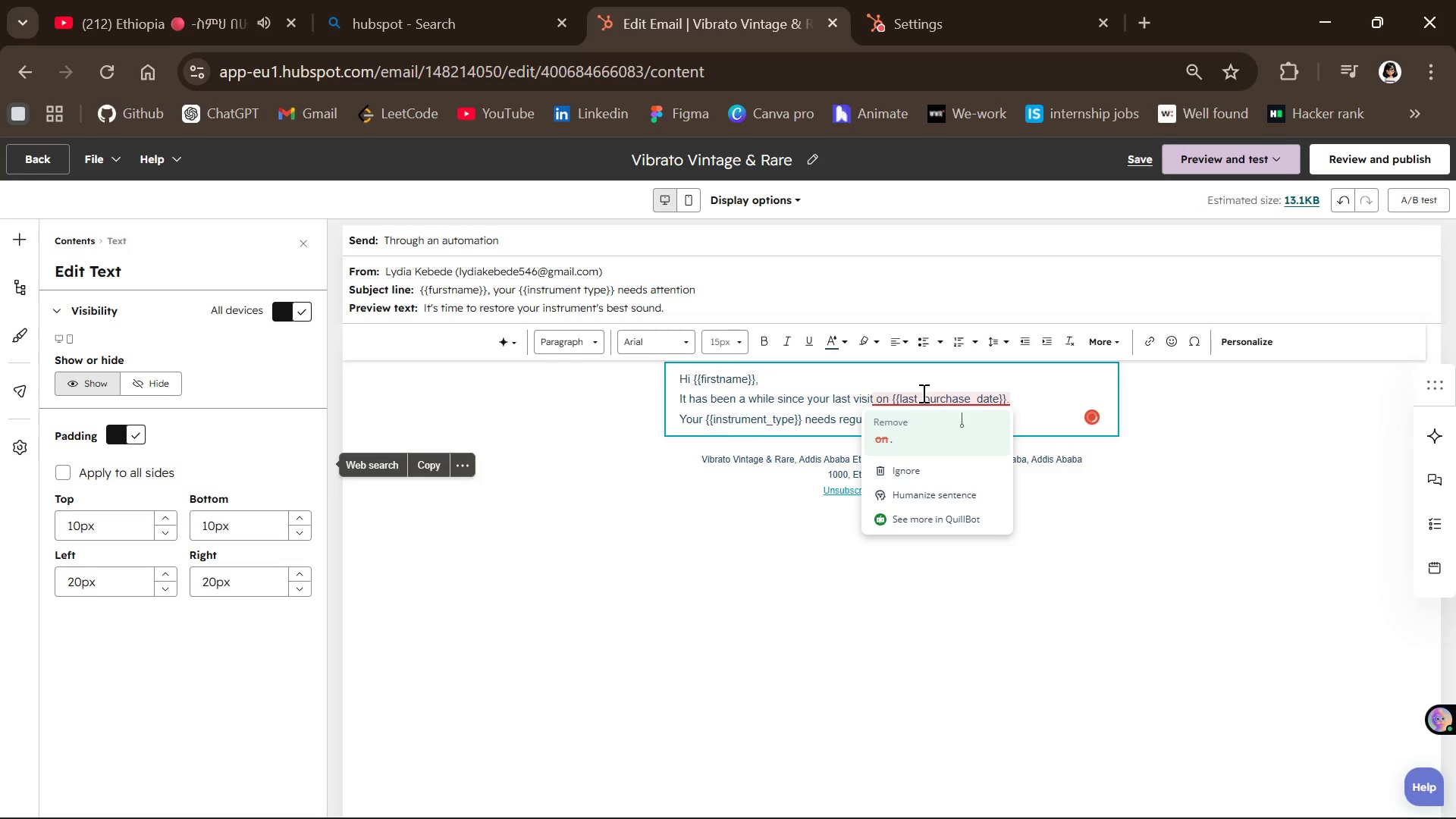 
left_click([891, 430])
 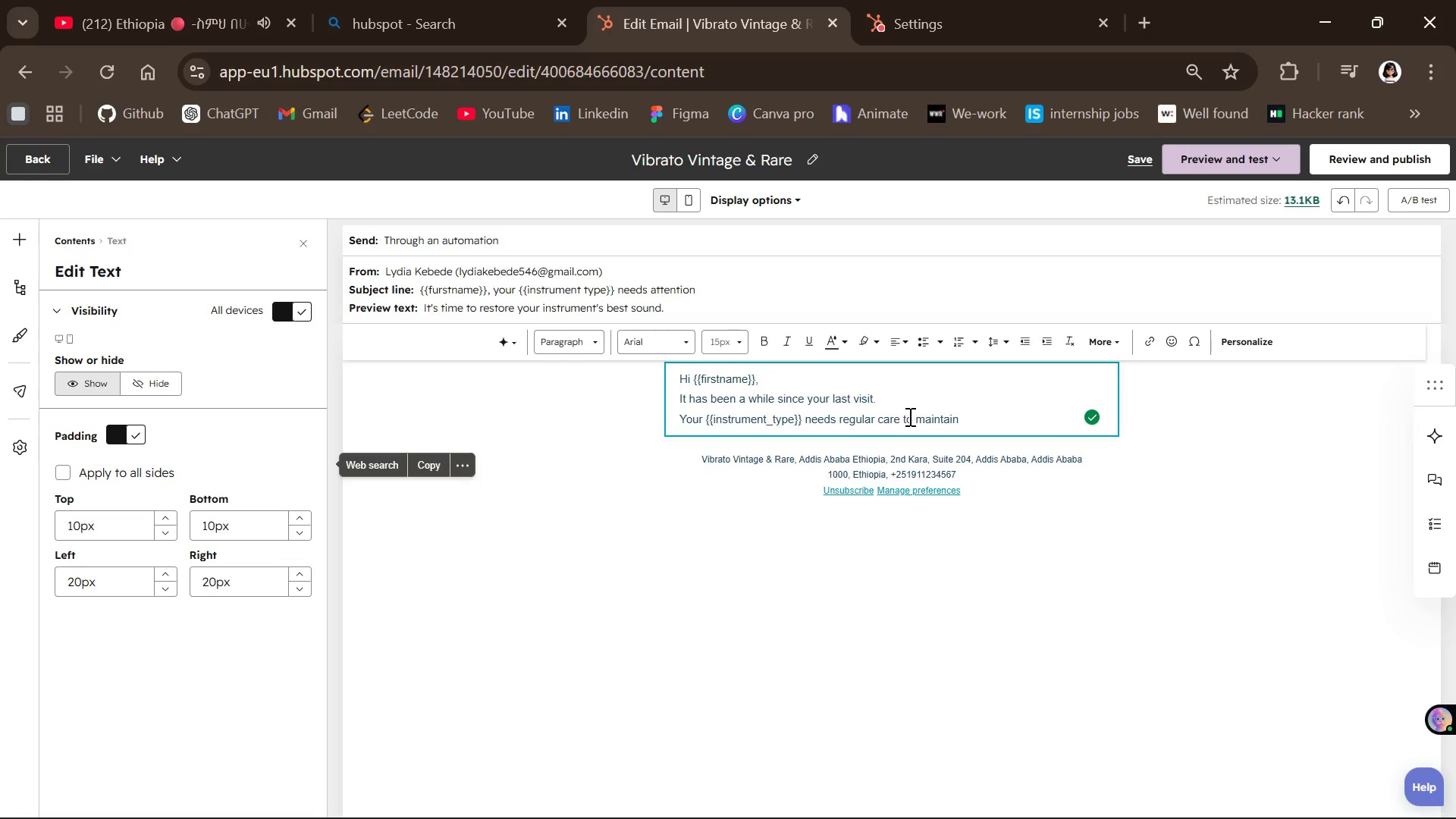 
key(Control+Z)
 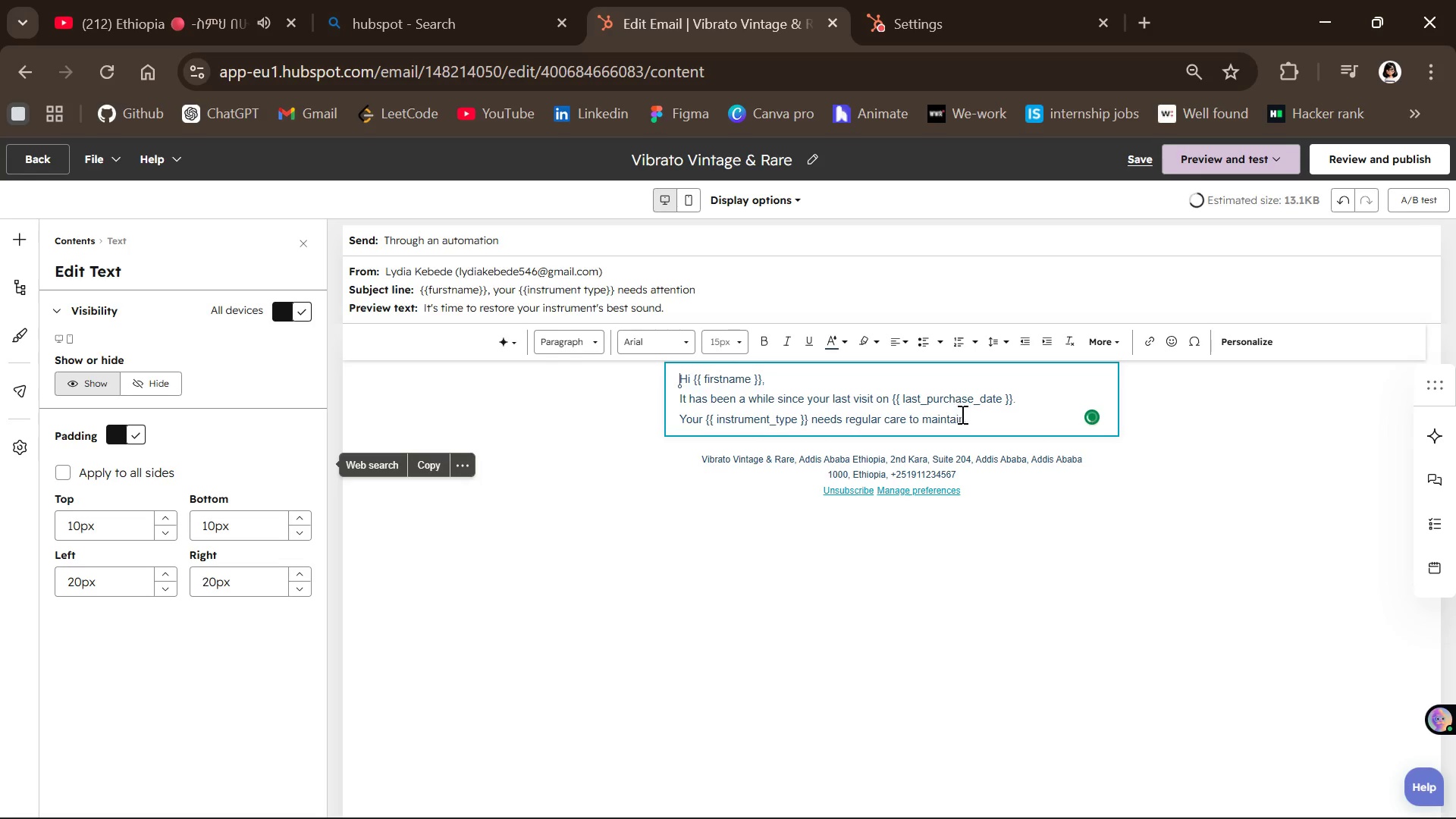 
left_click([970, 417])
 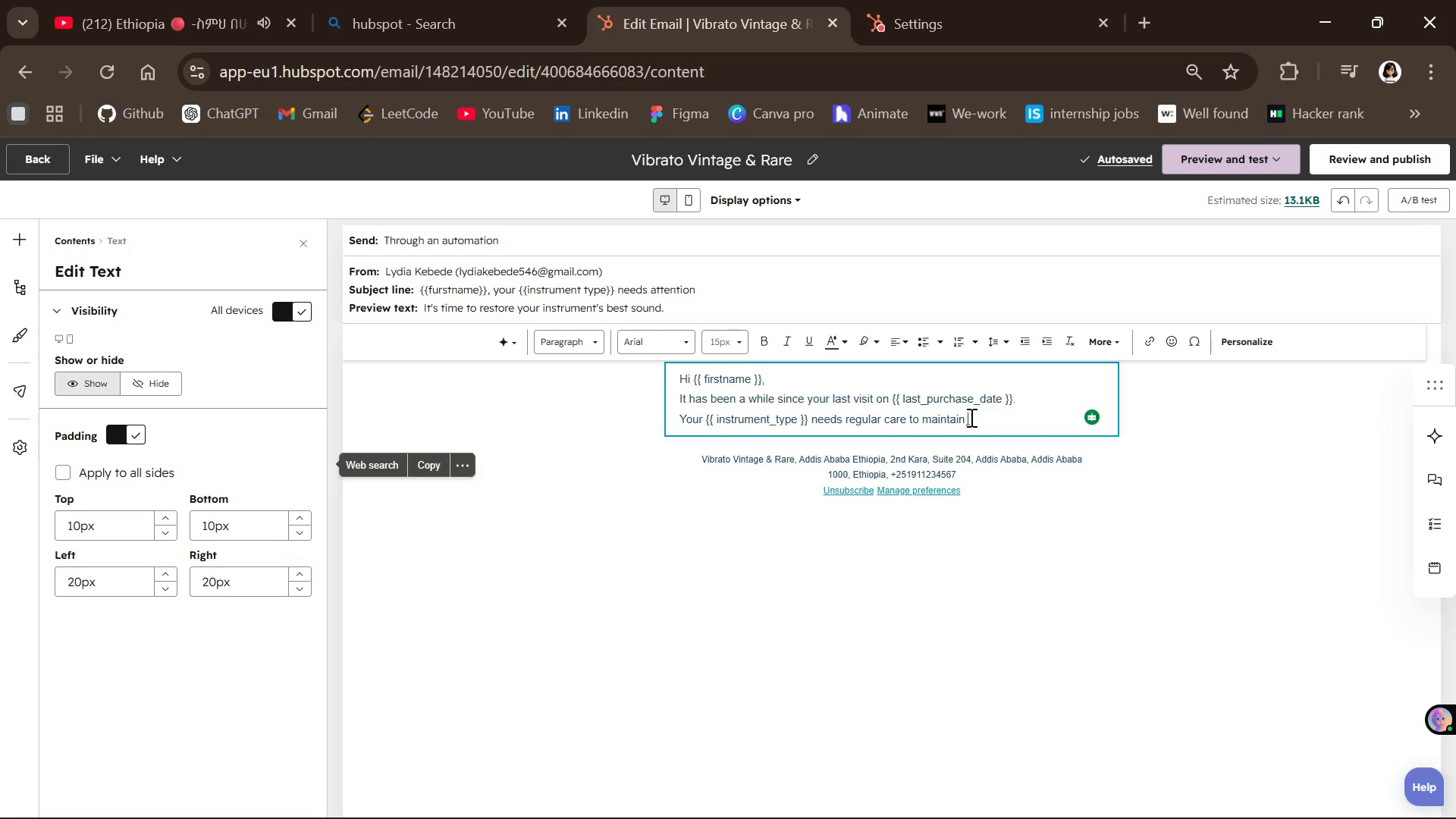 
wait(10.75)
 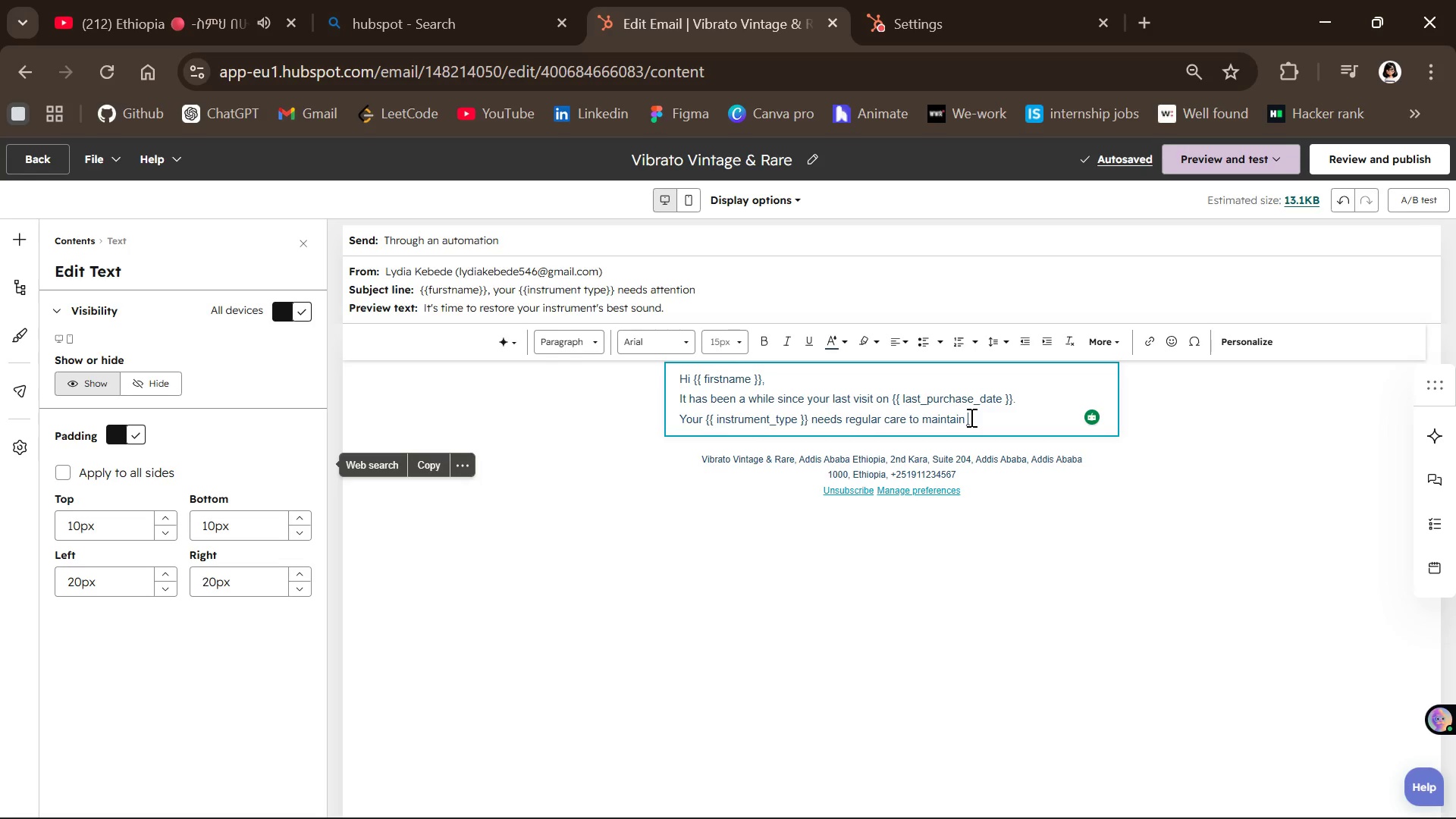 
type(its tone and performance )
 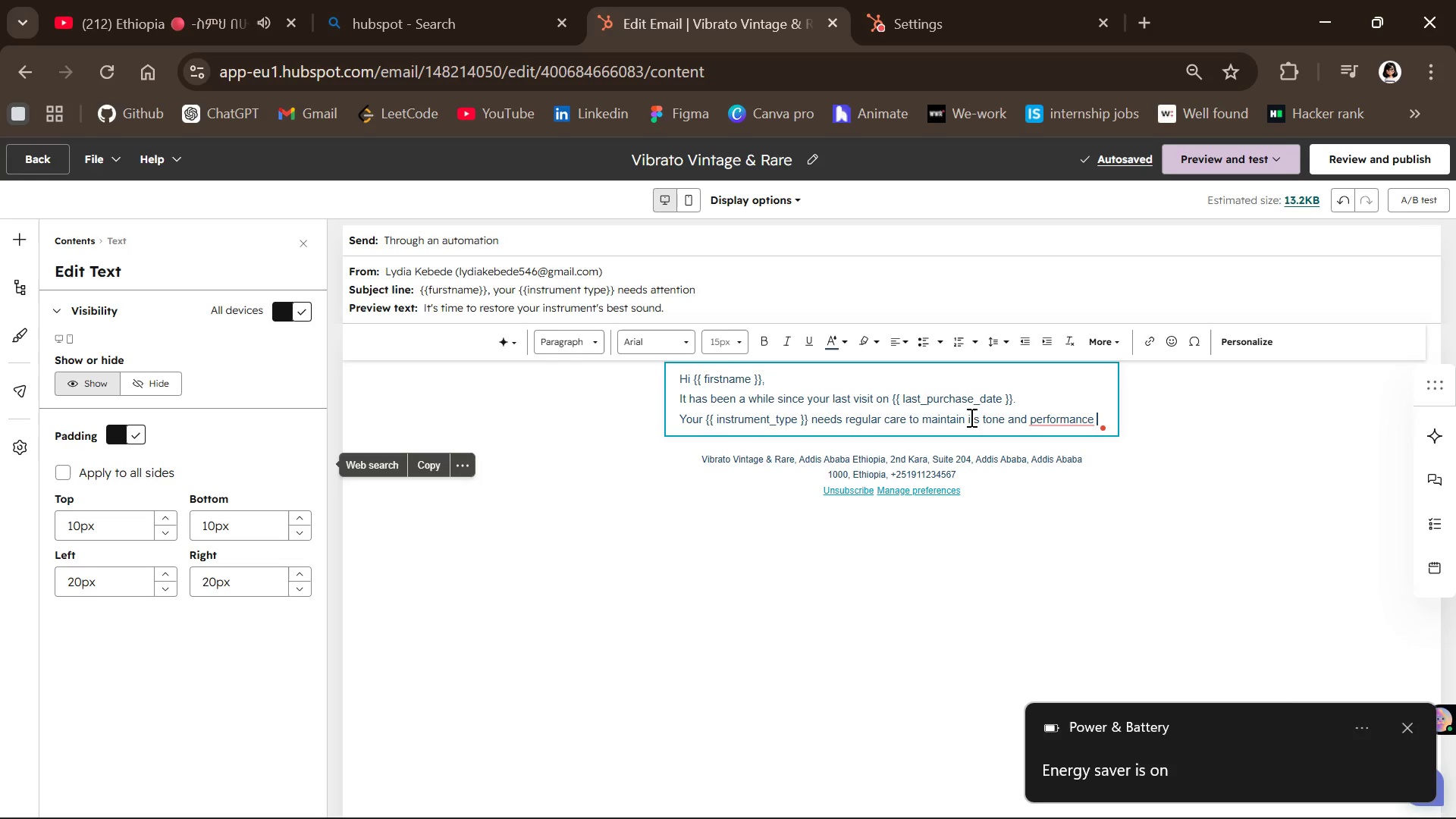 
wait(10.25)
 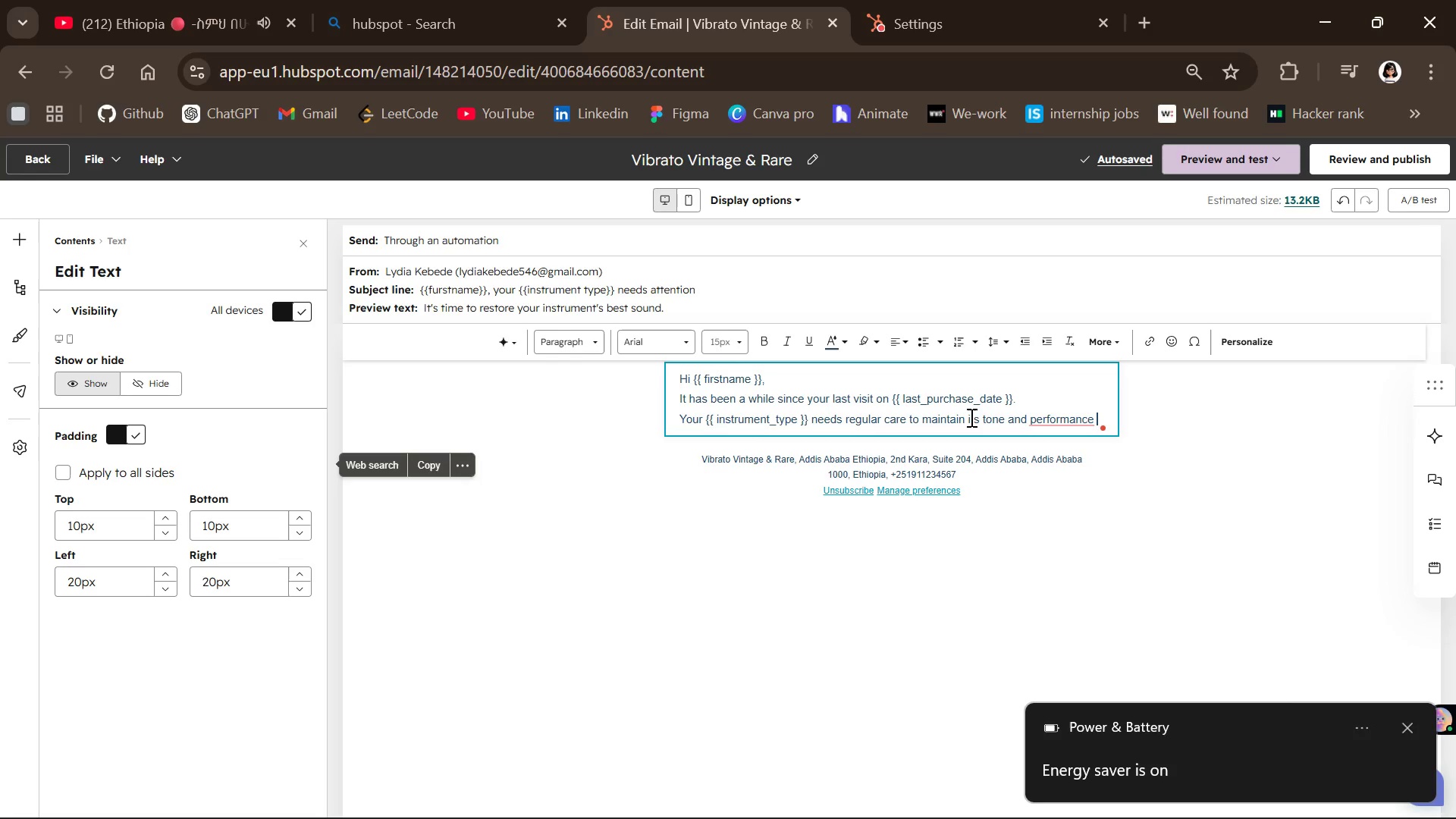 
left_click([1060, 450])
 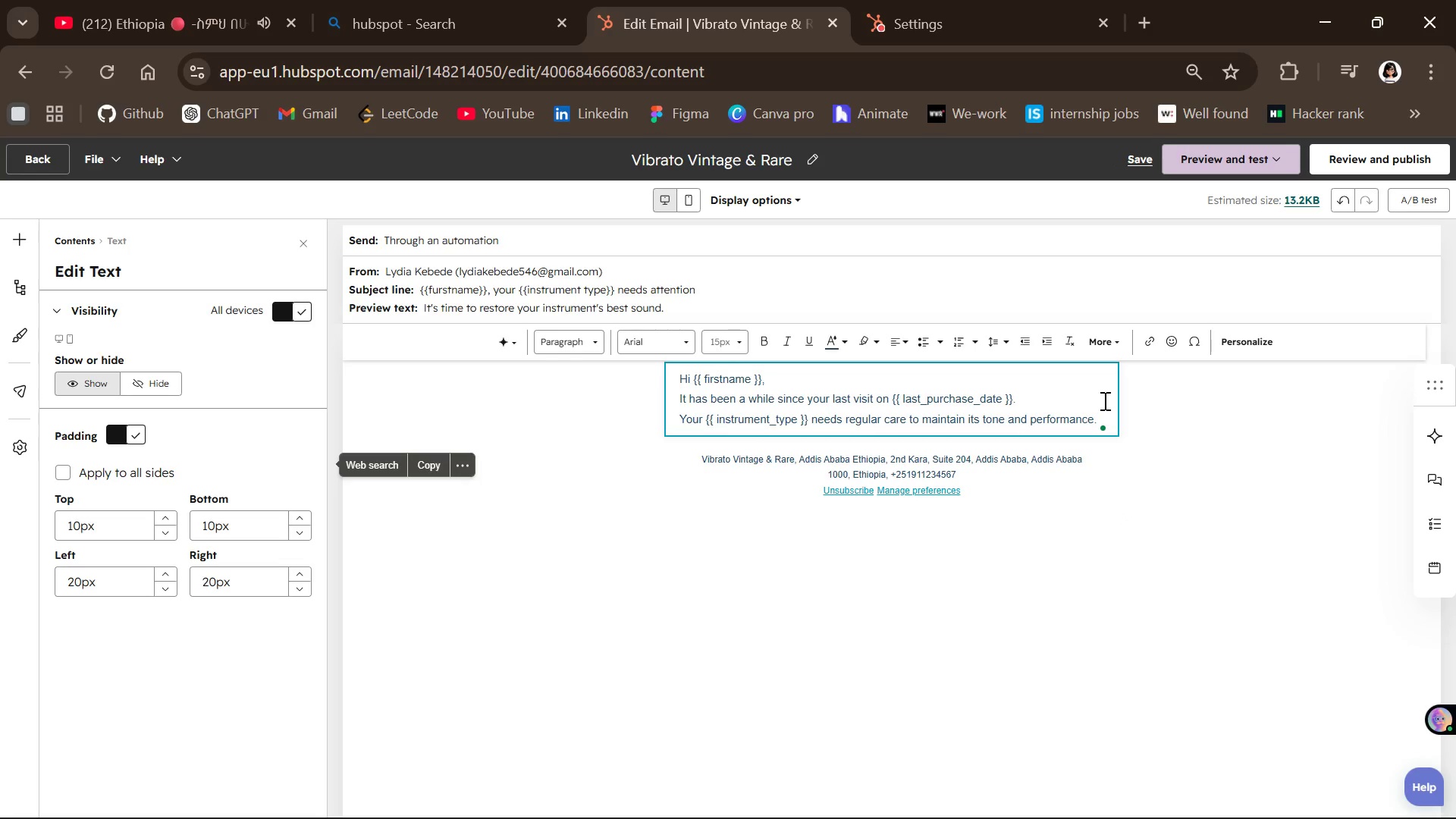 
key(Shift+Enter)
 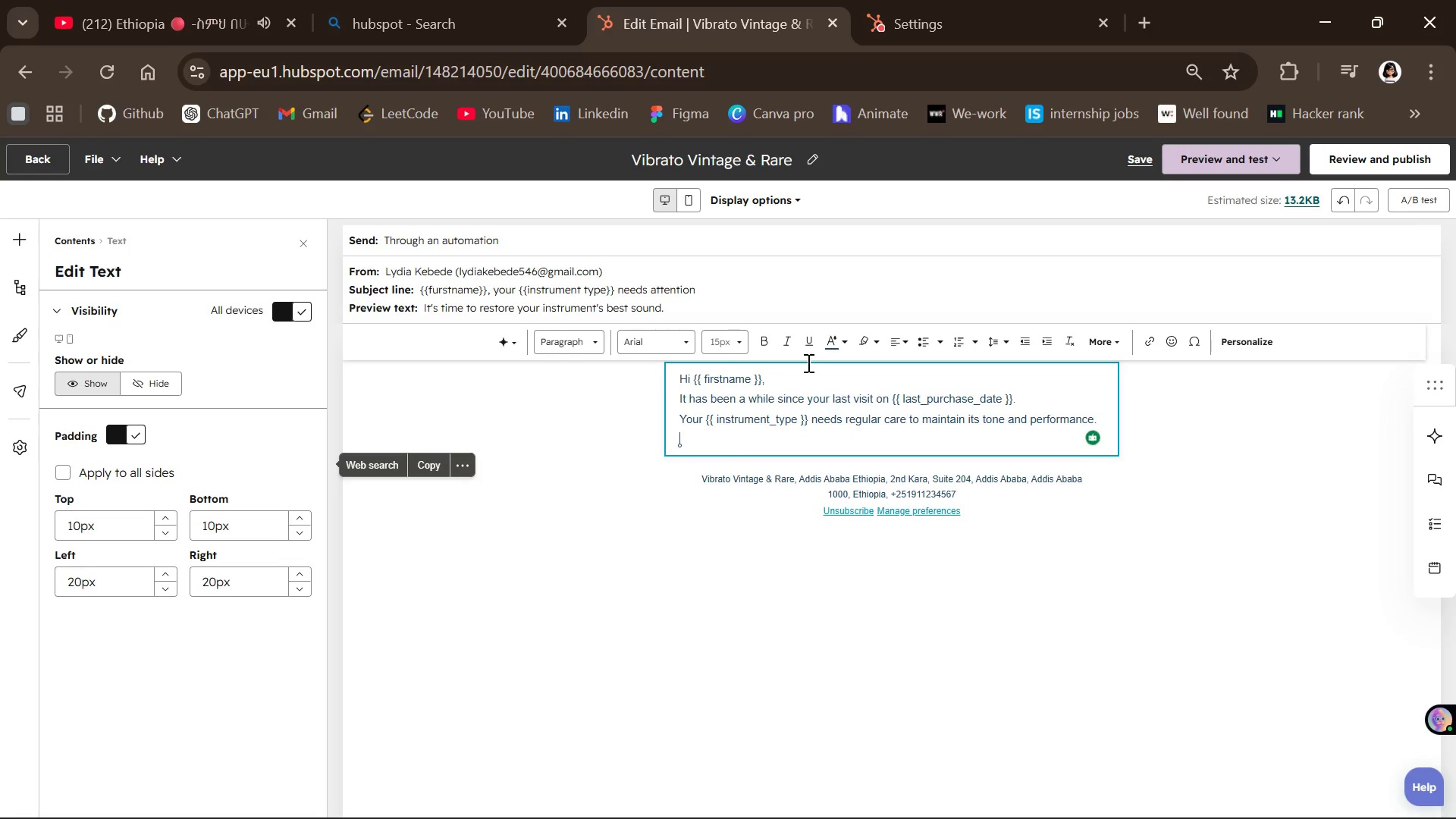 
left_click([799, 372])
 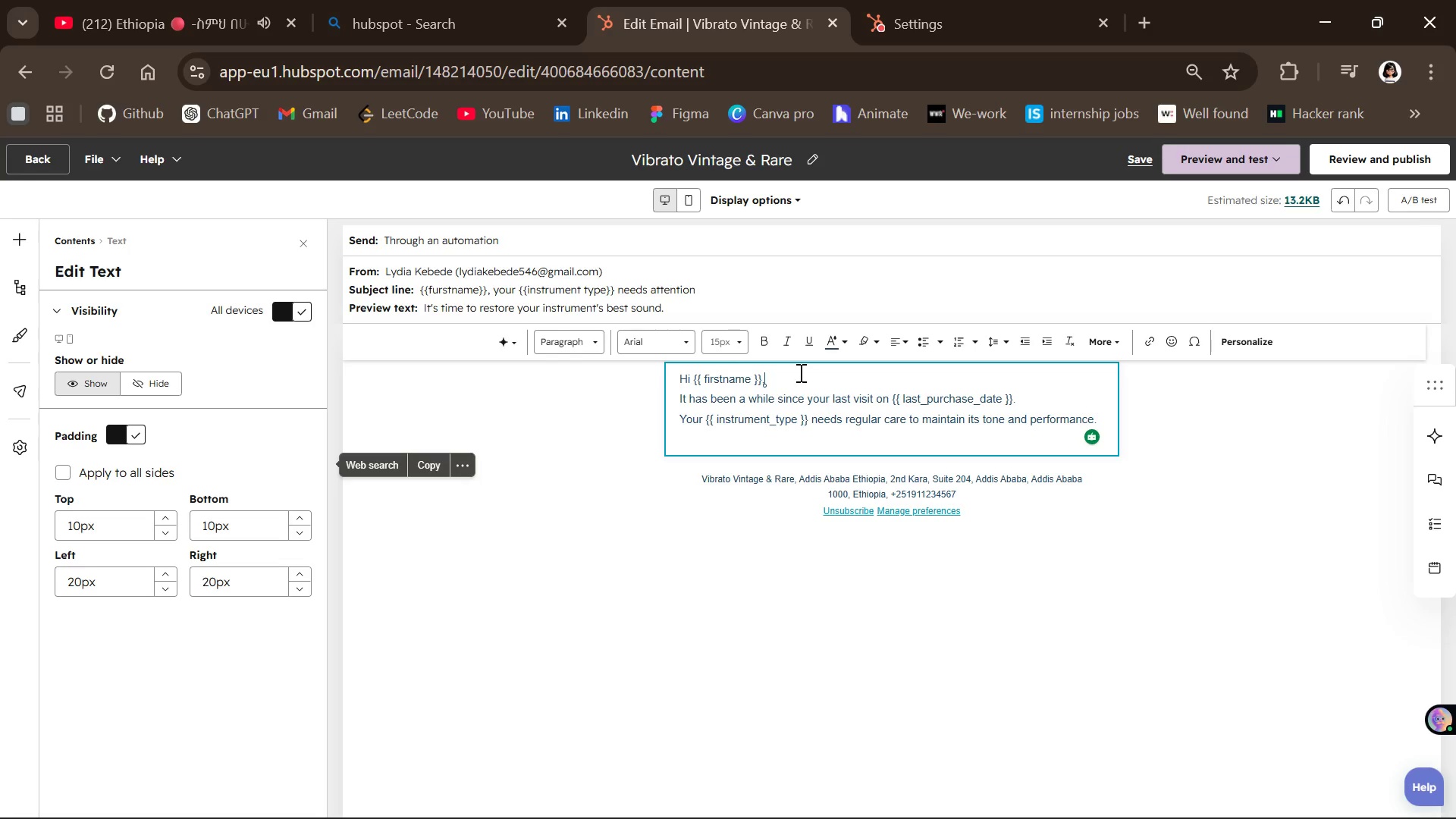 
key(Enter)
 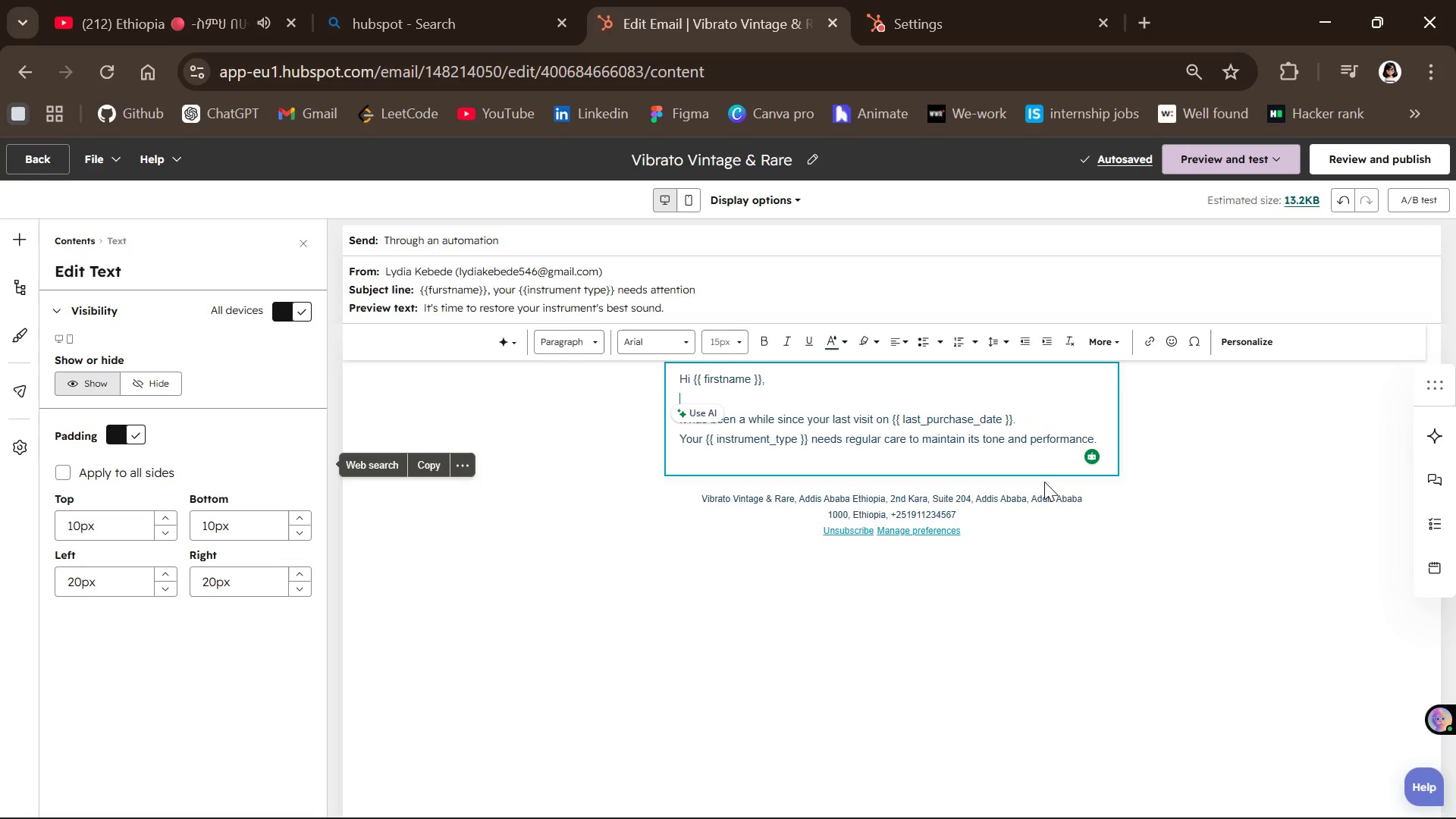 
wait(6.06)
 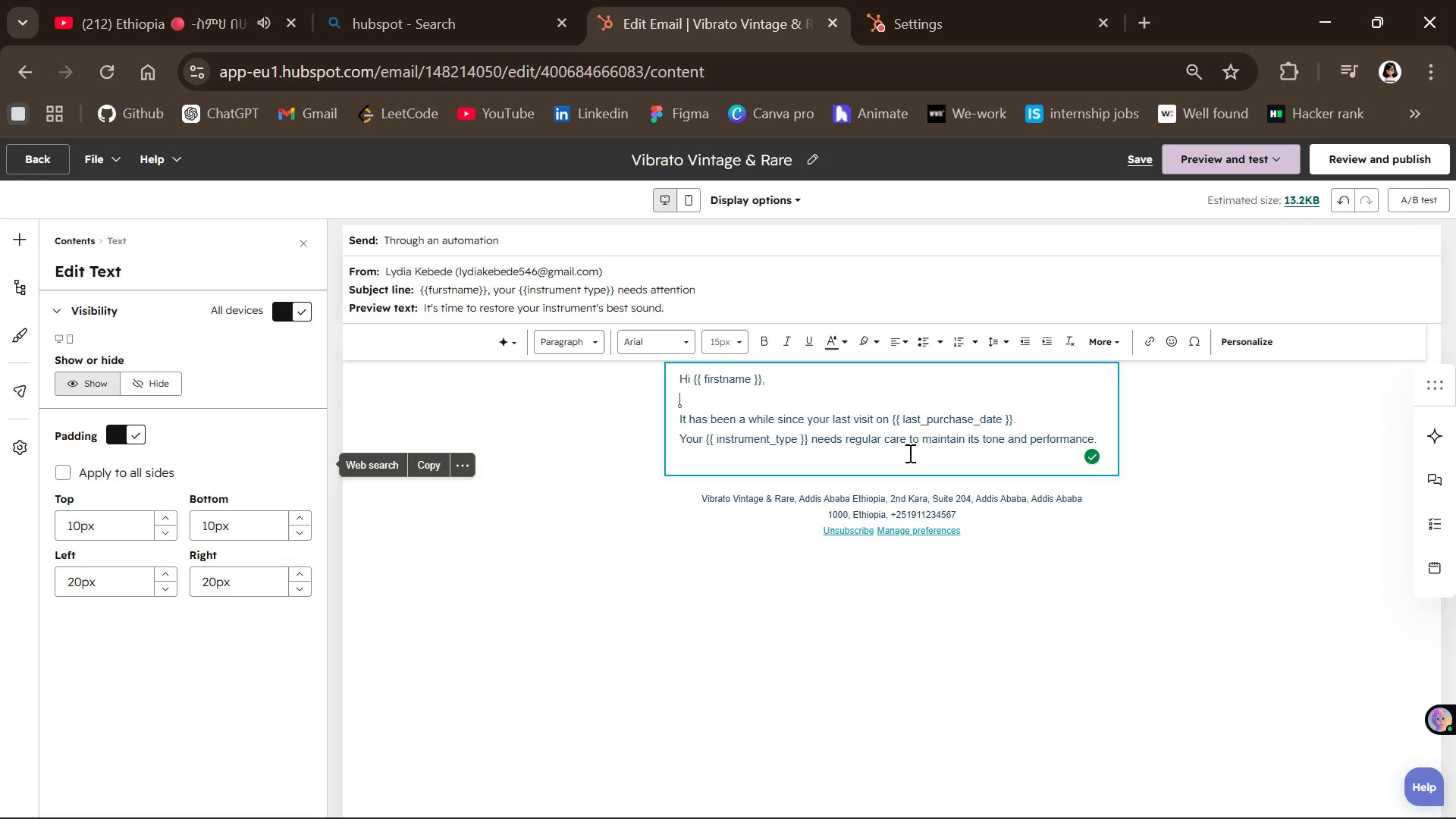 
left_click([1098, 441])
 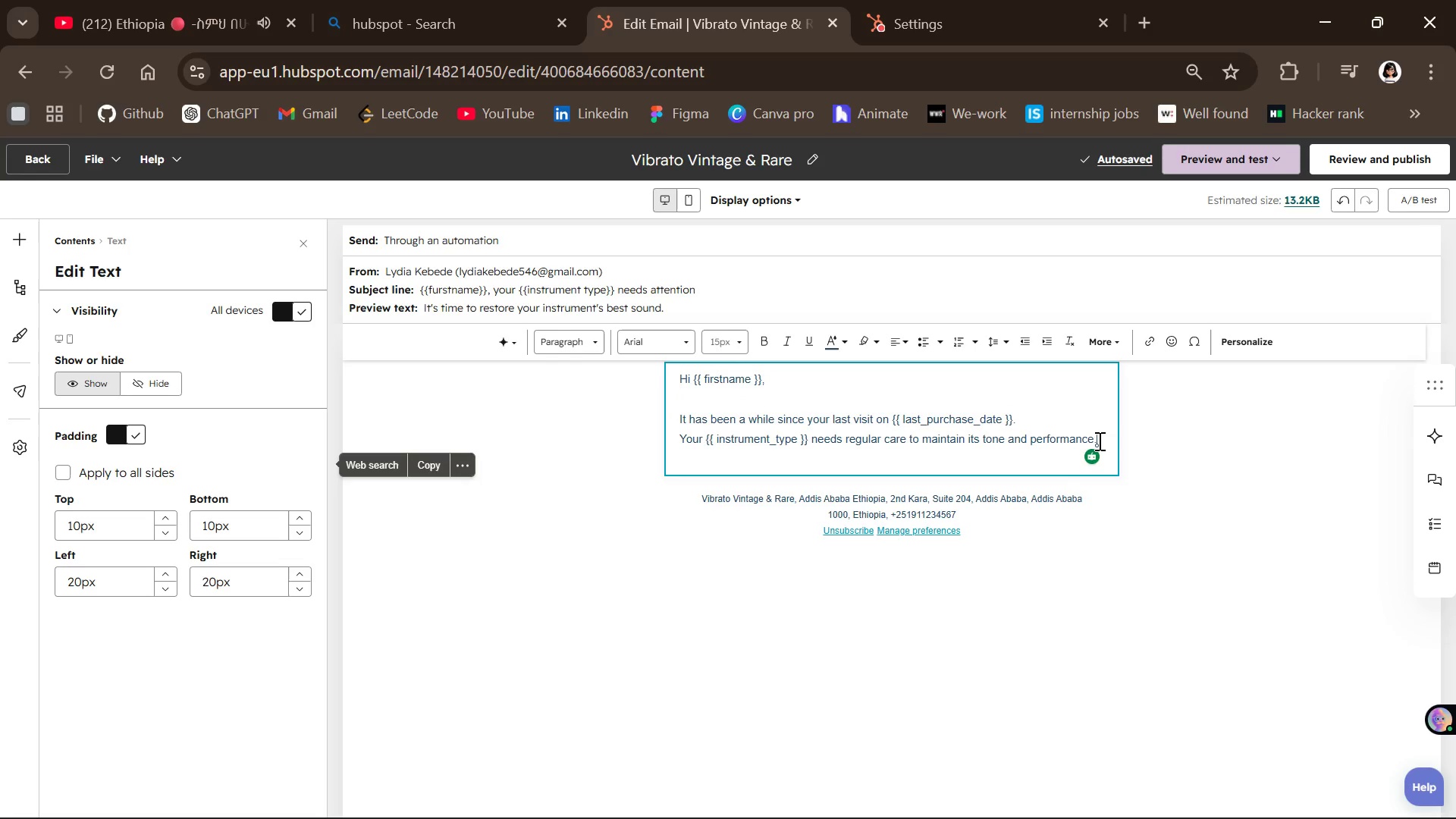 
key(Enter)
 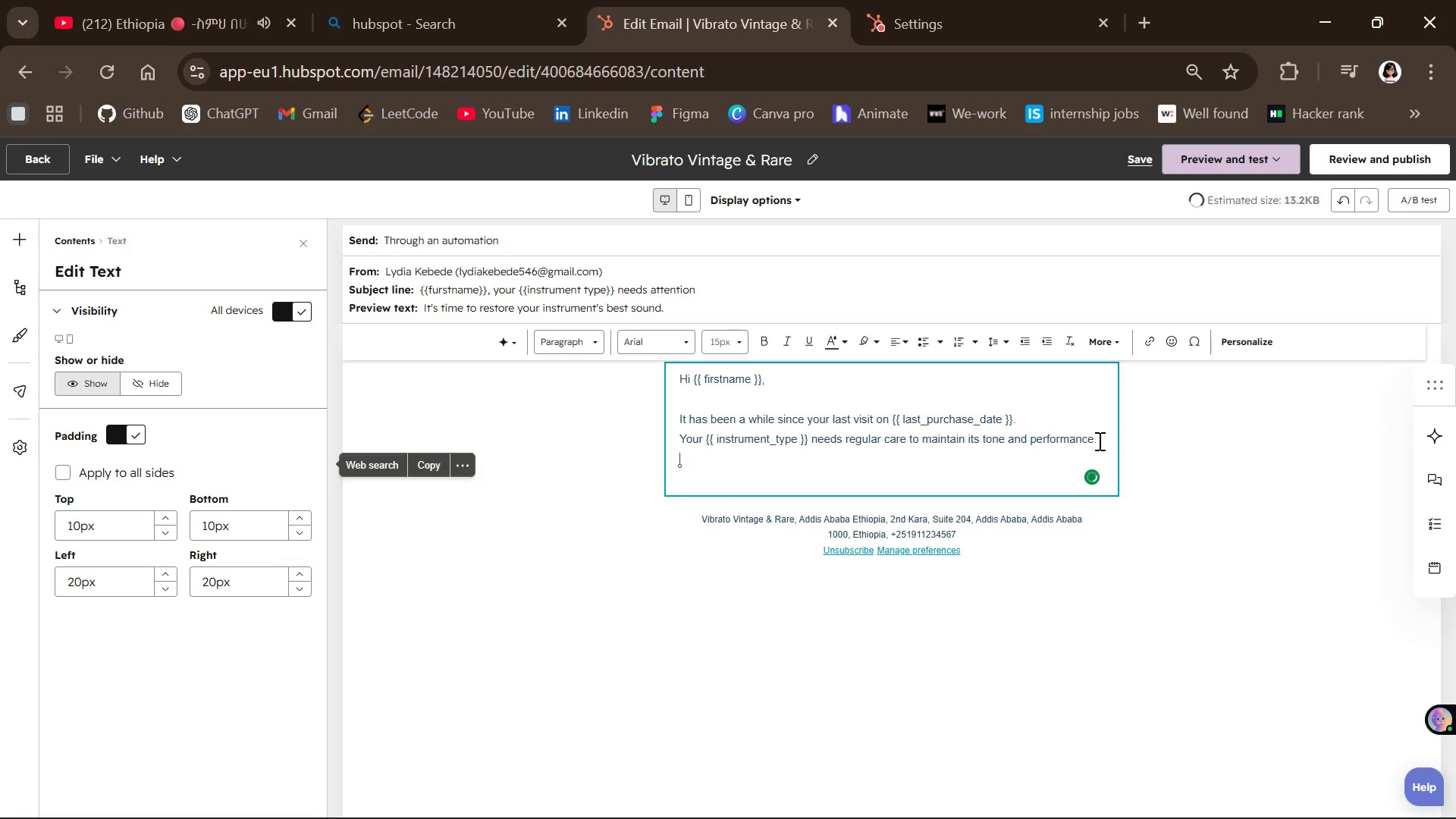 
key(Enter)
 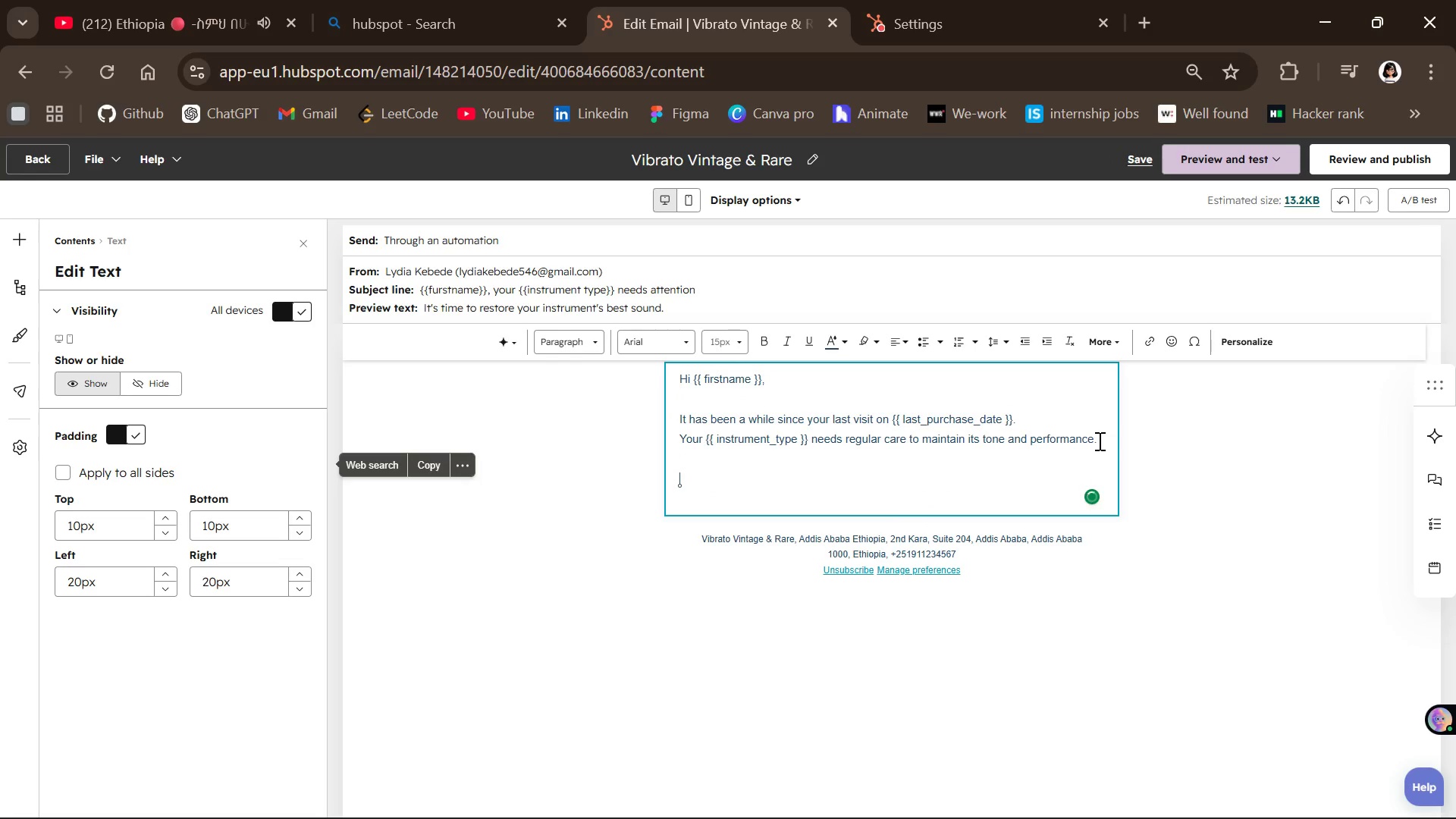 
key(Backspace)
type(We cal)
key(Backspace)
type(n help restore it )
key(Backspace)
type(s sound )
 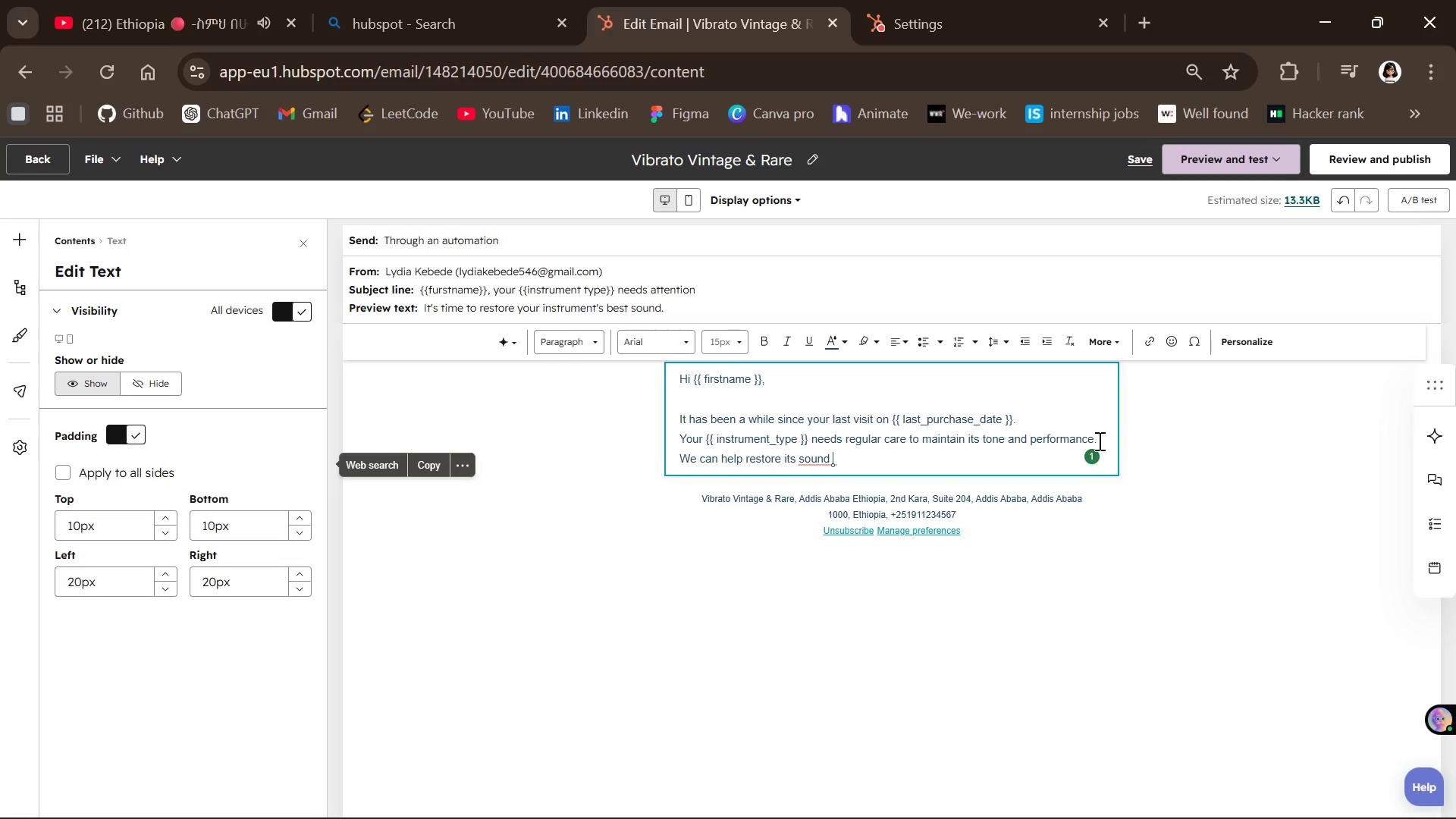 
type(with a quick professional seti)
key(Backspace)
type(up )
key(Backspace)
 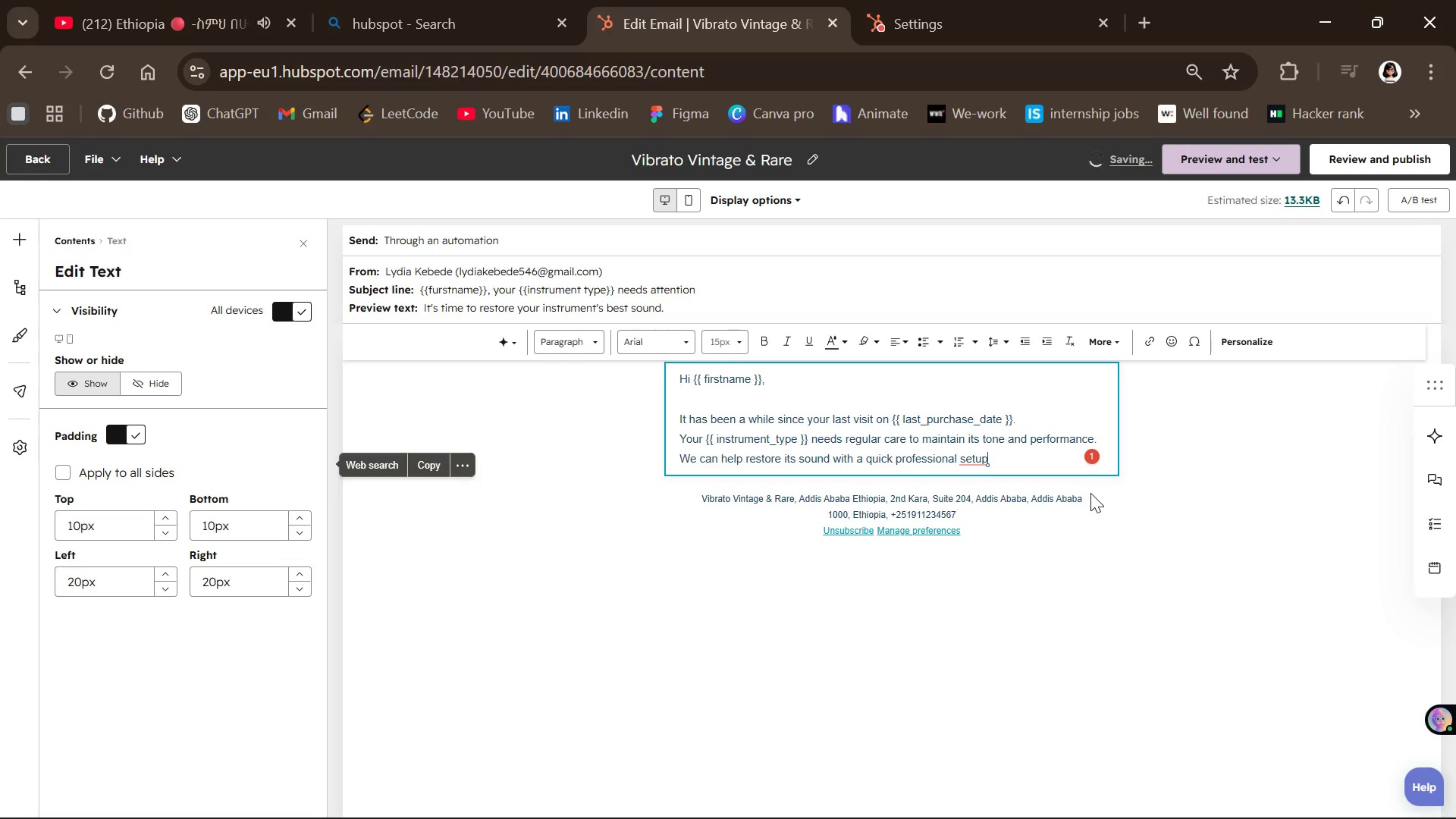 
key(Period)
 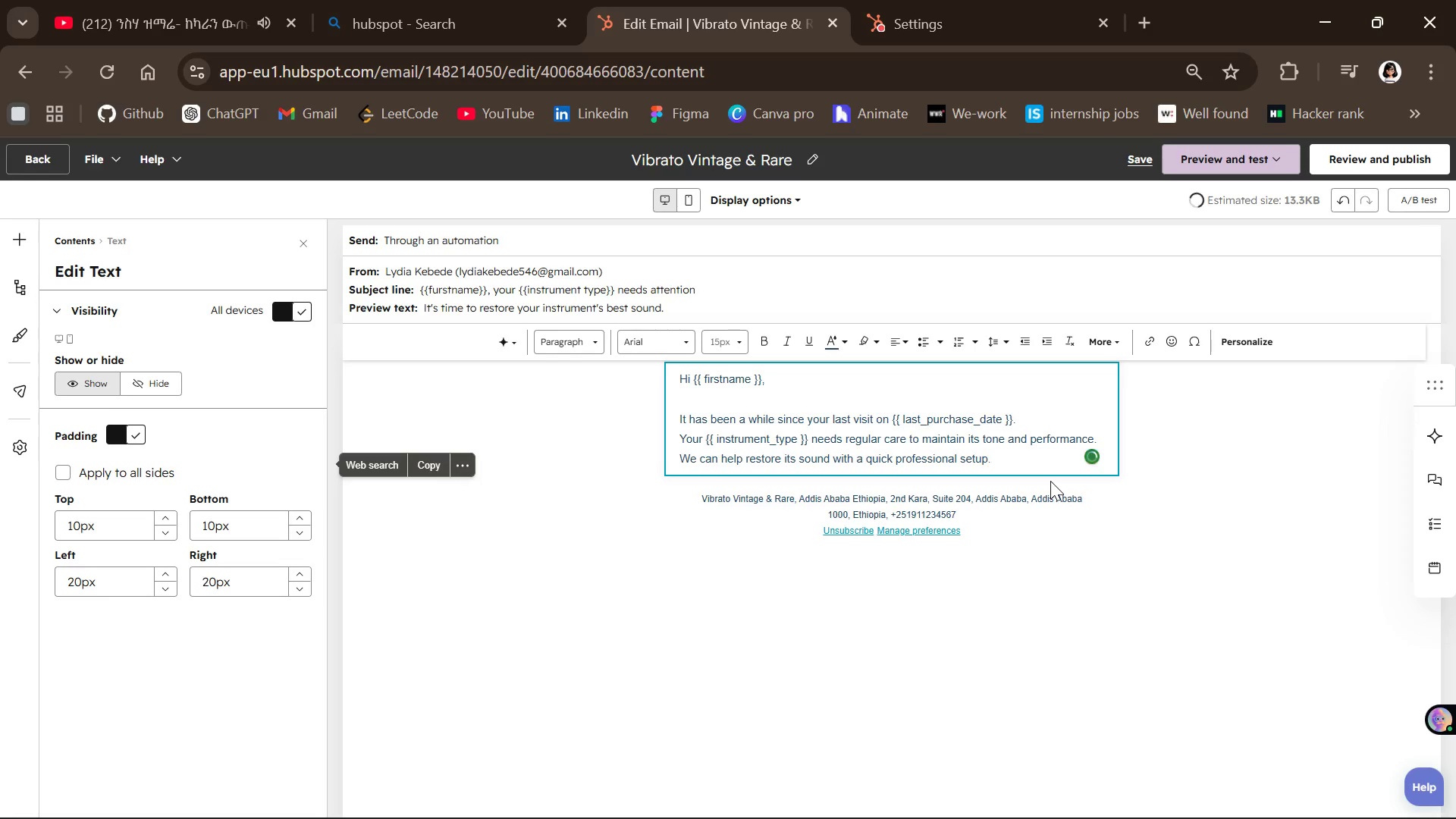 
key(Enter)
 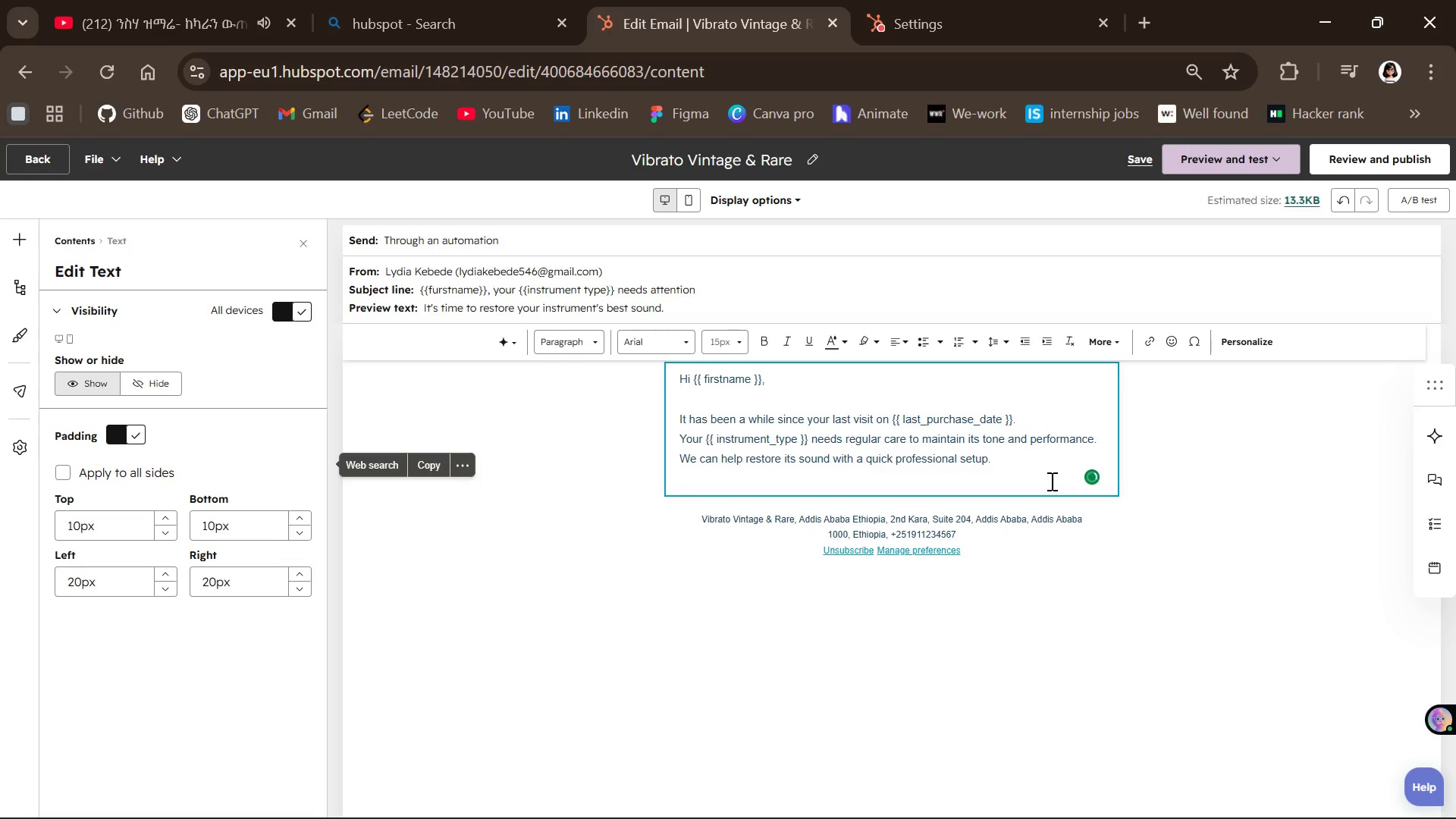 
key(Enter)
 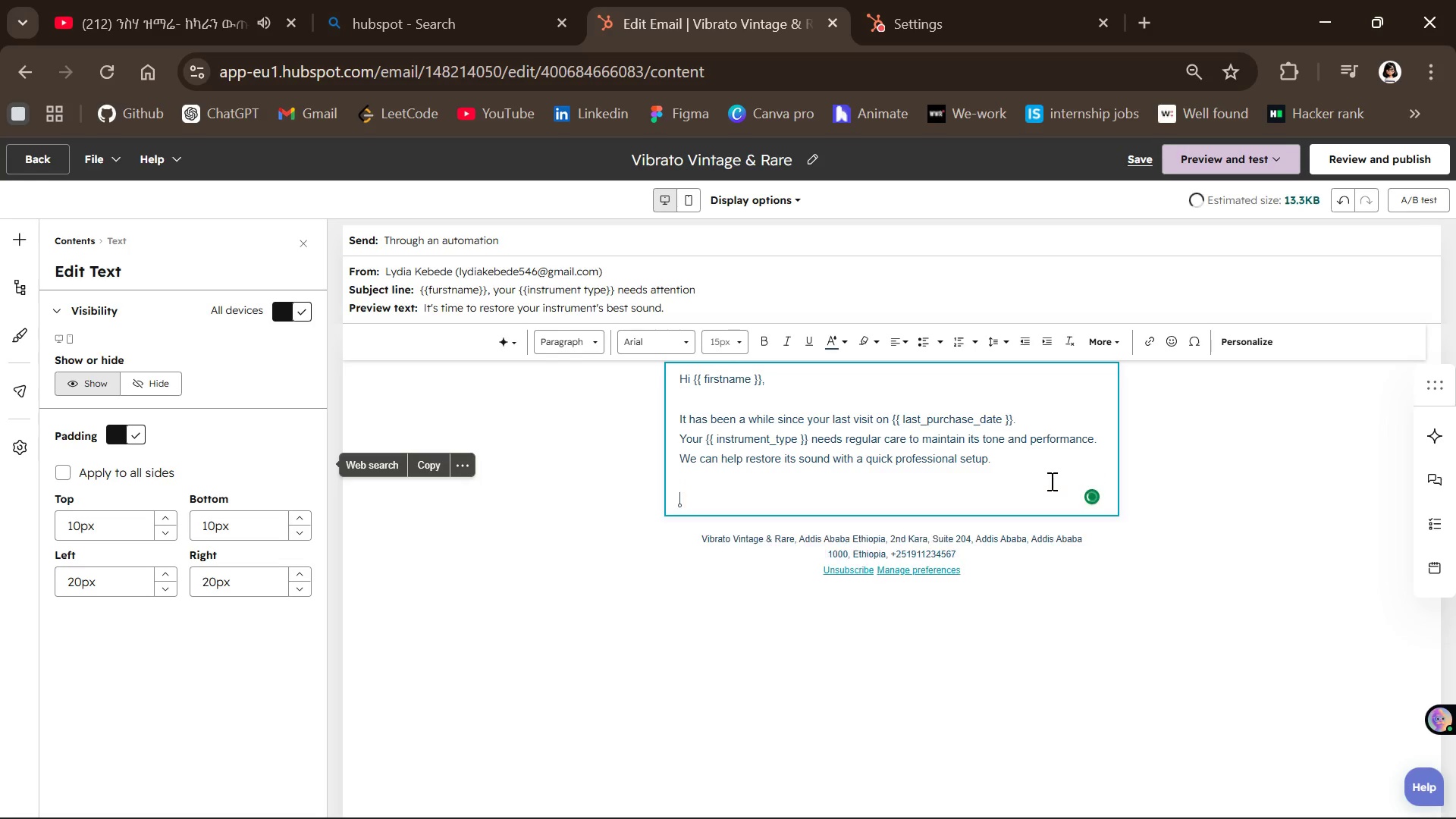 
type(Boo)
 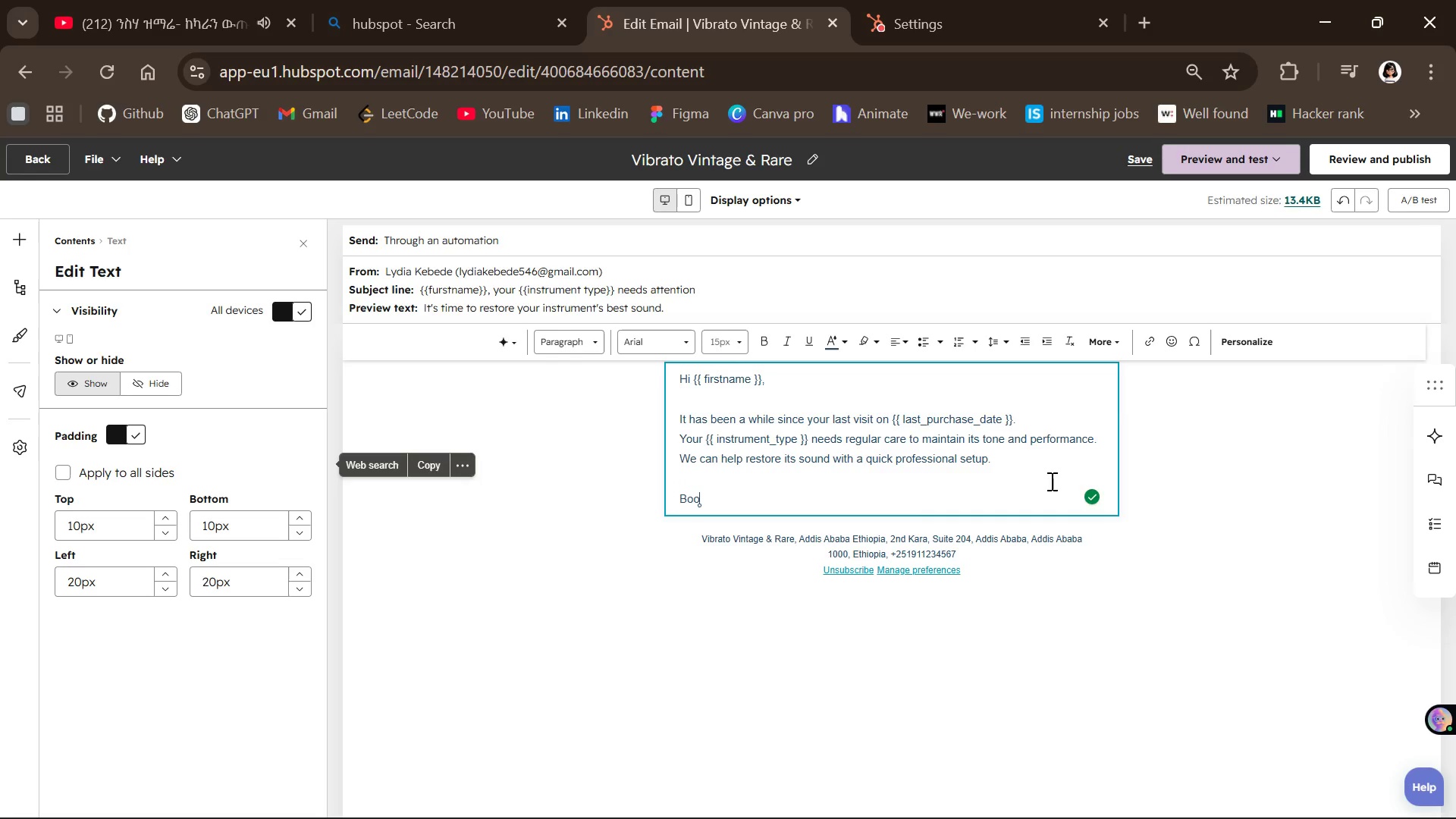 
type(k a setup)
 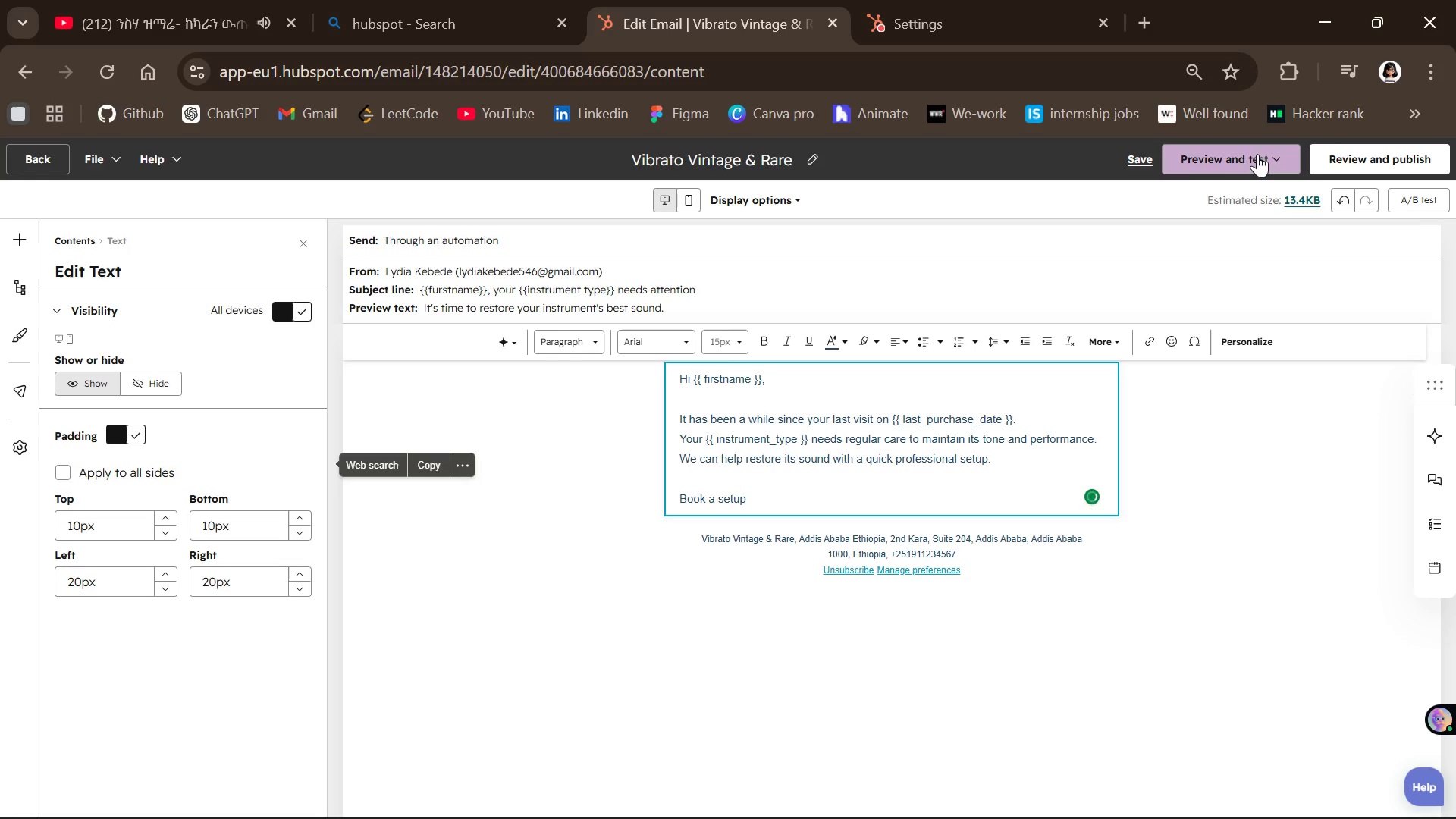 
left_click([1138, 154])
 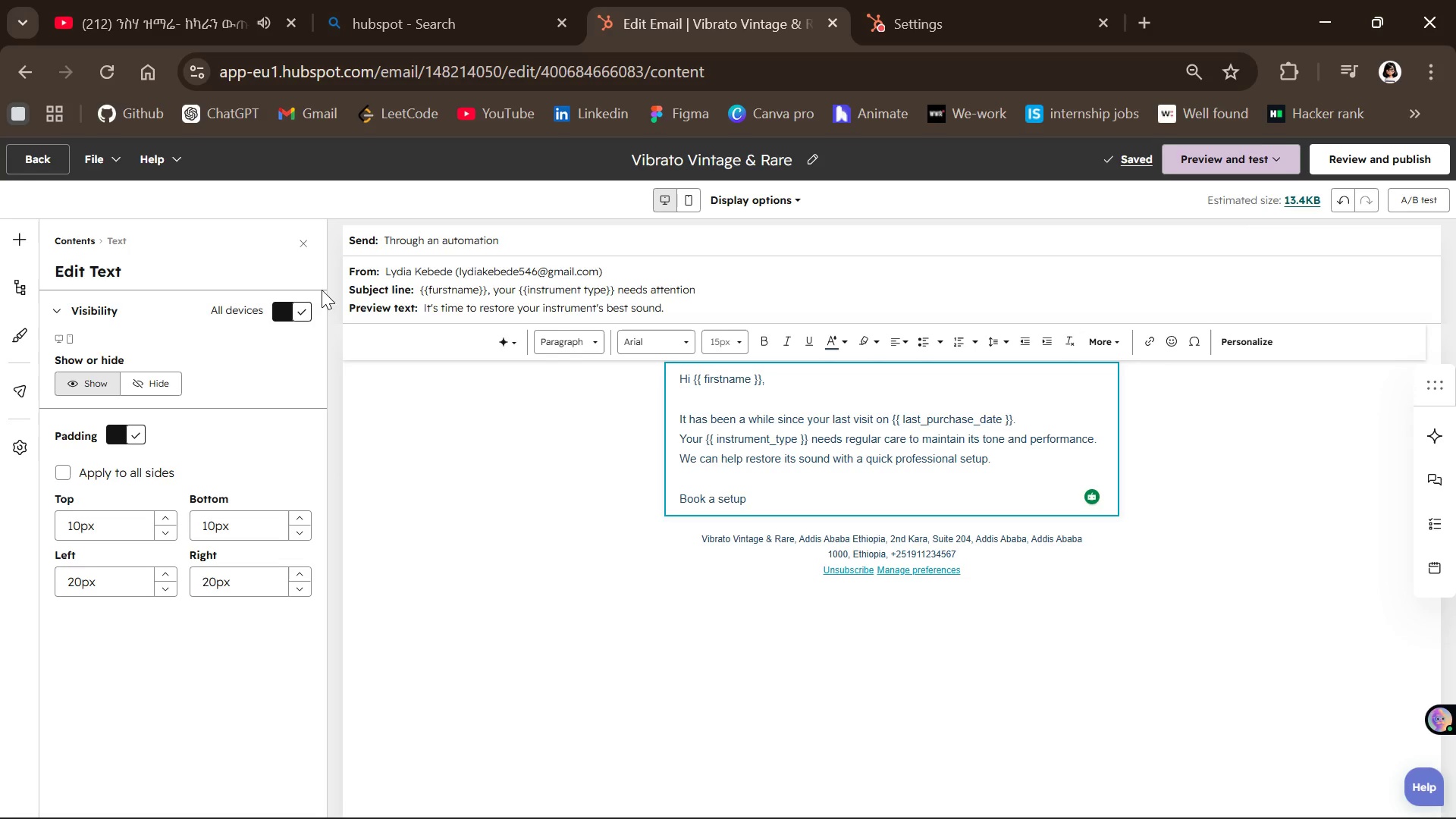 
wait(6.81)
 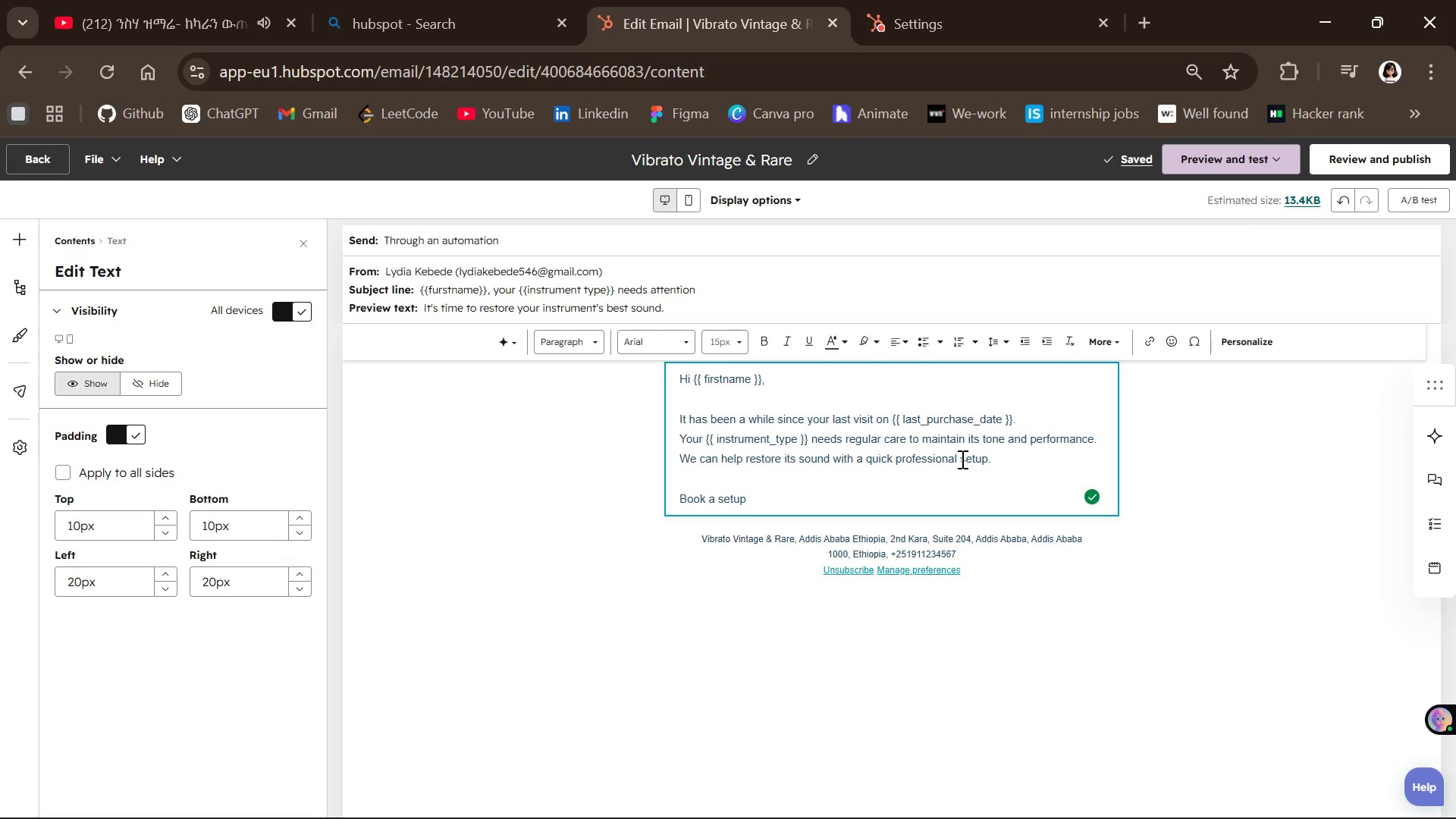 
left_click([44, 167])
 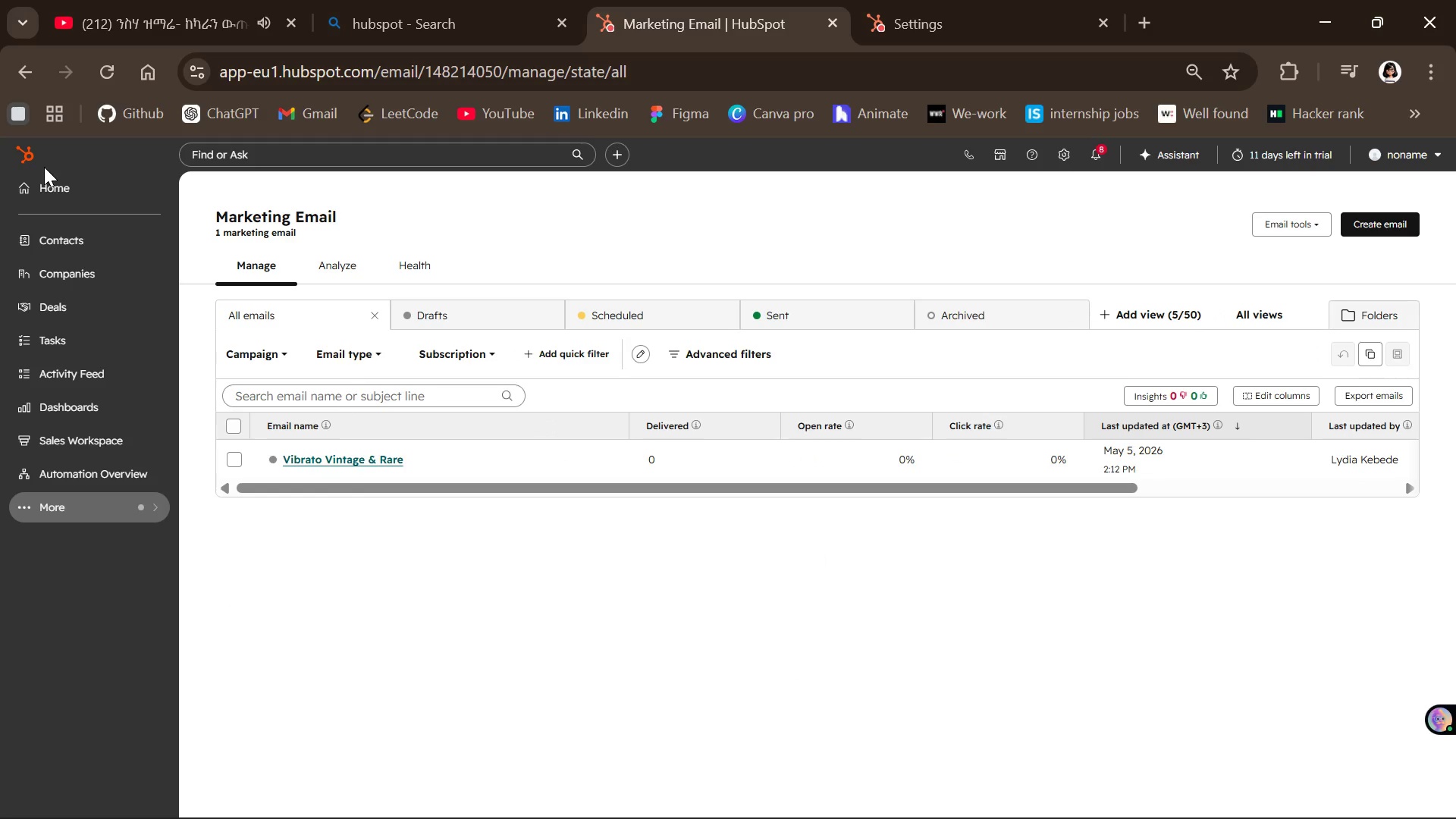 
wait(19.44)
 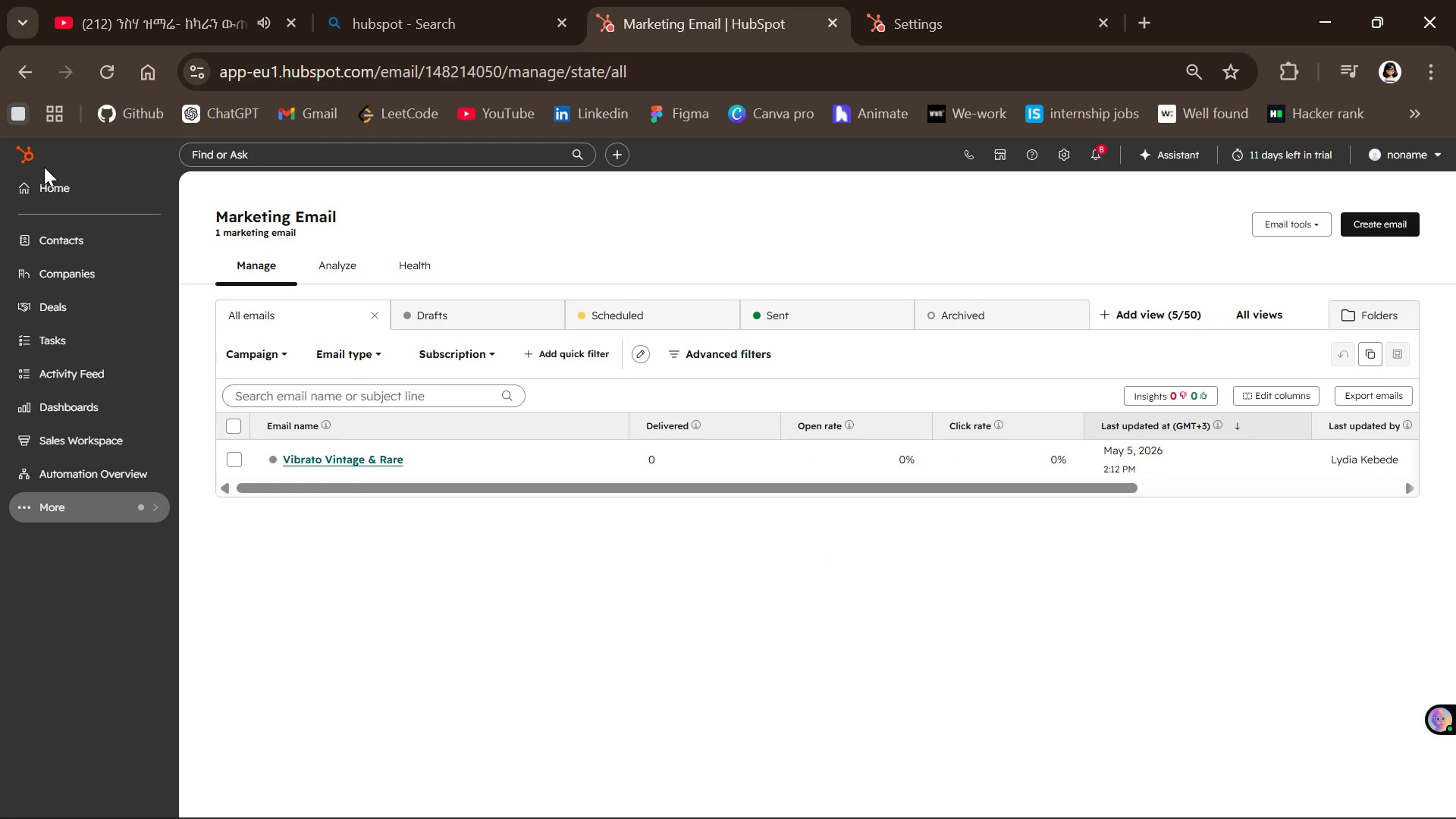 
left_click([1402, 224])
 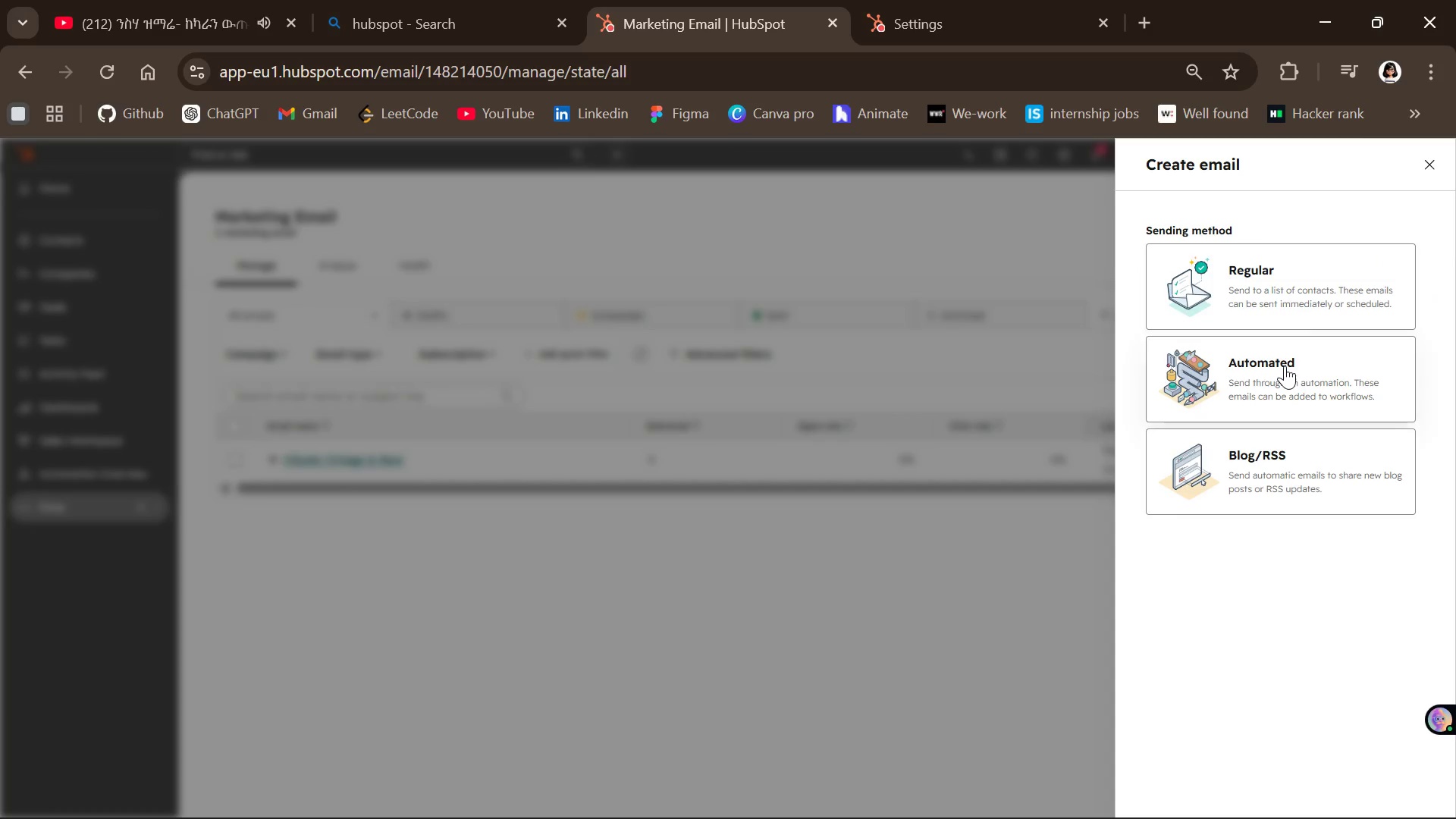 
left_click([1285, 366])
 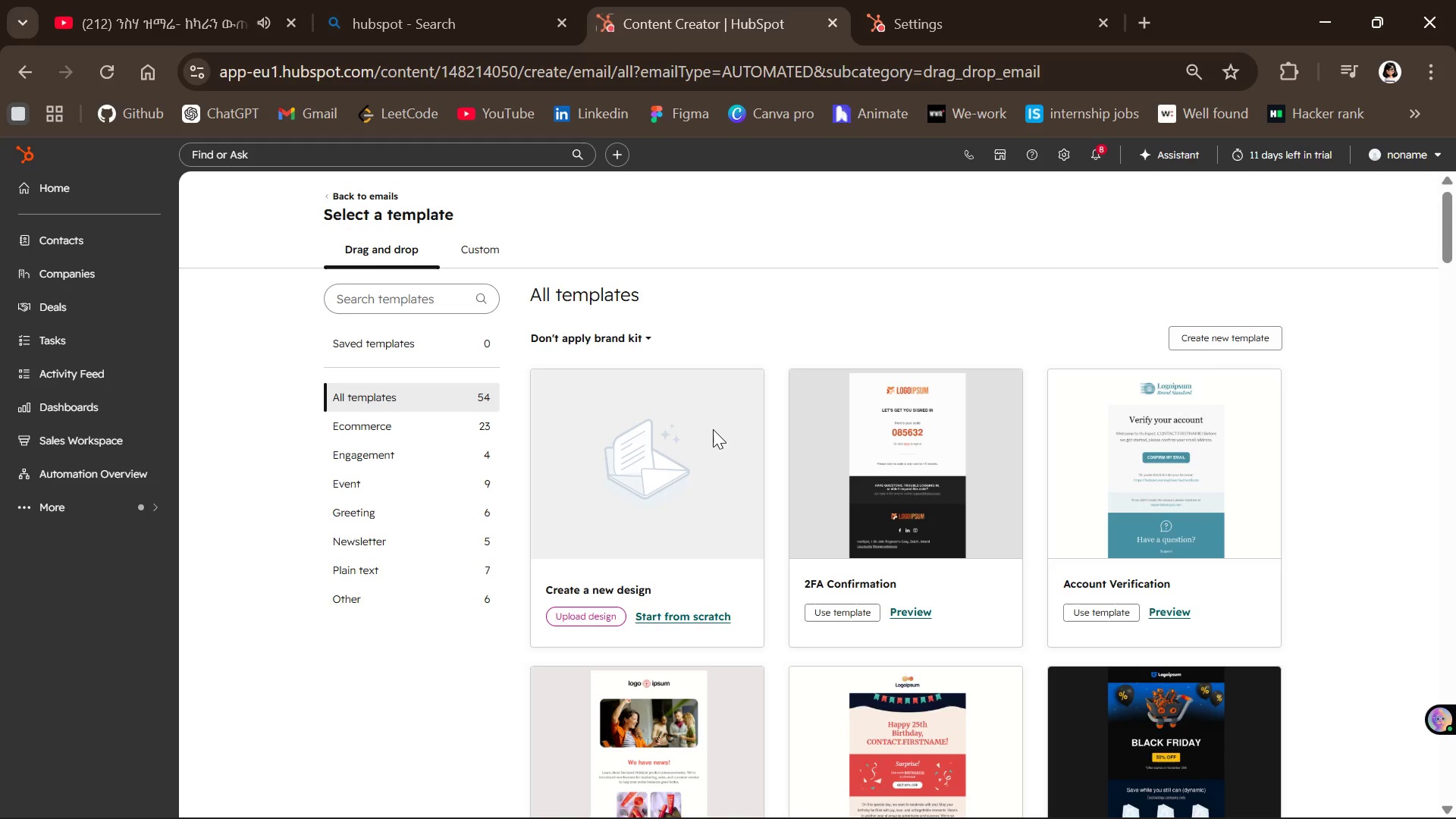 
wait(6.3)
 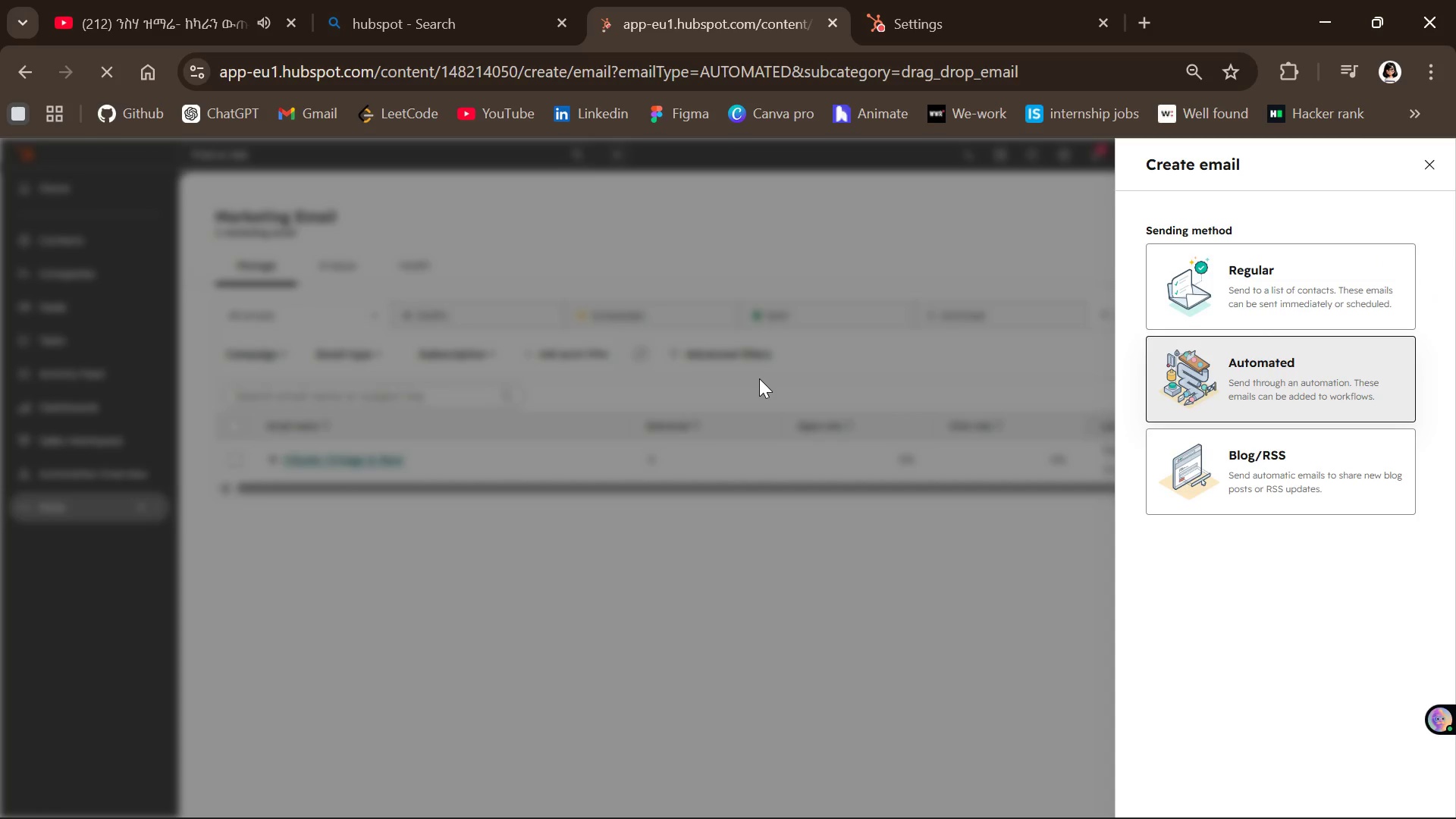 
left_click([686, 616])
 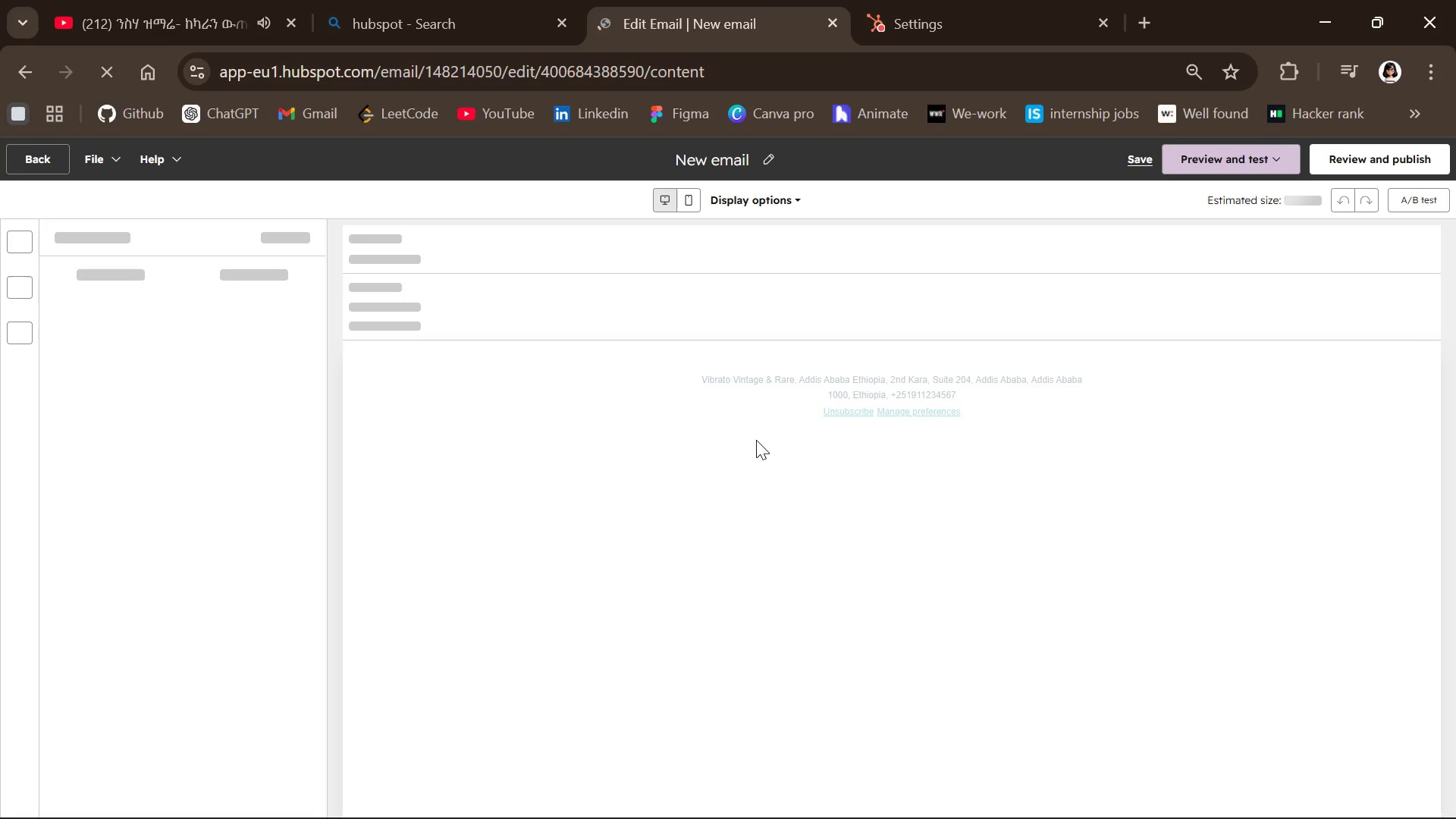 
wait(6.42)
 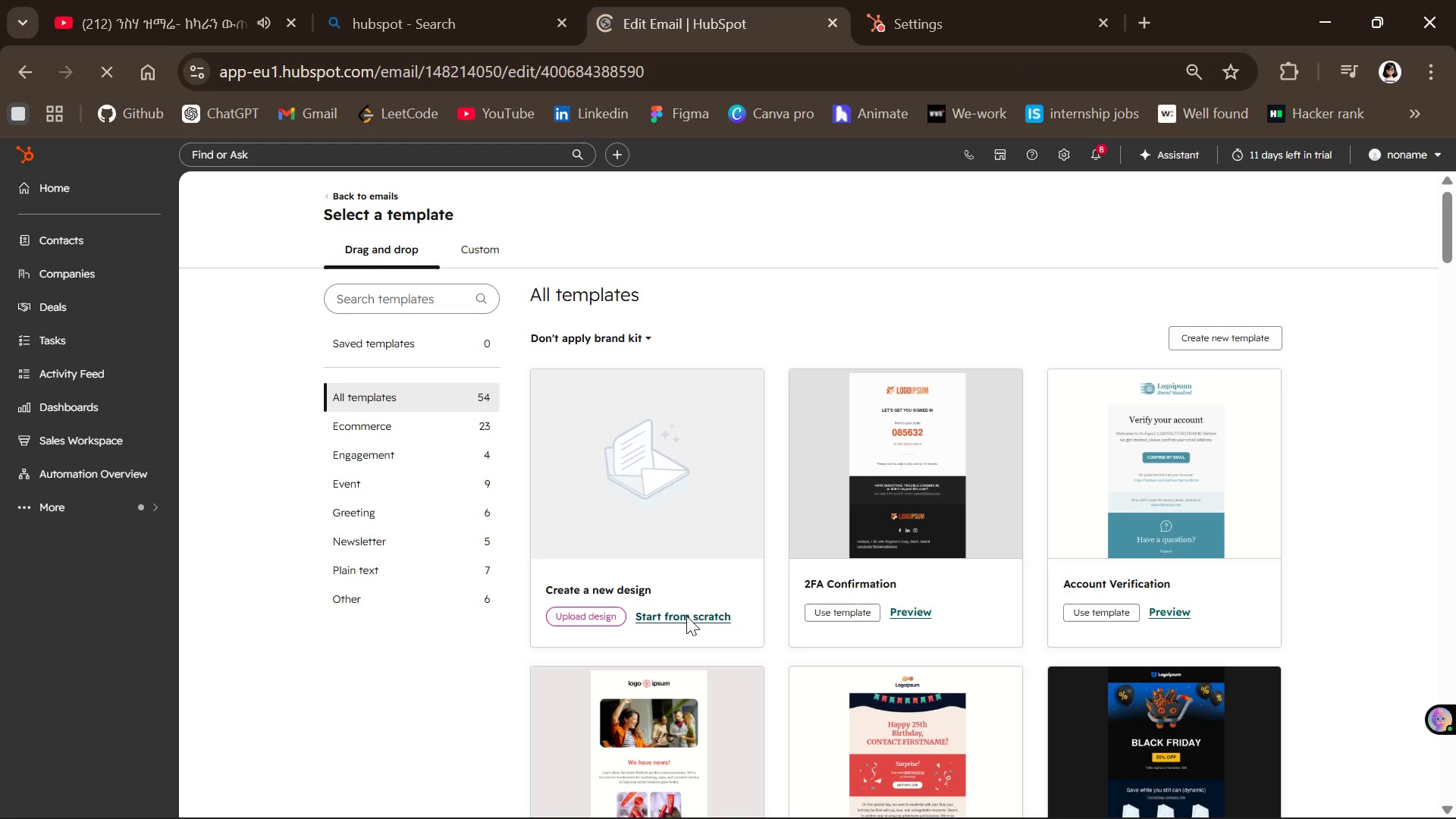 
mouse_move([656, 477])
 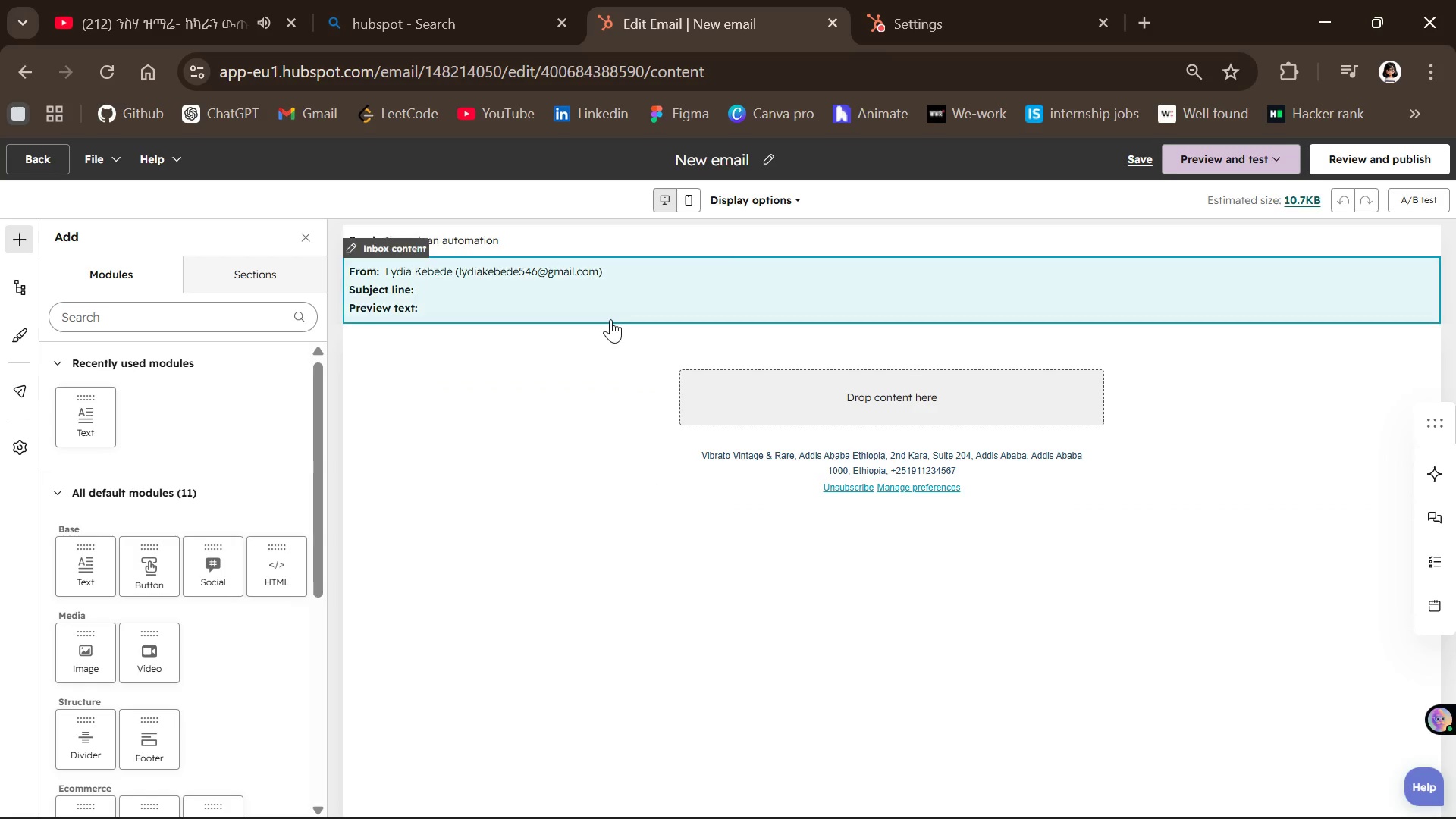 
left_click([610, 319])
 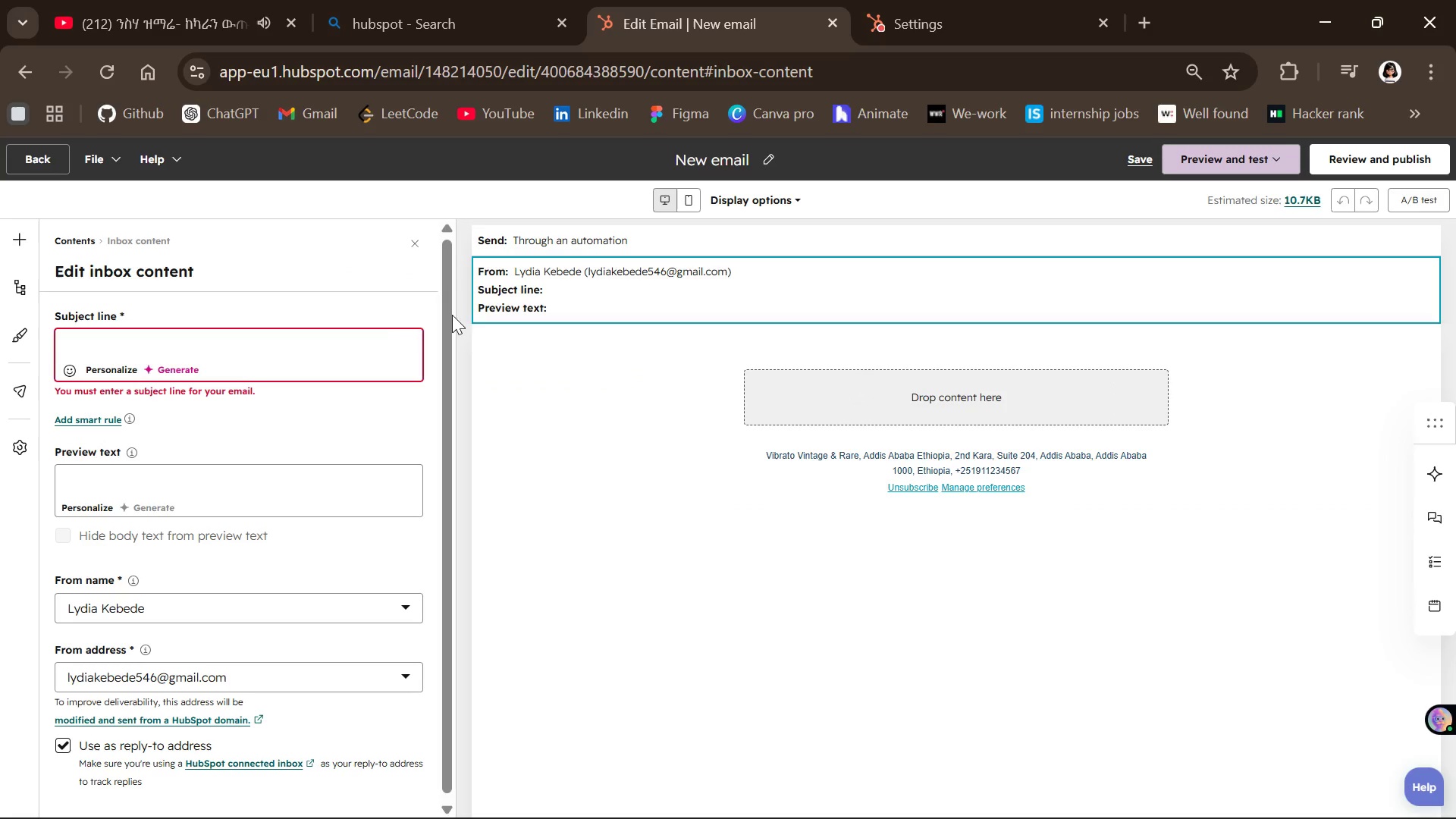 
left_click([325, 342])
 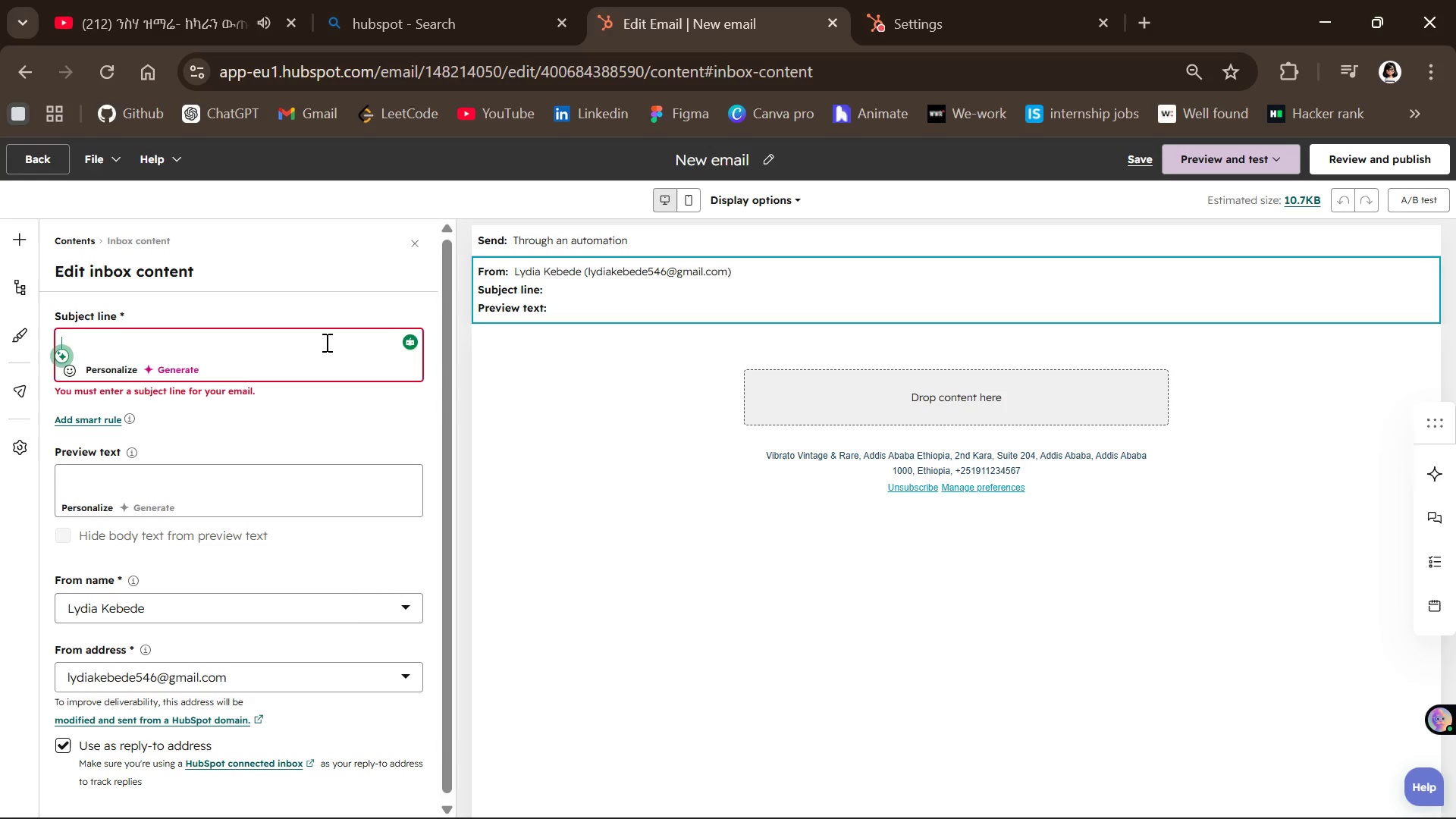 
wait(10.23)
 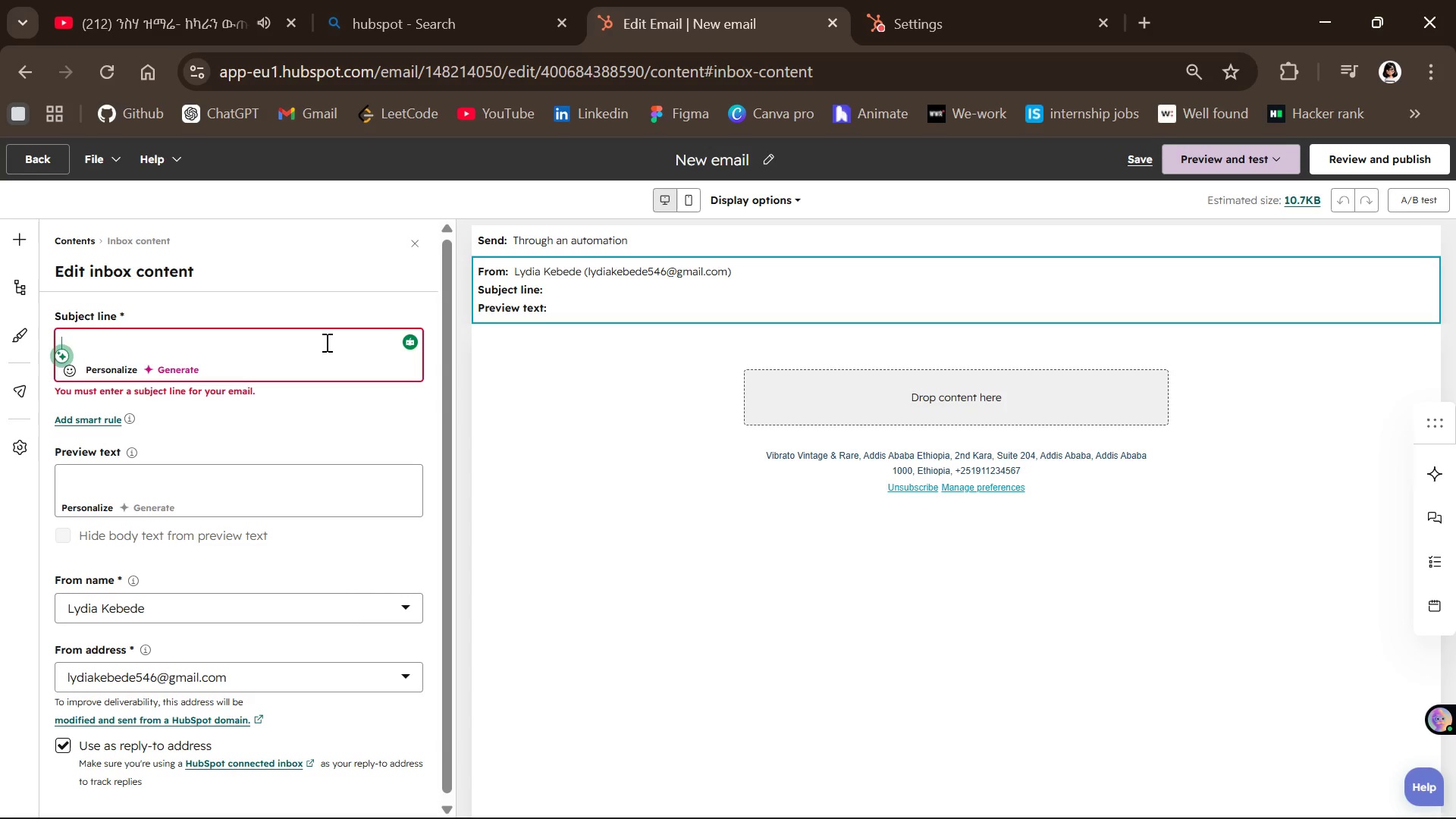 
left_click([770, 153])
 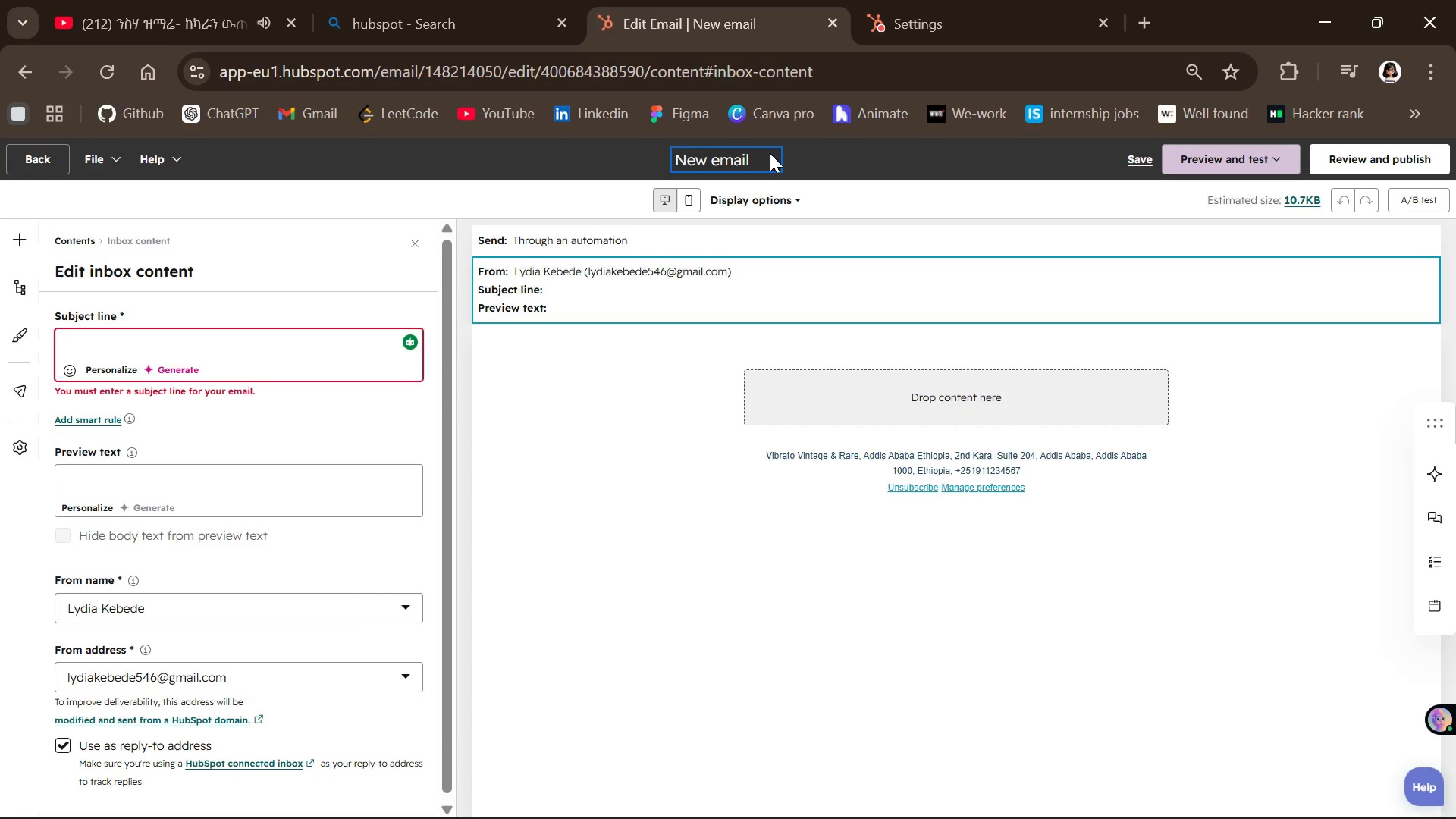 
key(Backspace)
key(Backspace)
key(Backspace)
key(Backspace)
key(Backspace)
key(Backspace)
key(Backspace)
key(Backspace)
key(Backspace)
type(Vibrato Vintage & Rare)
 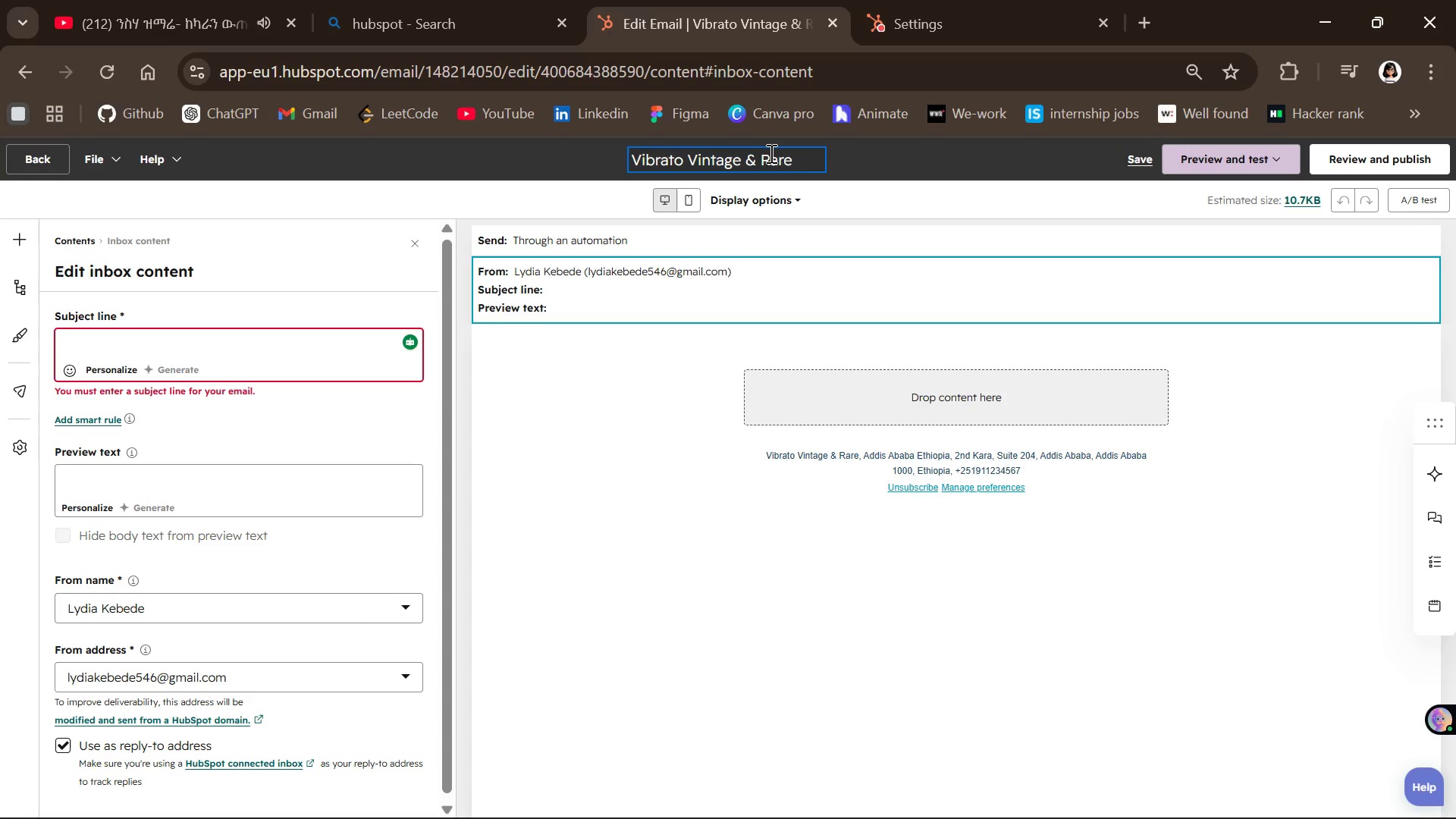 
left_click([347, 349])
 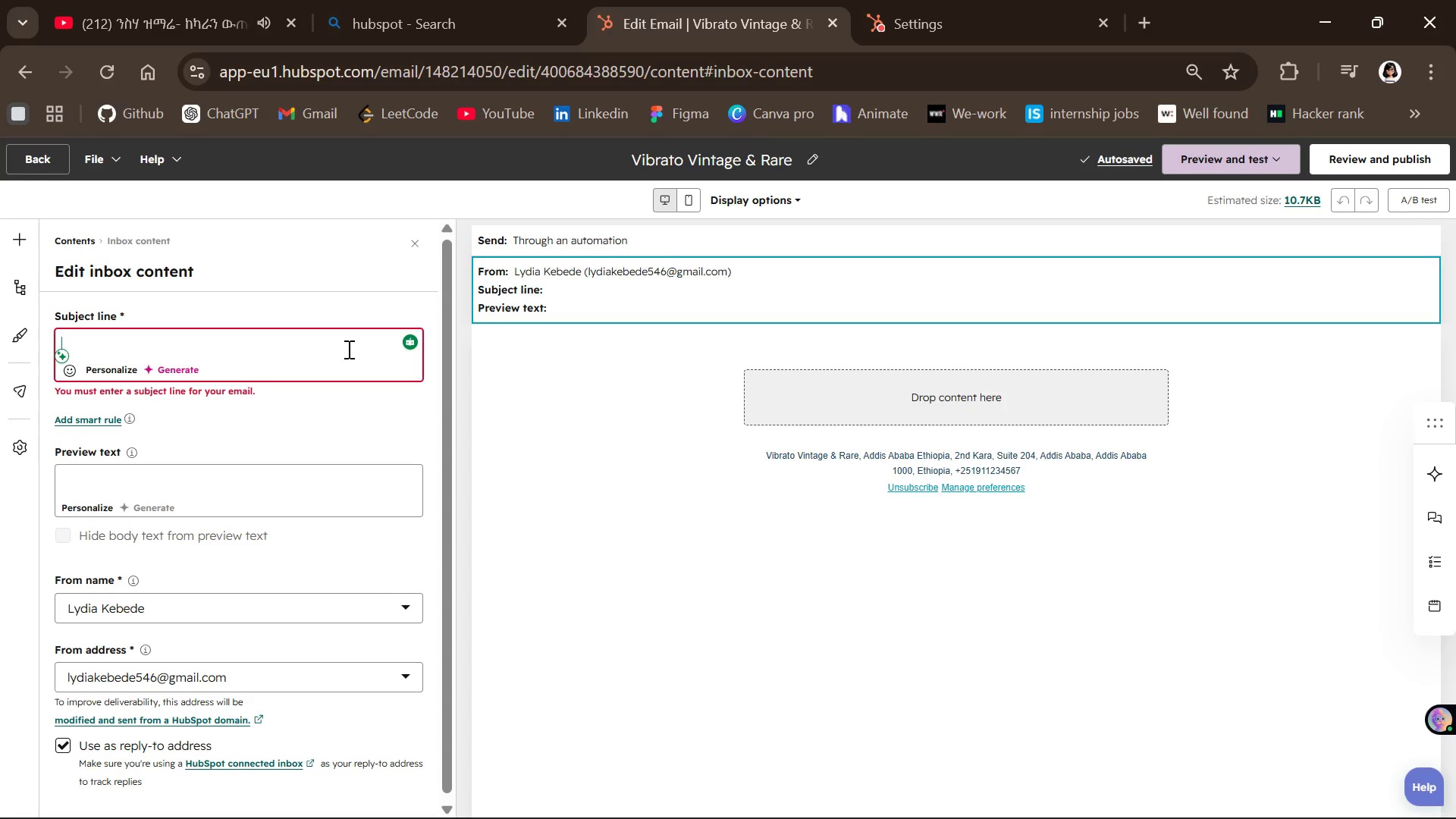 
key(Shift+BracketLeft)
 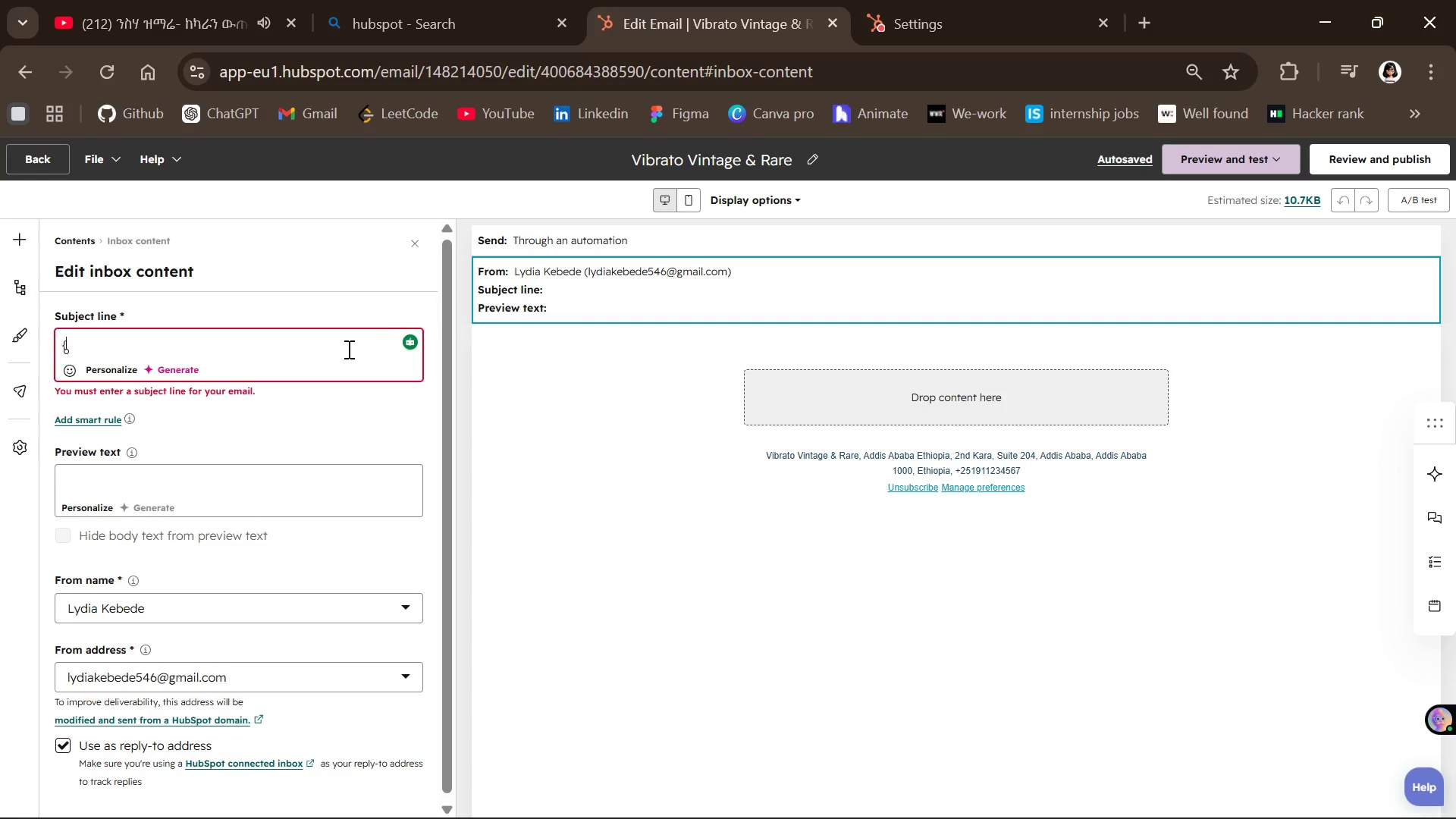 
key(Shift+BracketLeft)
 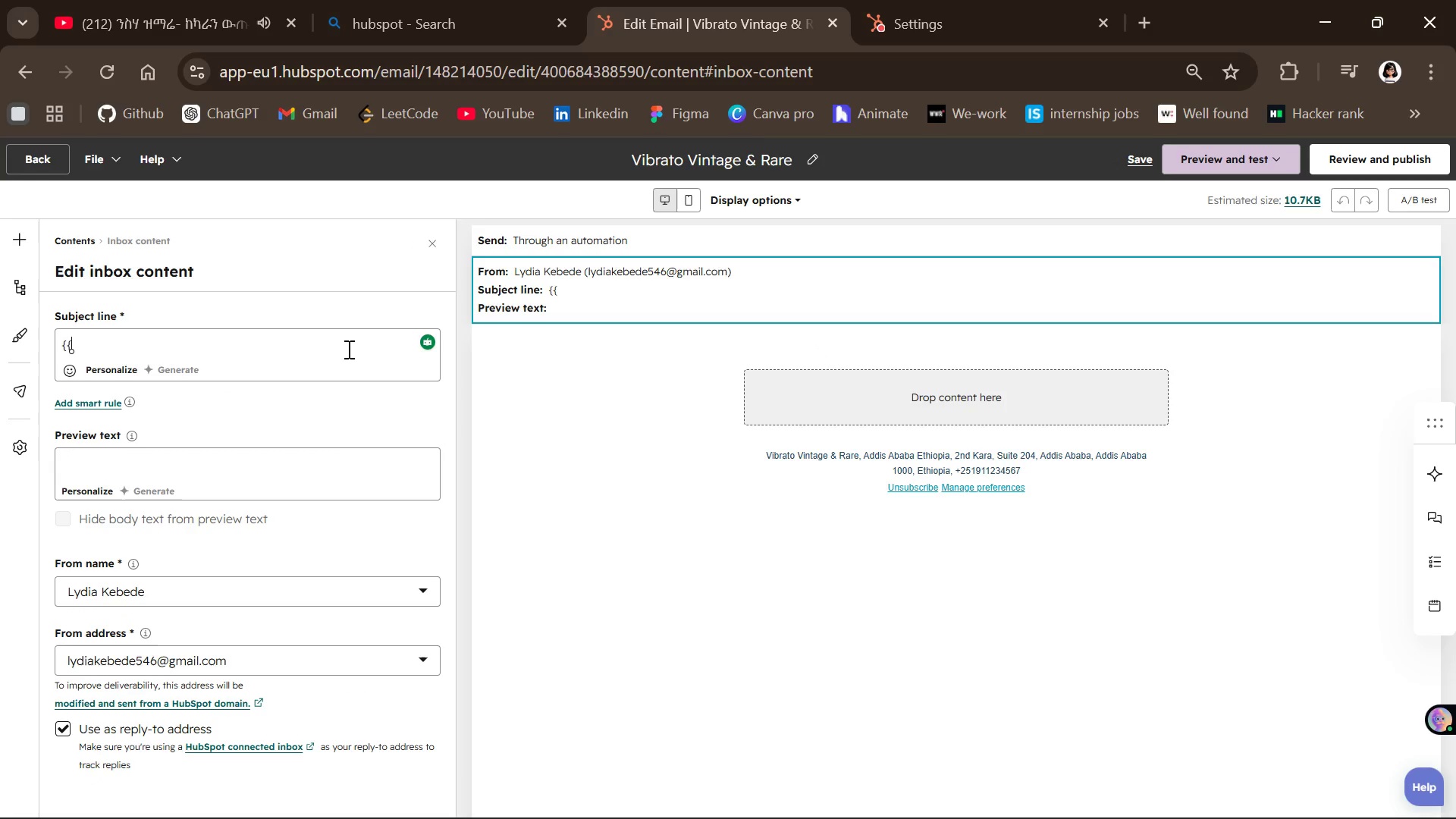 
key(Shift+BracketRight)
 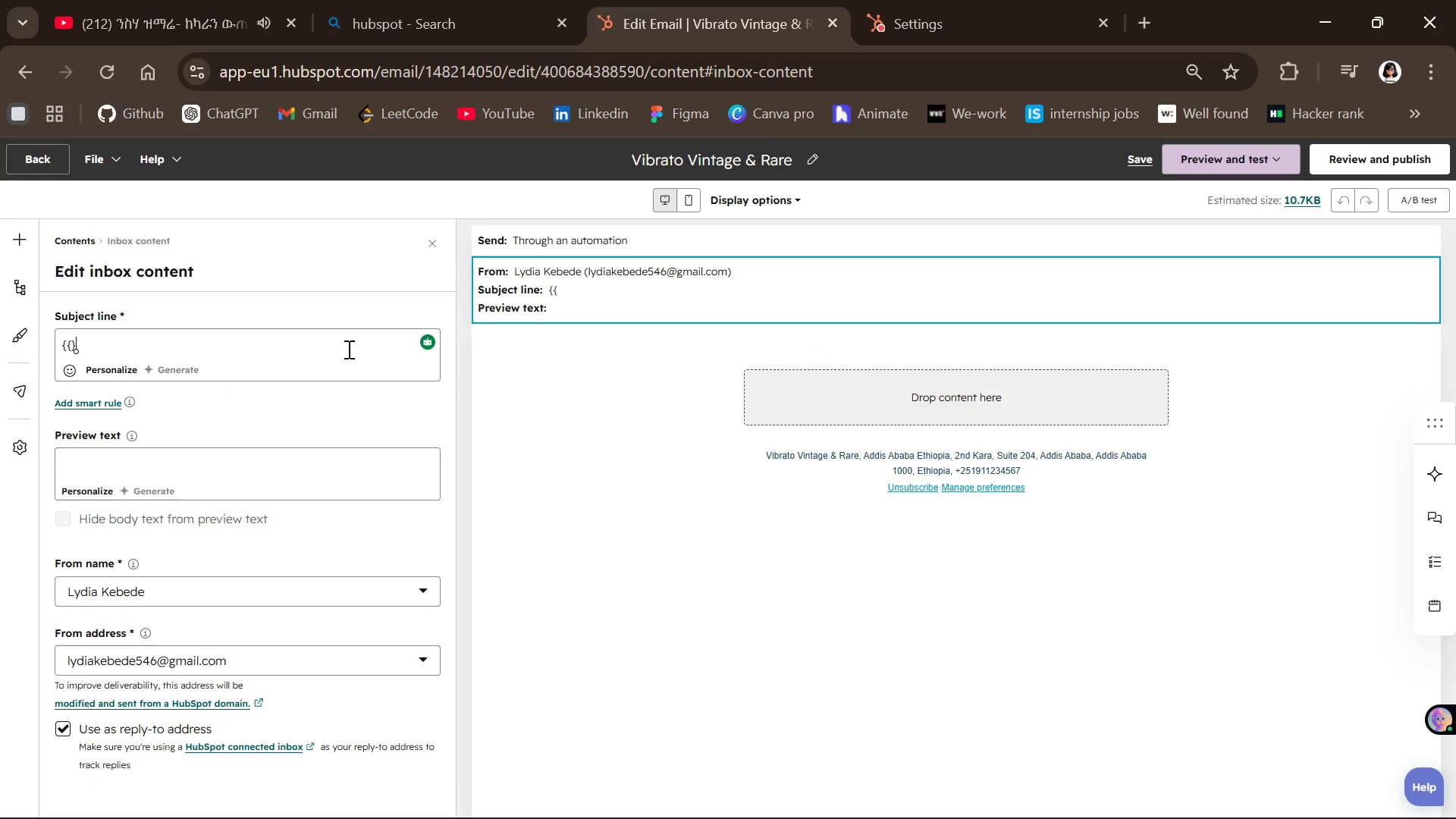 
key(Shift+BracketRight)
 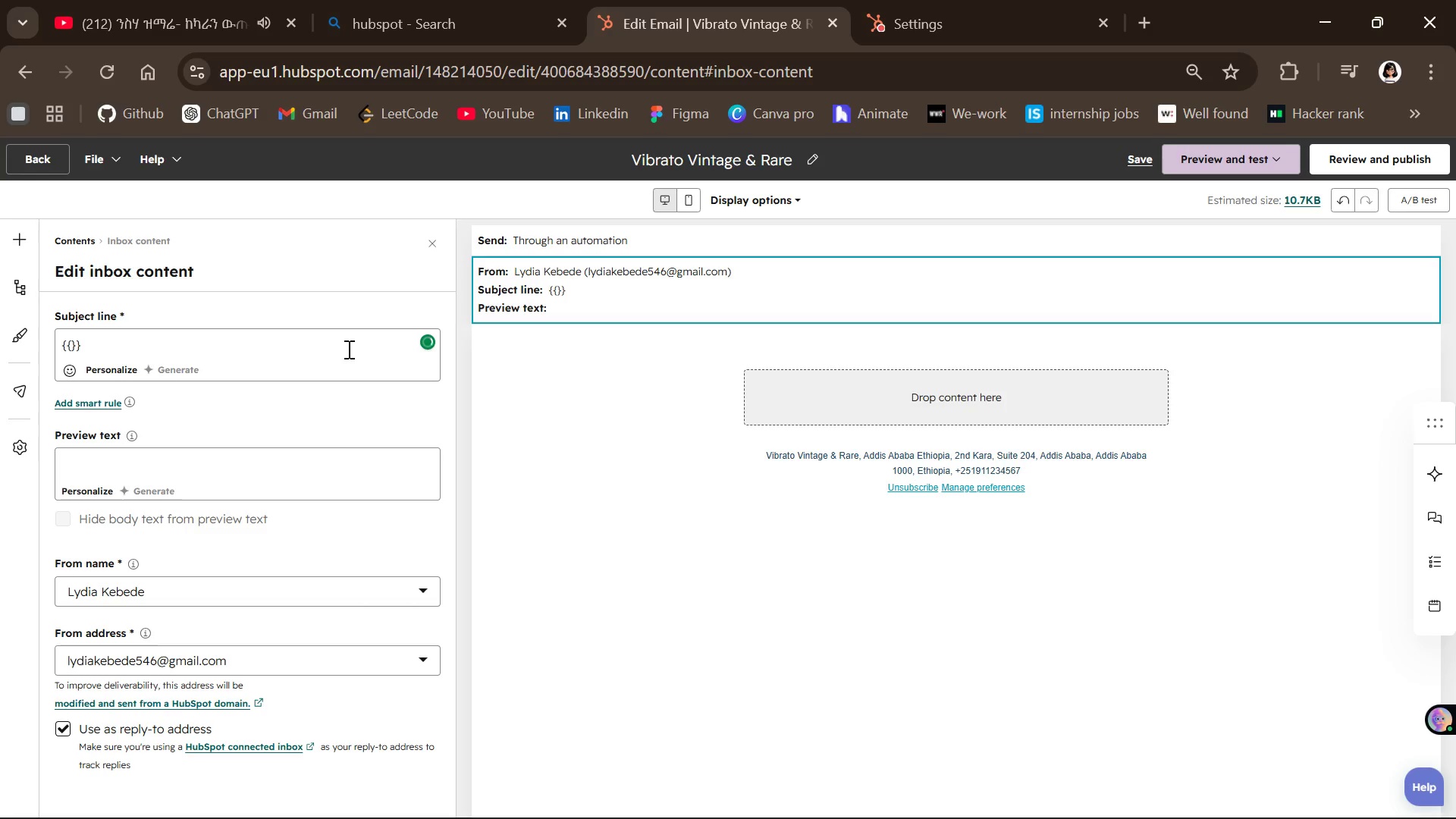 
key(ArrowLeft)
 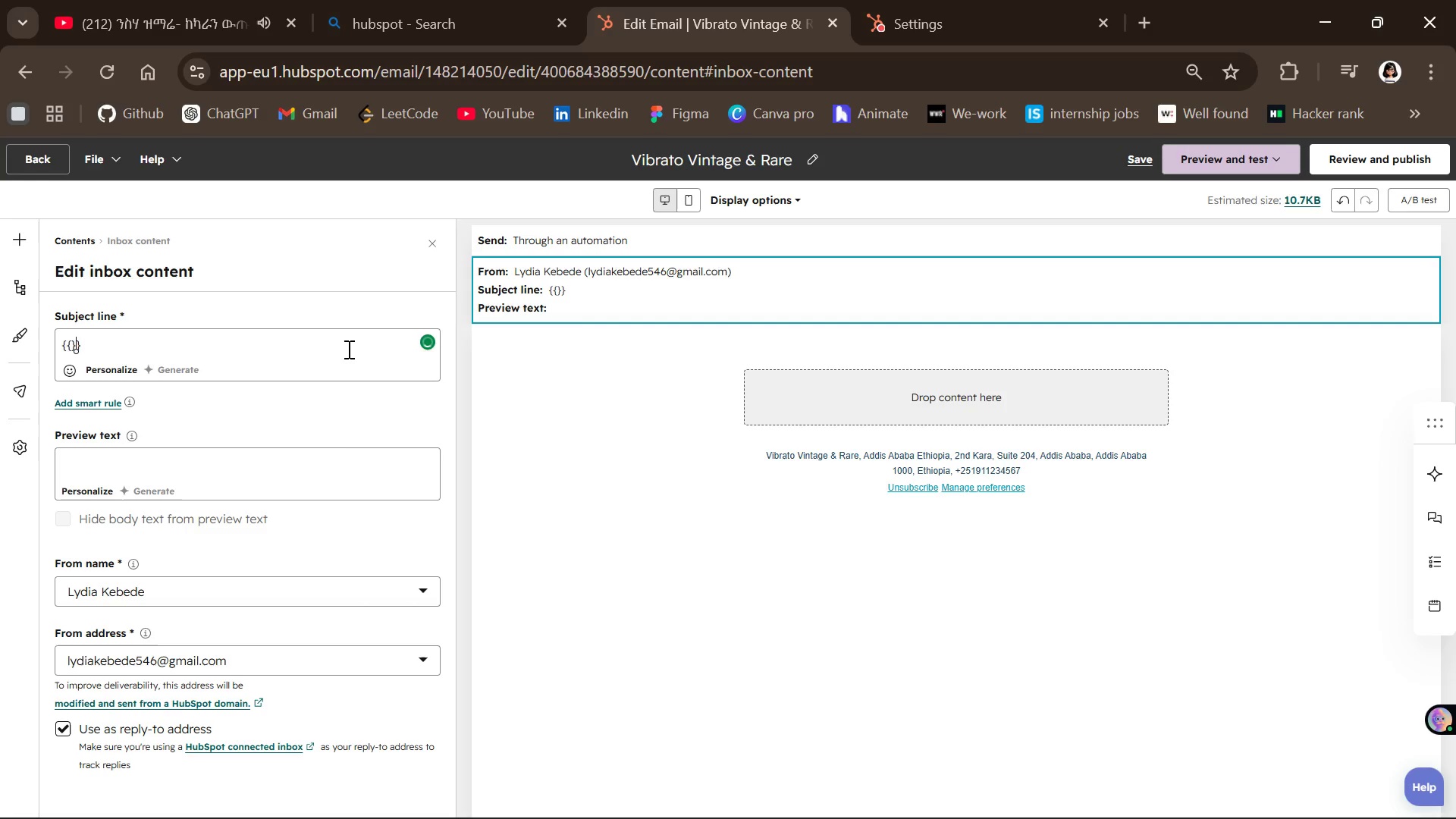 
key(ArrowLeft)
 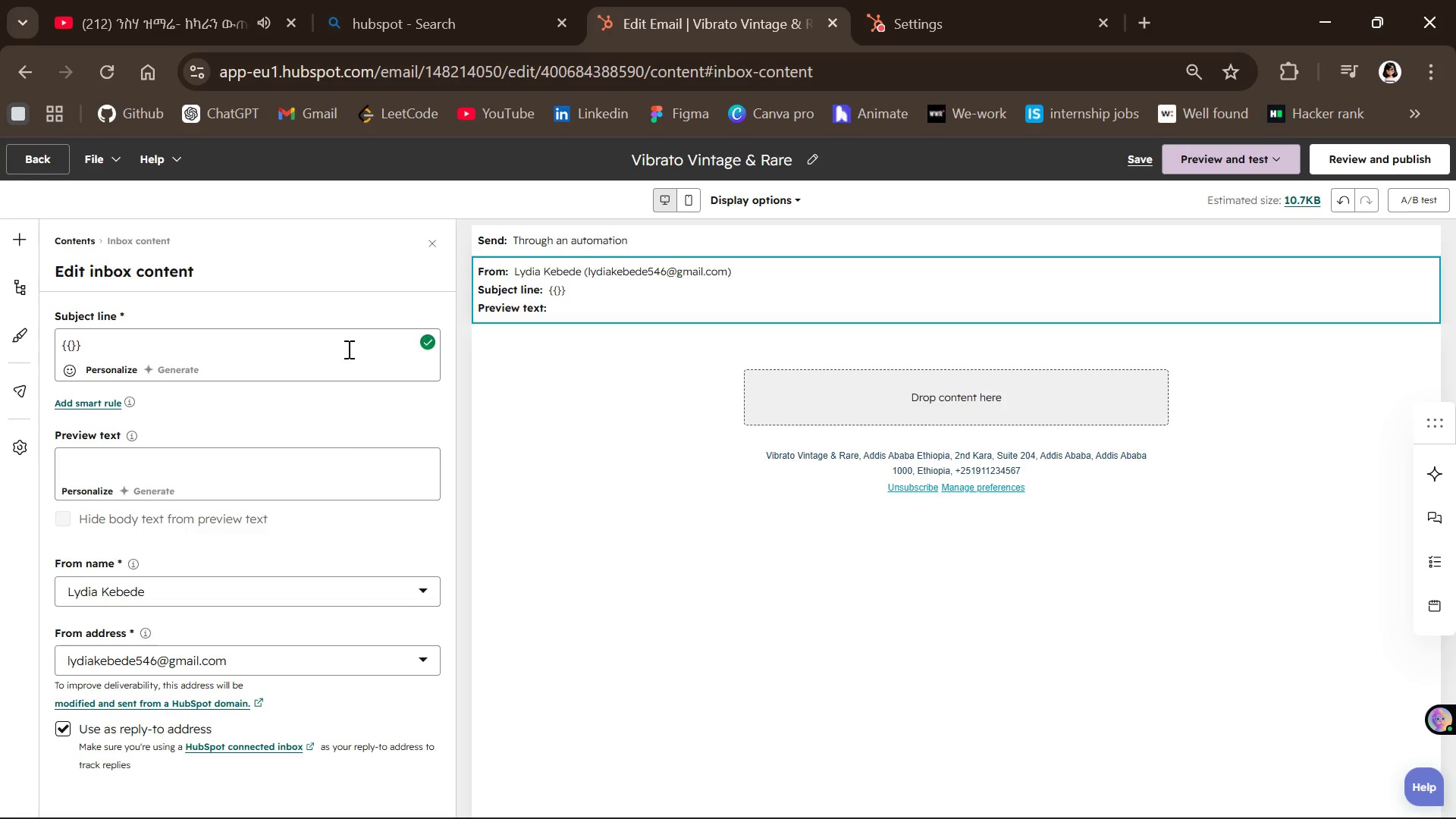 
type(first )
key(Backspace)
type(name)
 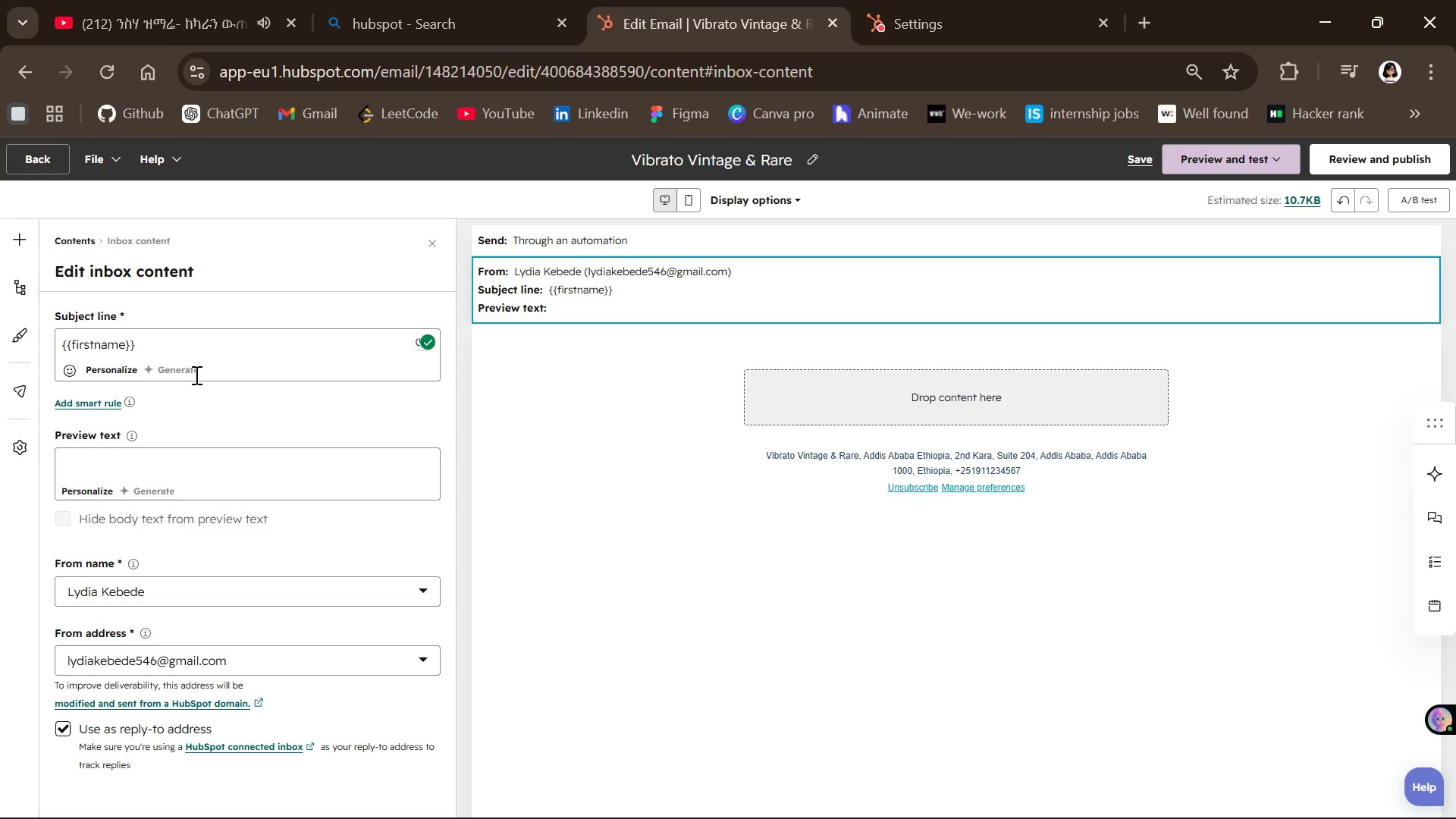 
left_click([152, 349])
 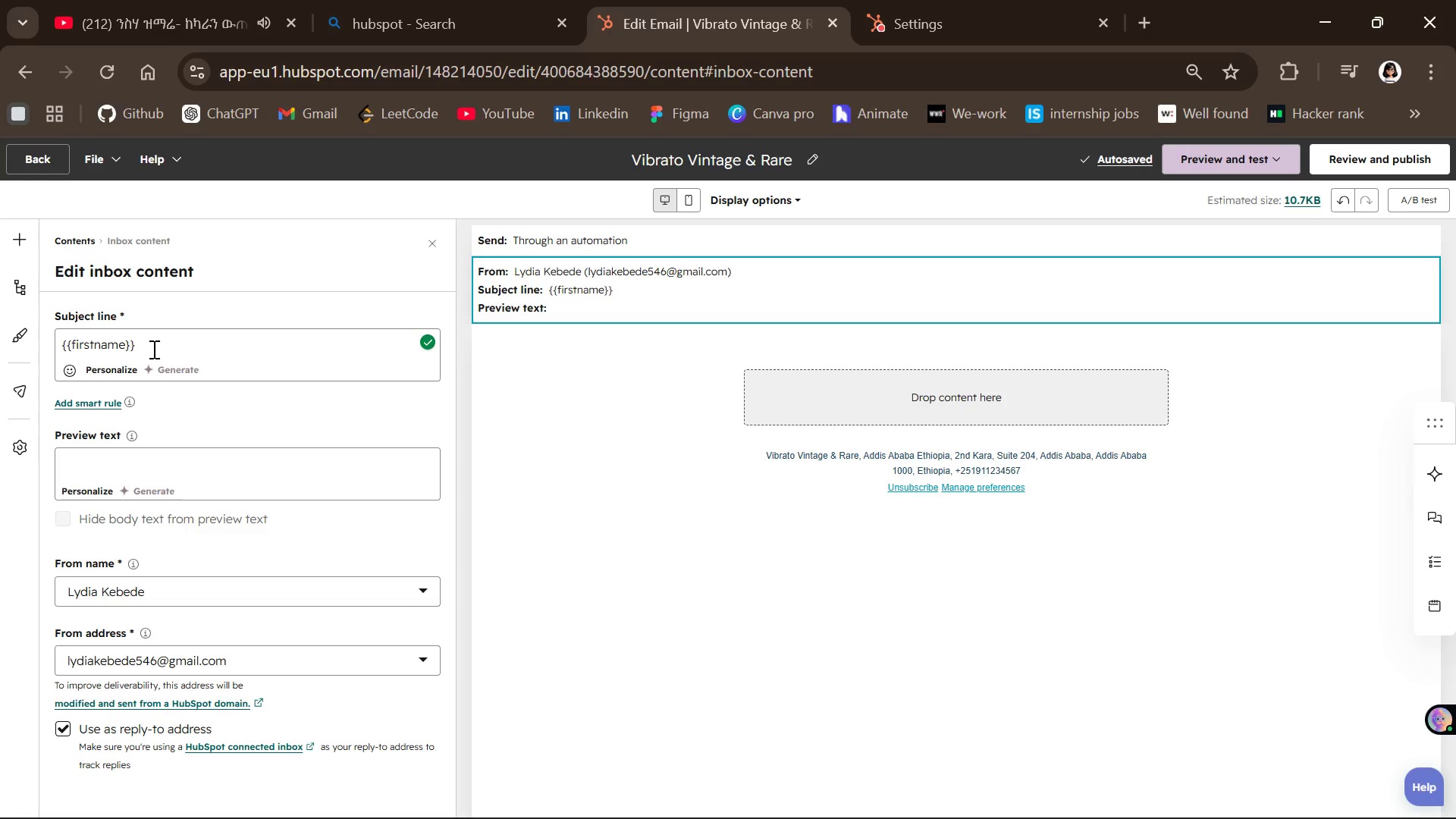 
type(,your {{instrument_type}} needs attention.)
 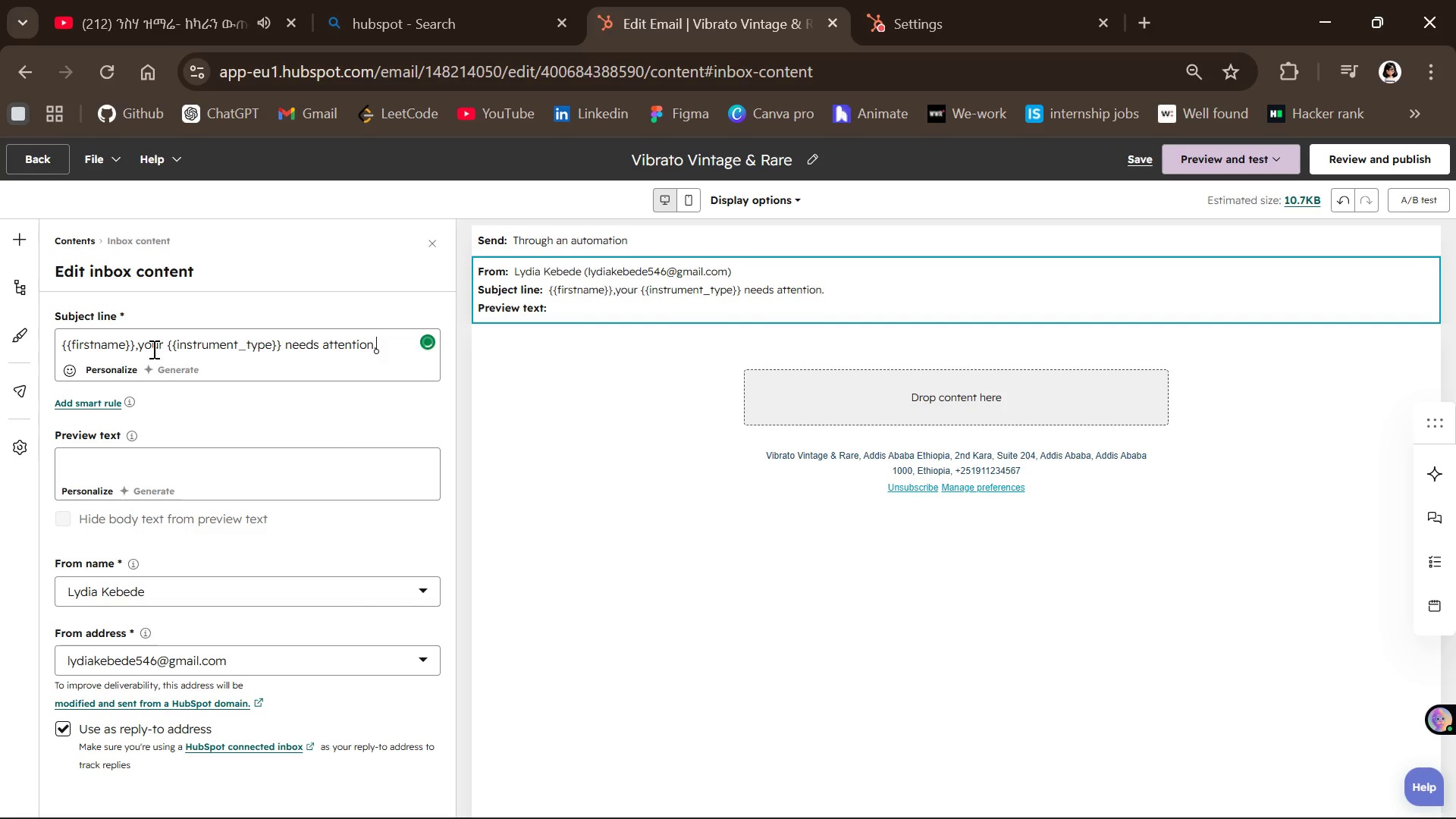 
left_click([162, 459])
 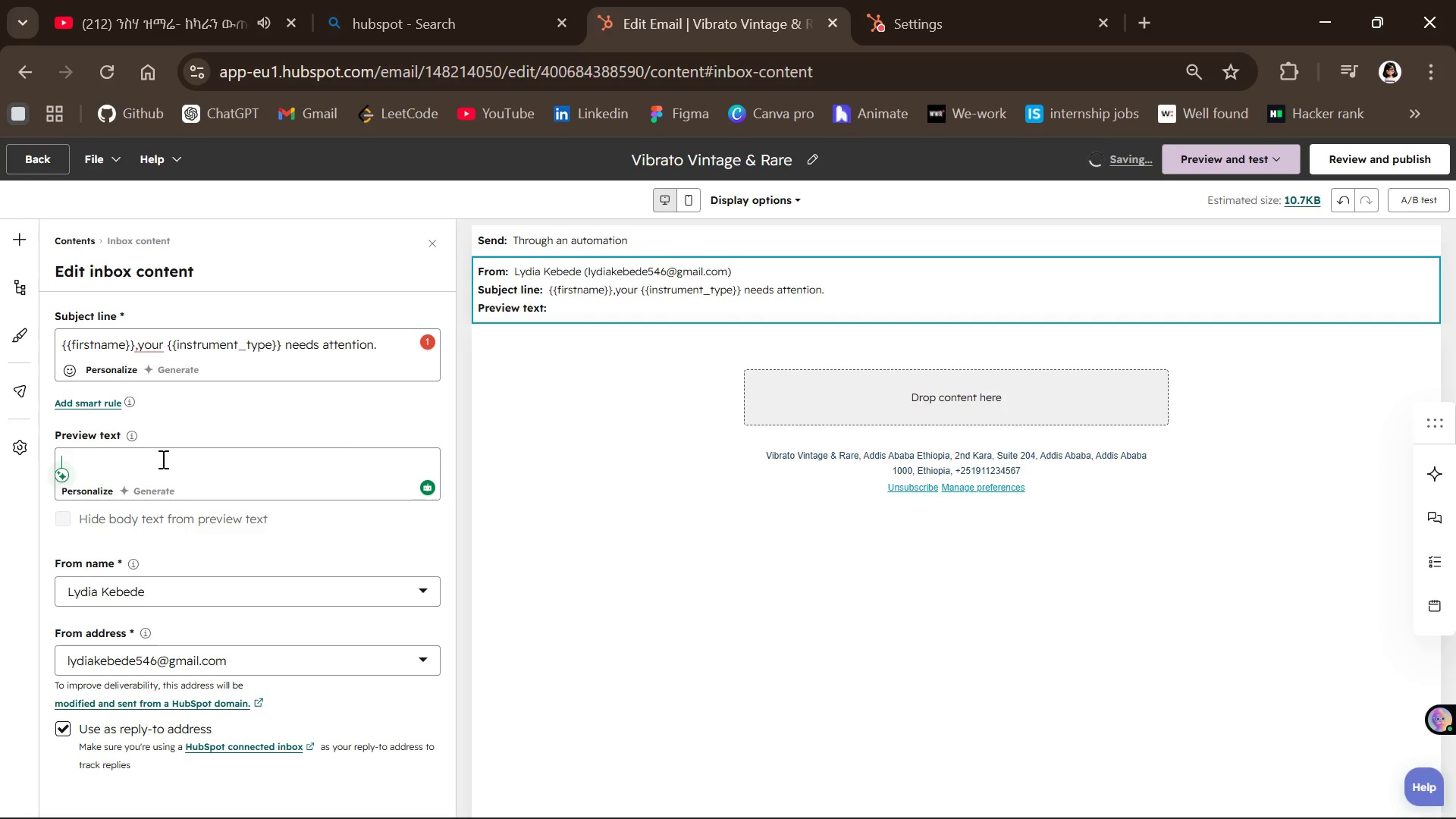 
key(CapsLock)
 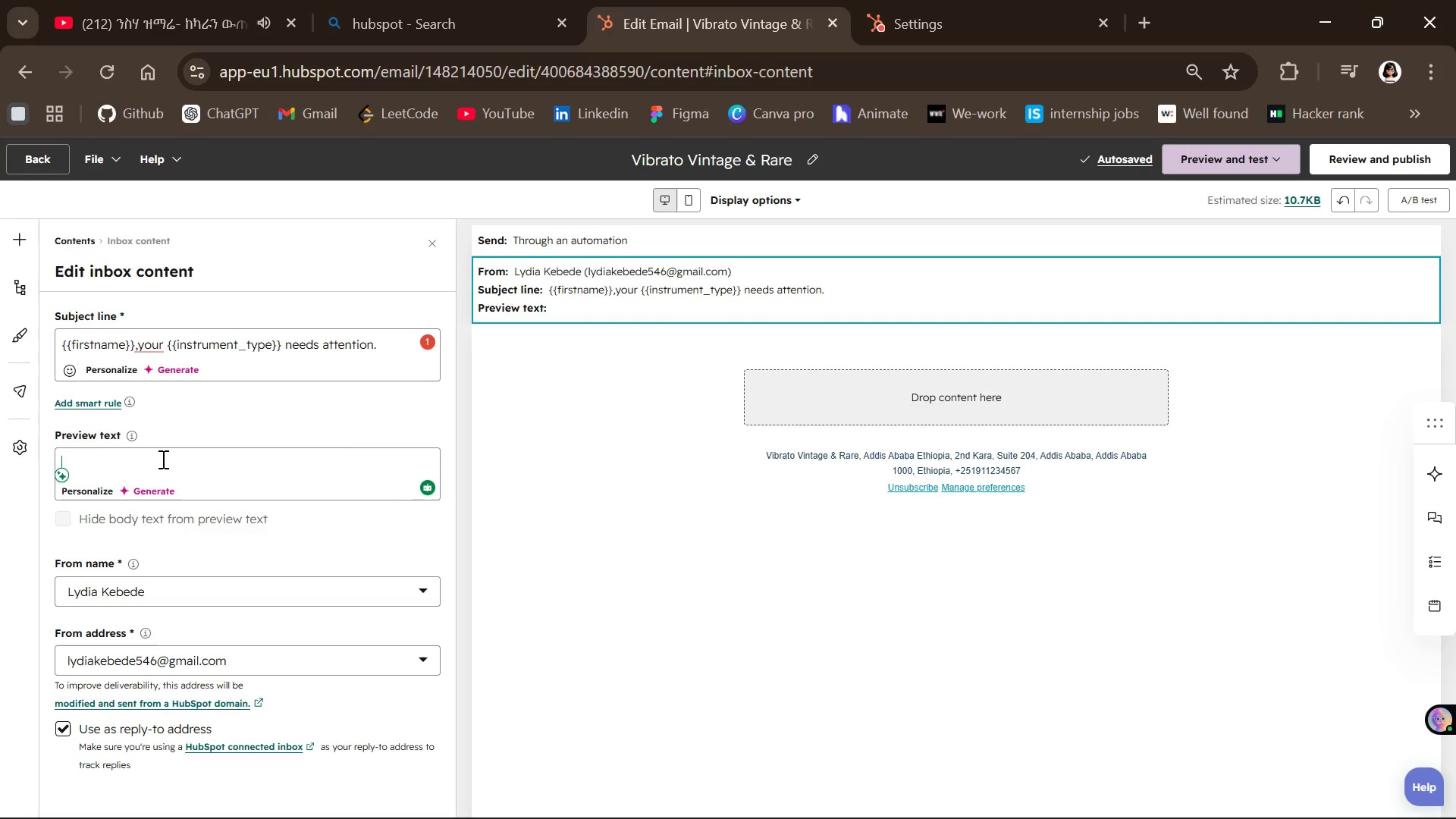 
key(I)
 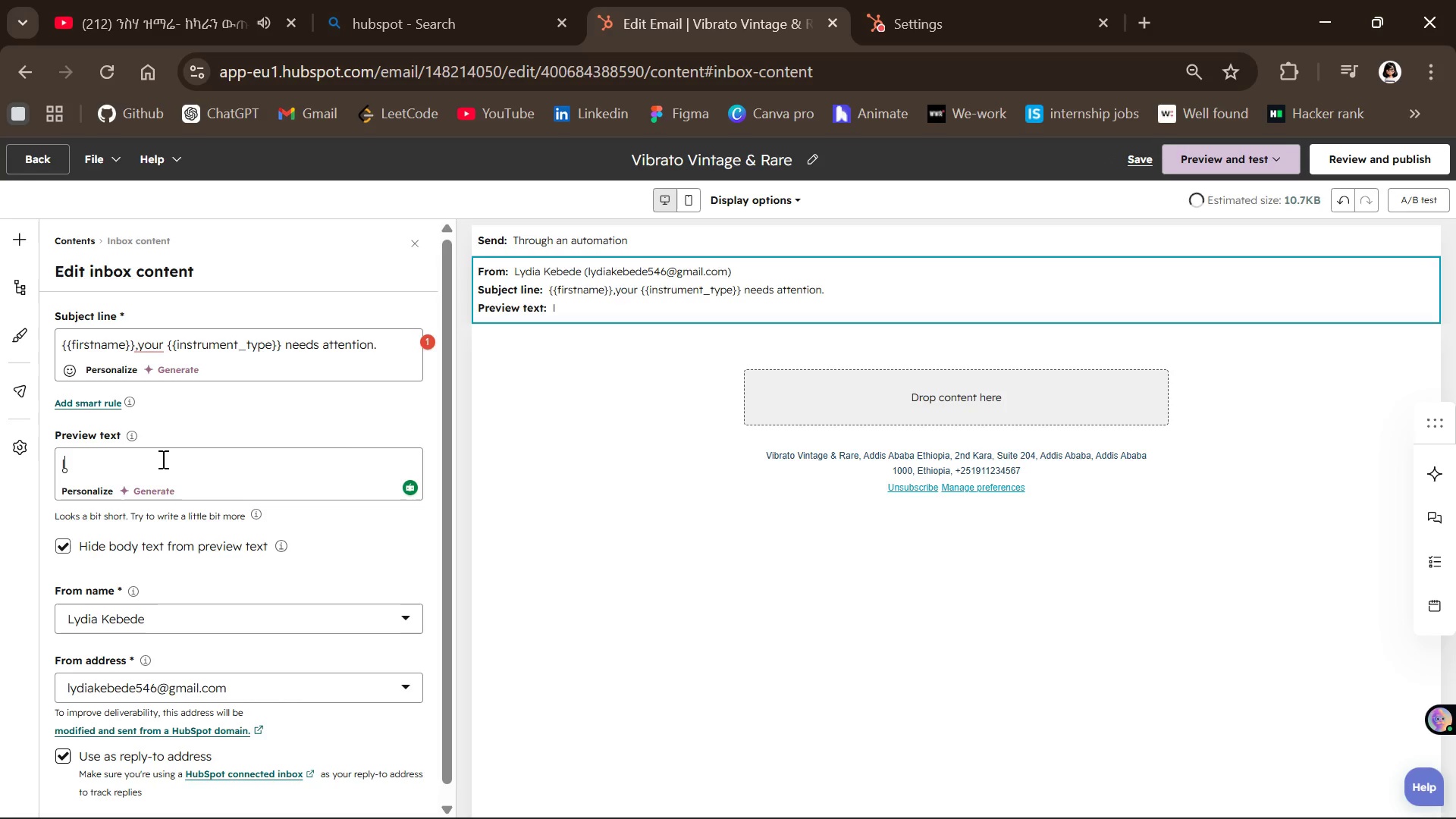 
key(CapsLock)
 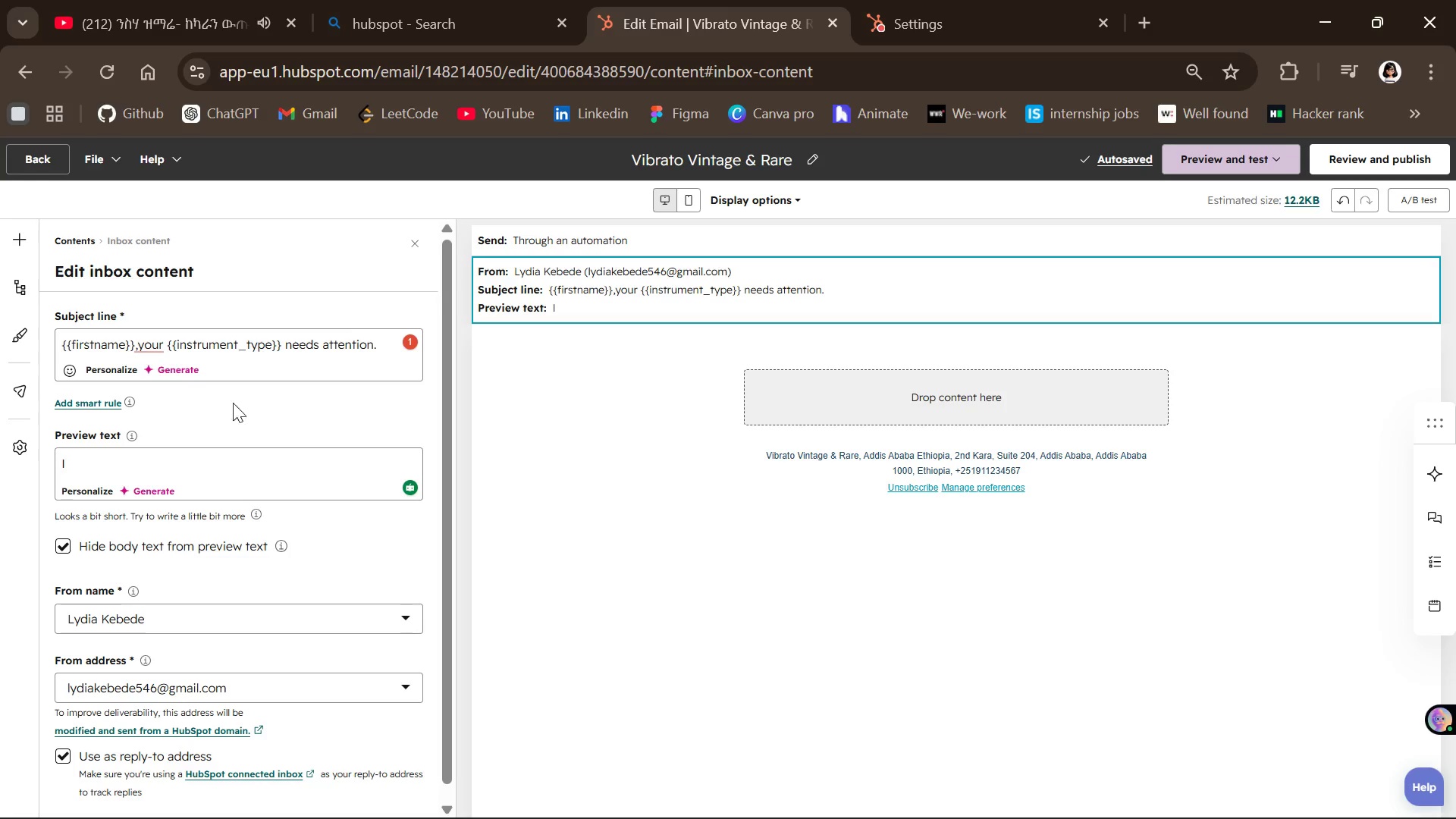 
wait(10.73)
 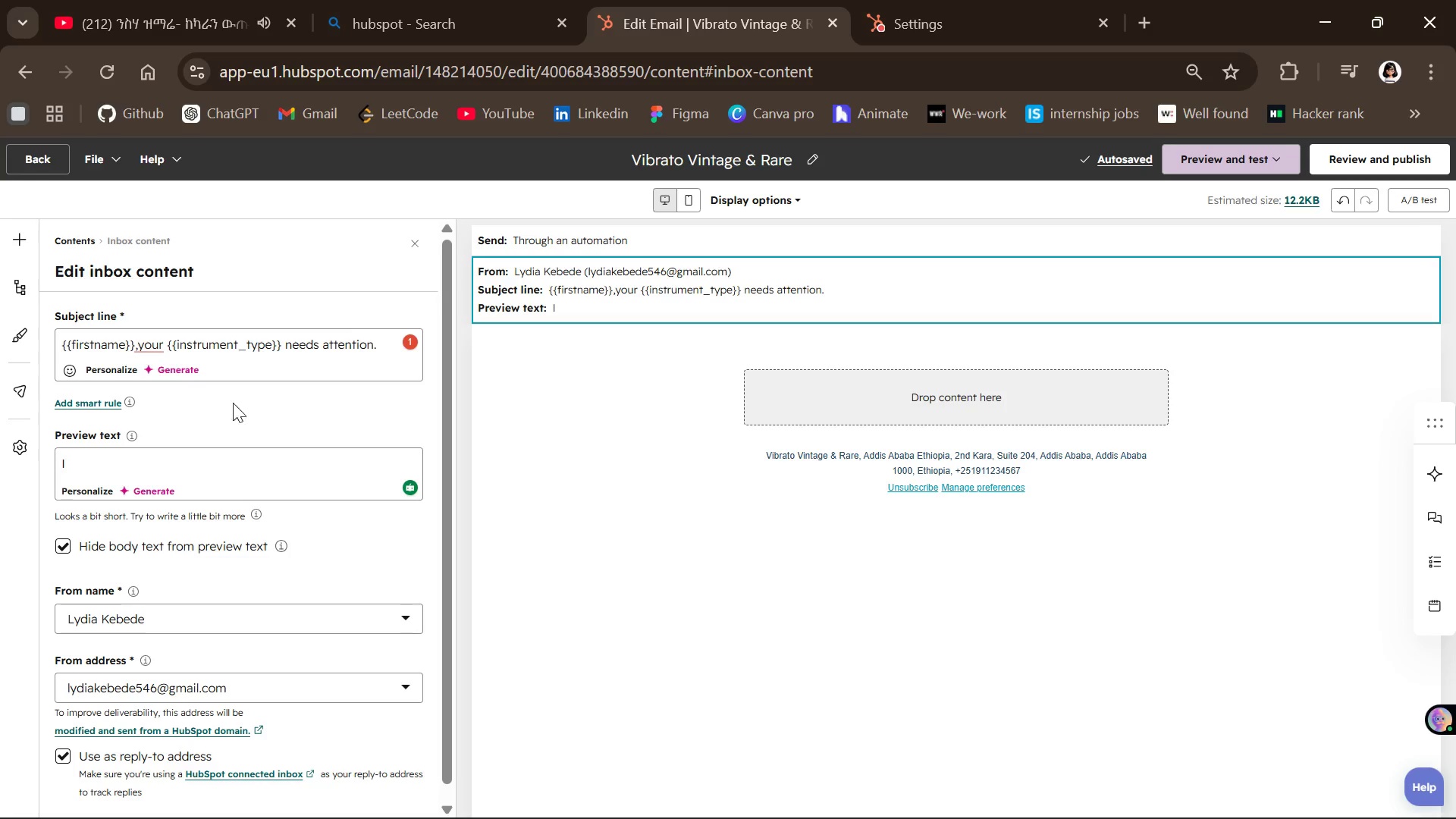 
left_click_drag(start_coordinate=[378, 344], to_coordinate=[5, 368])
 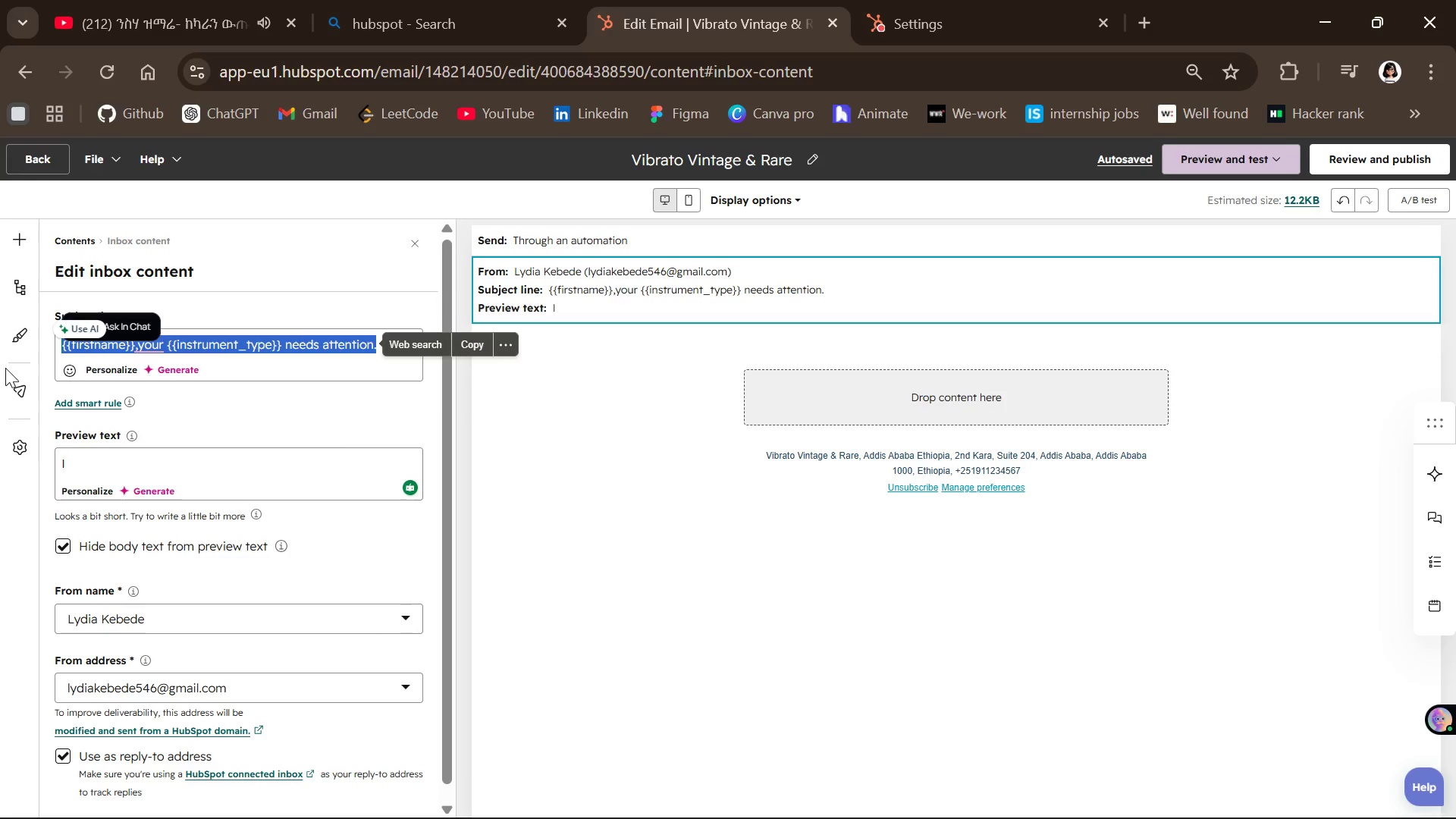 
key(Backspace)
type(Protect yout)
key(Backspace)
type(r)
 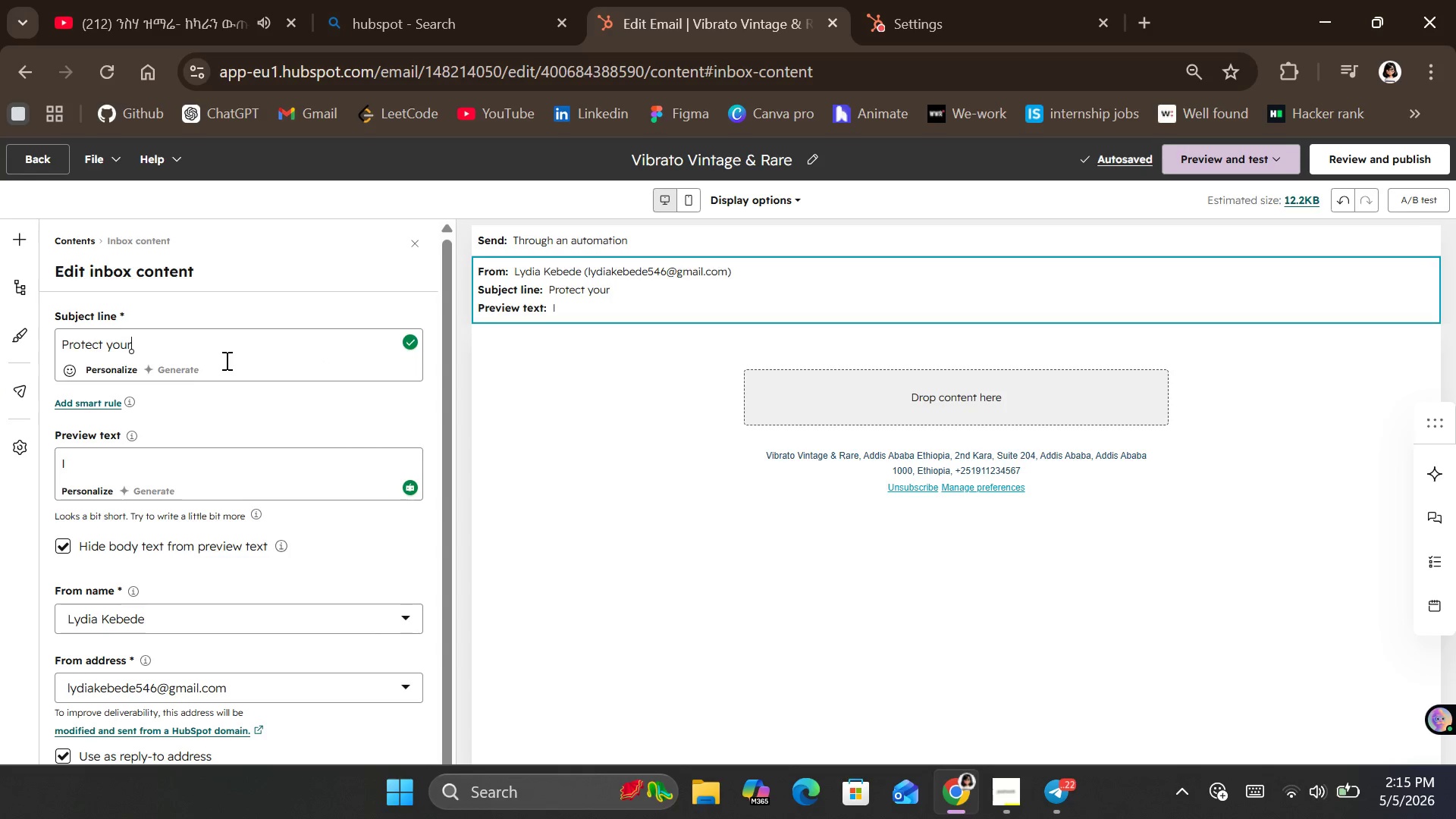 
type( {{instrument_type}} from hidden da)
 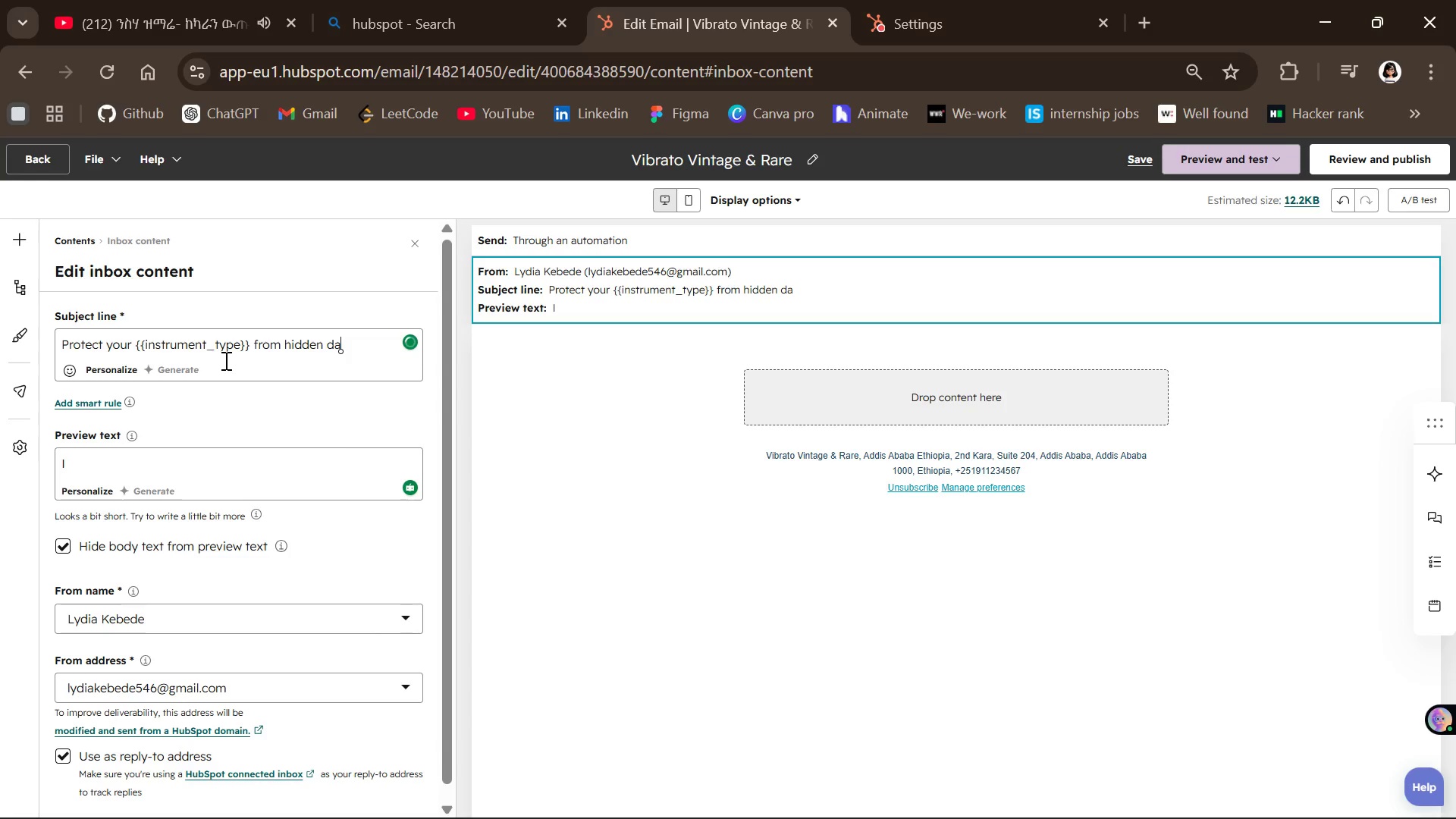 
type(mage)
 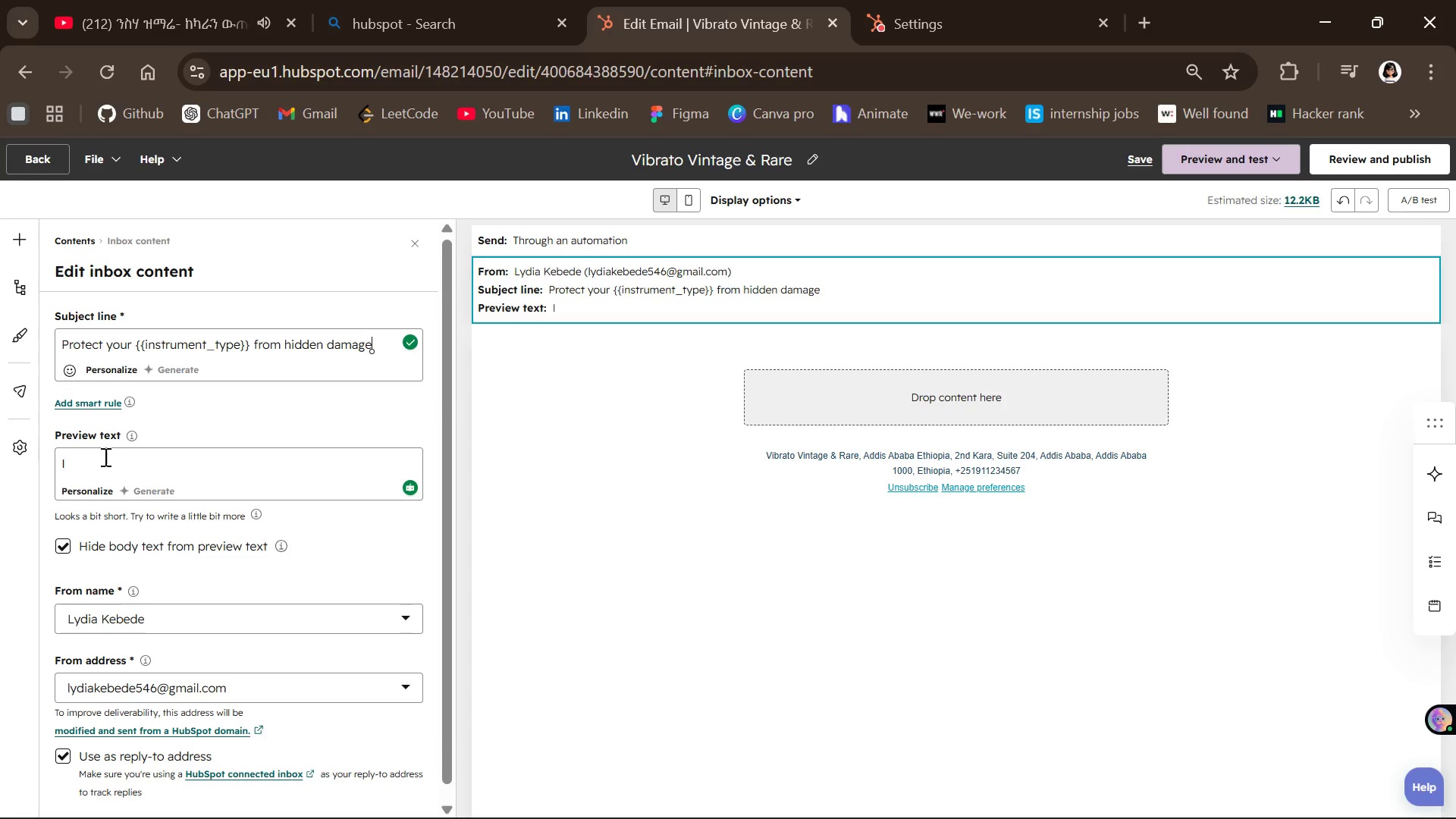 
type(Humidity )
key(Backspace)
key(Backspace)
key(Backspace)
key(Backspace)
key(Backspace)
type(.)
 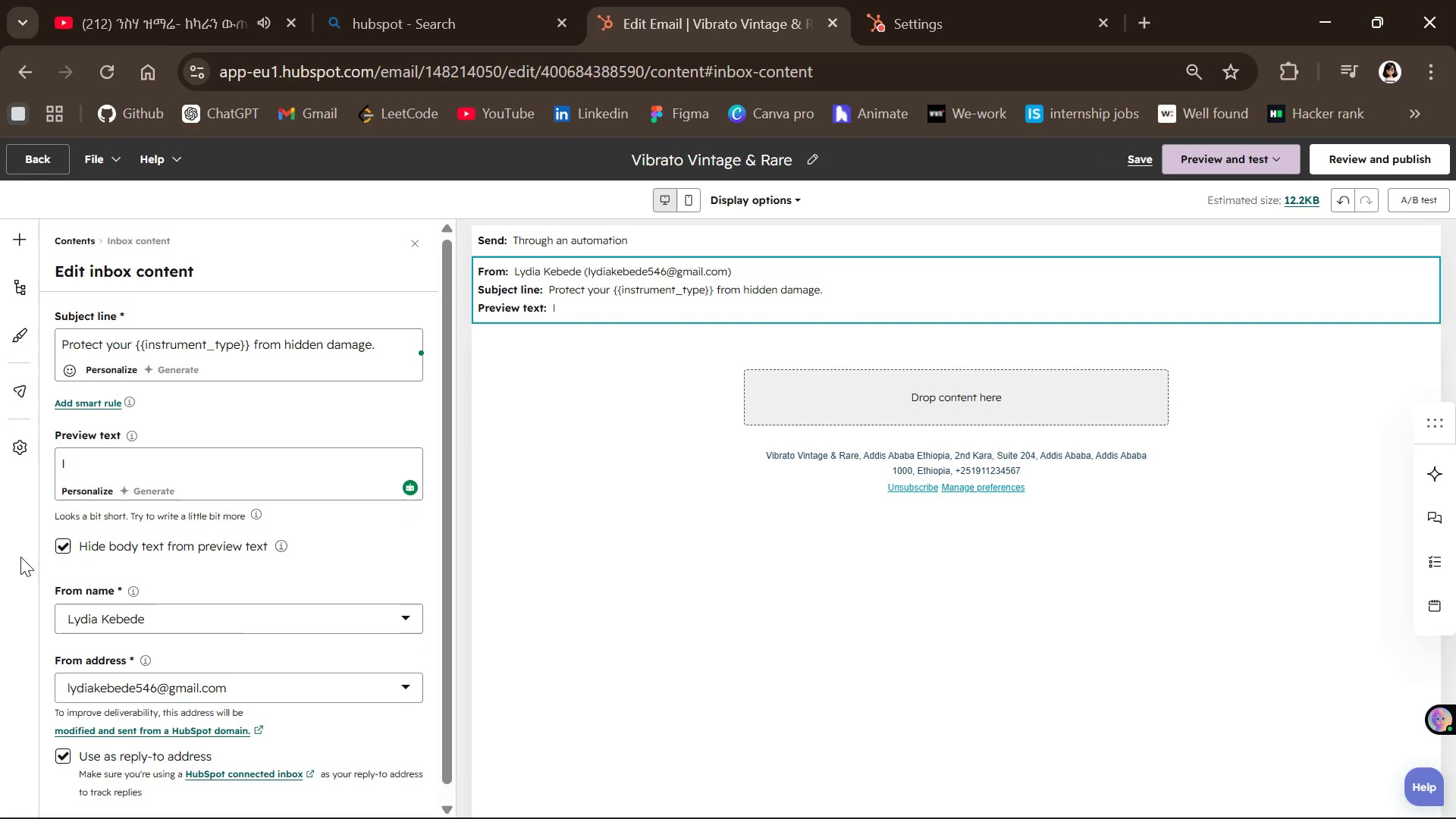 
left_click([74, 464])
 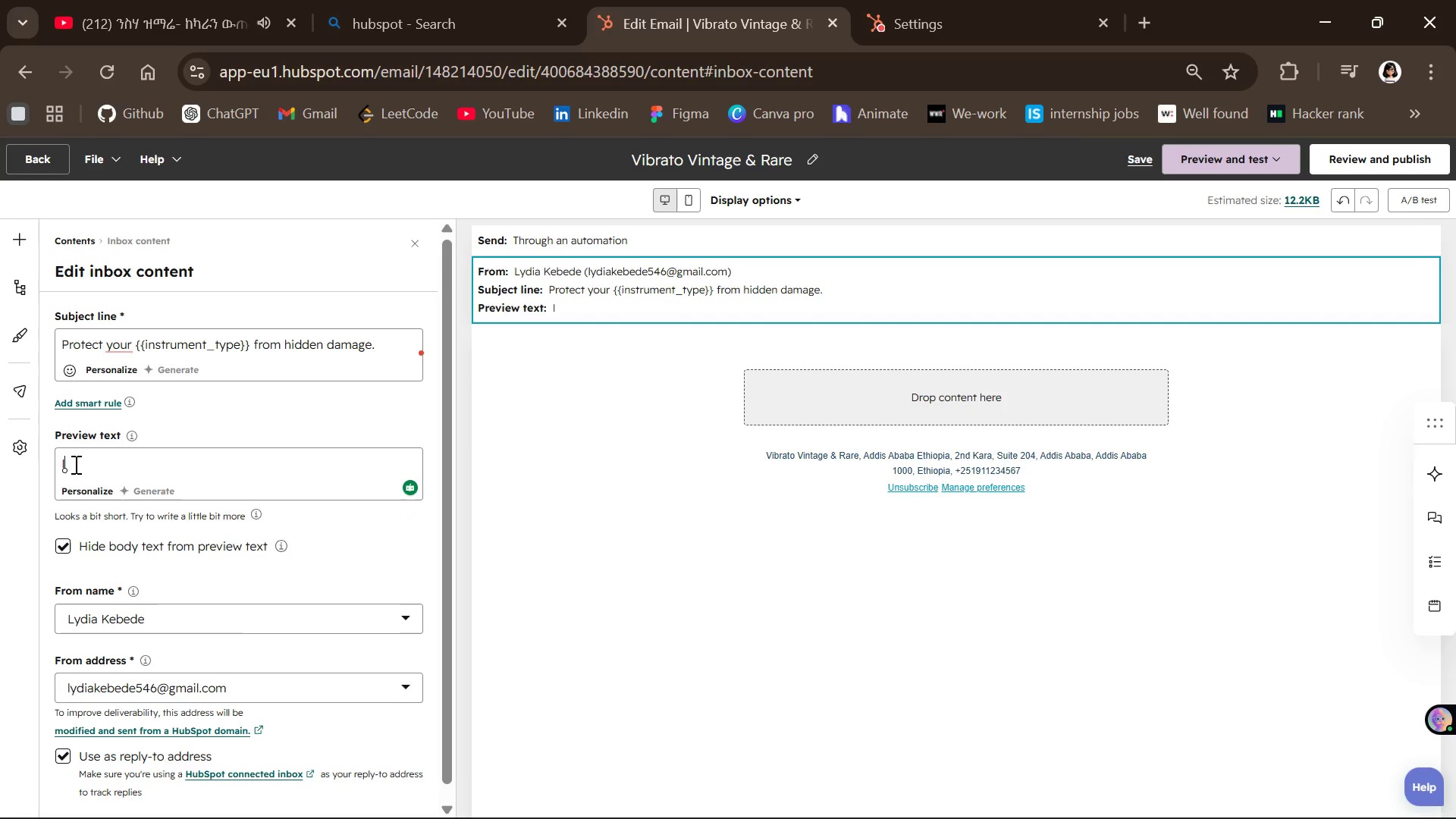 
key(Backspace)
type(Humidity and storage can quietly damag)
 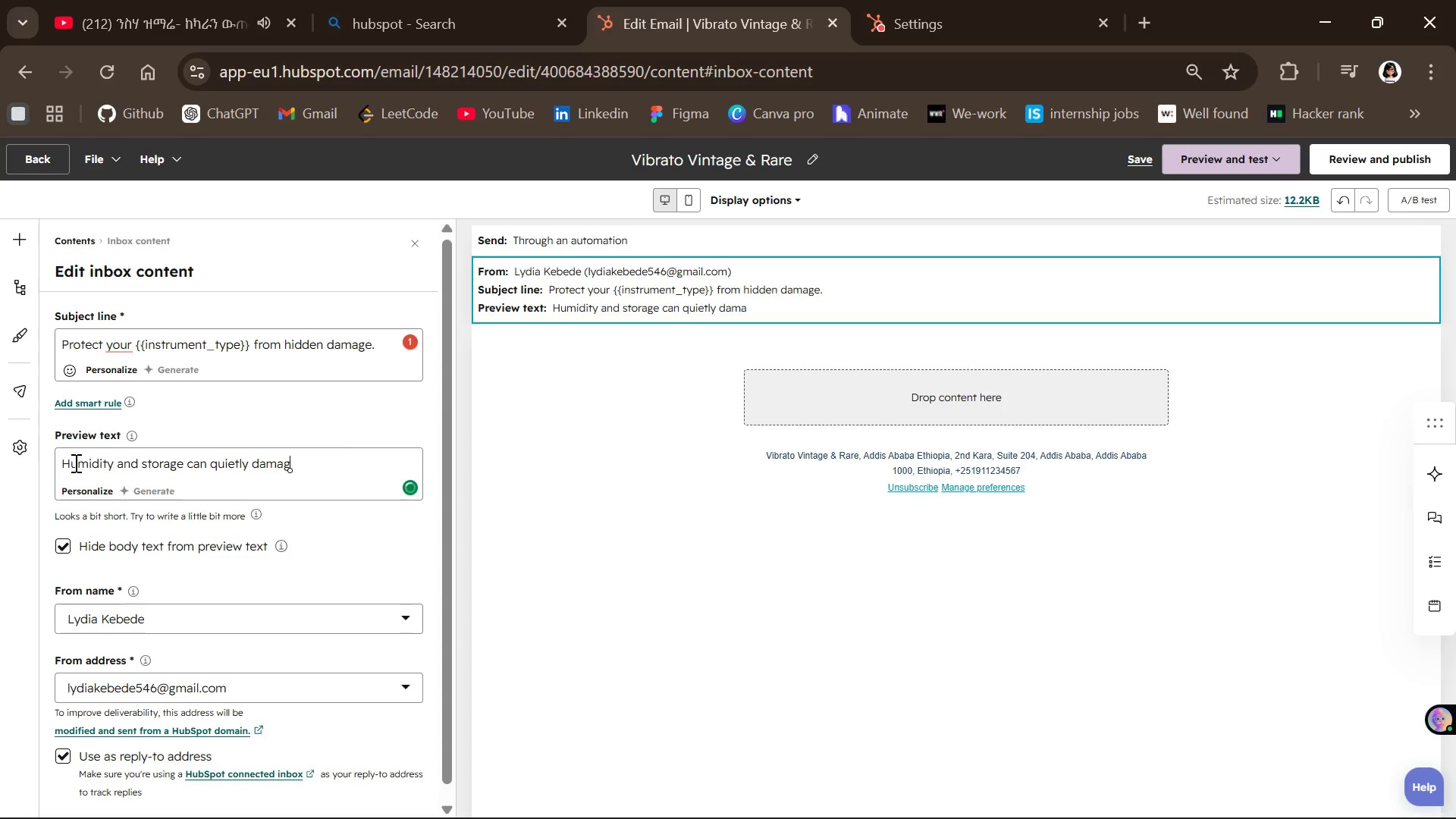 
type(e your instrument )
 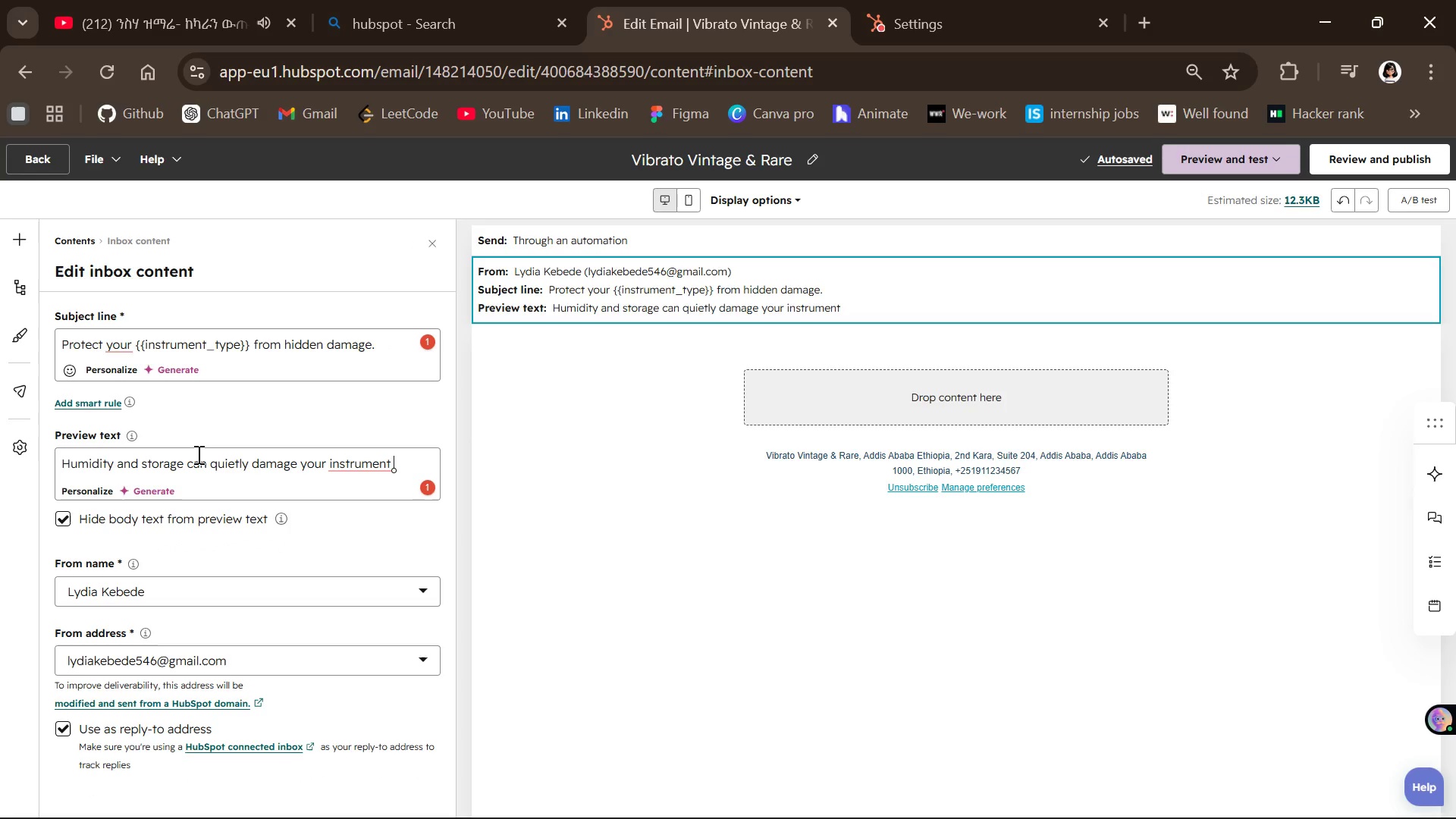 
wait(8.86)
 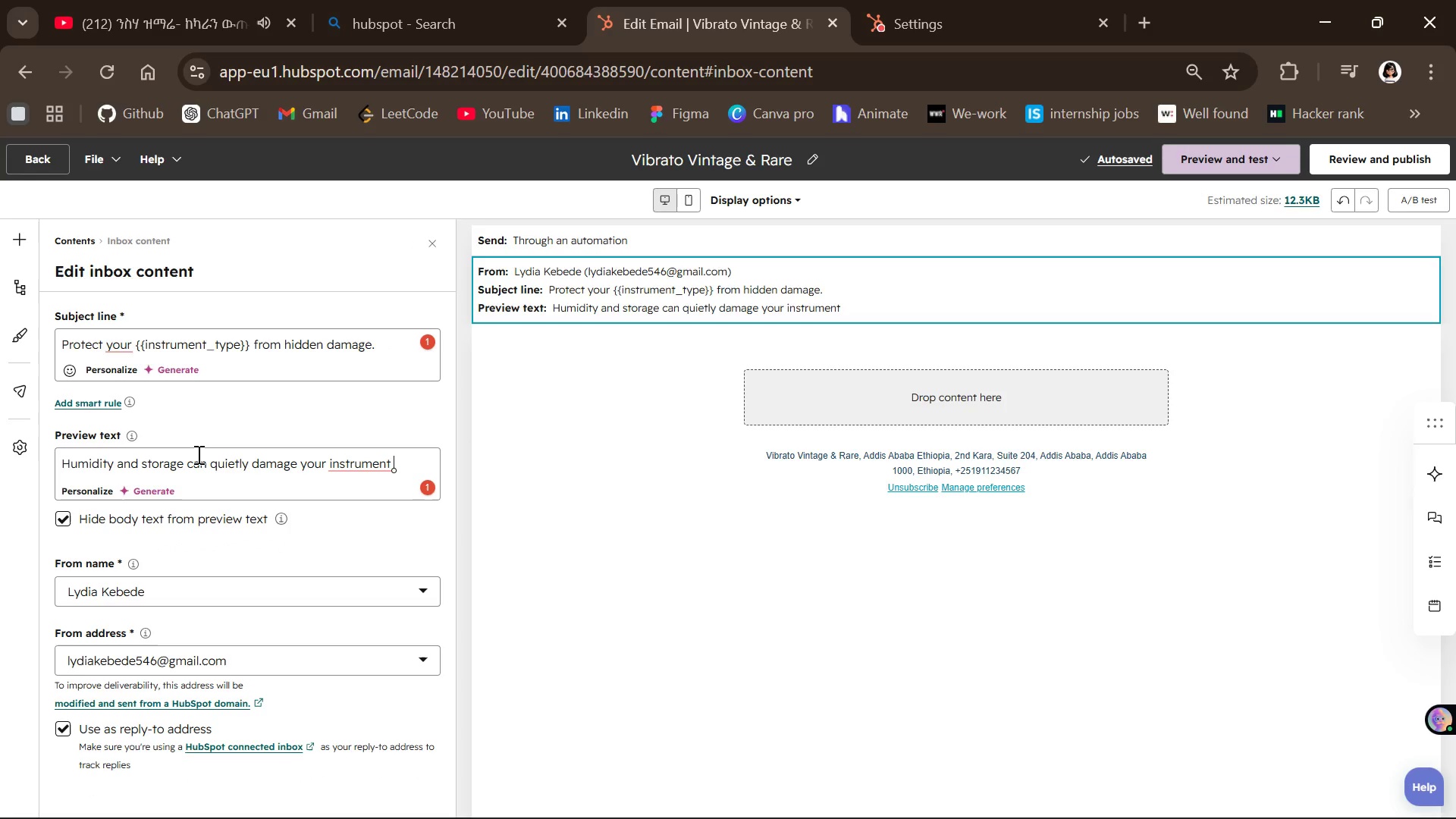 
mouse_move([355, 472])
 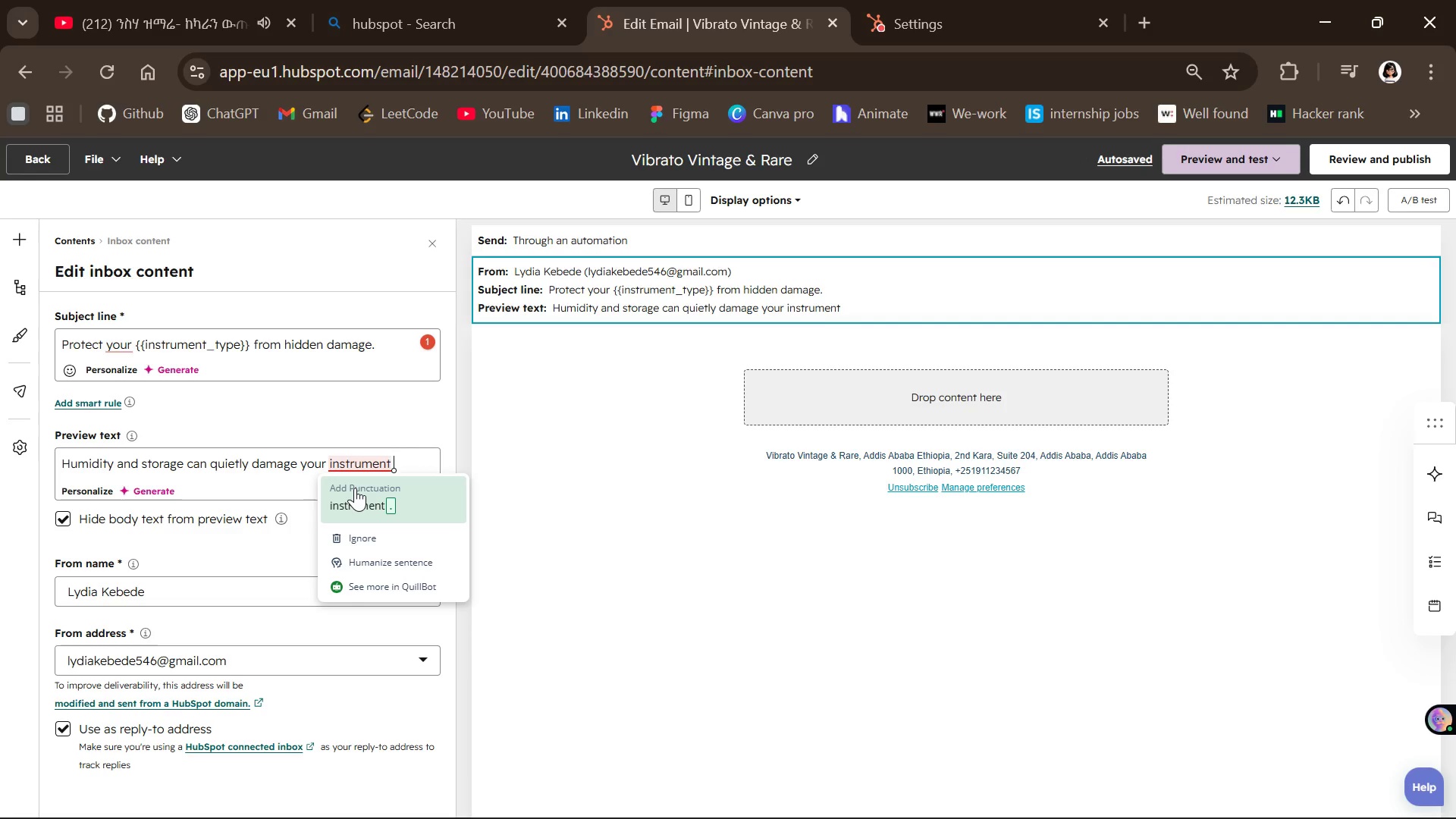 
left_click([355, 488])
 